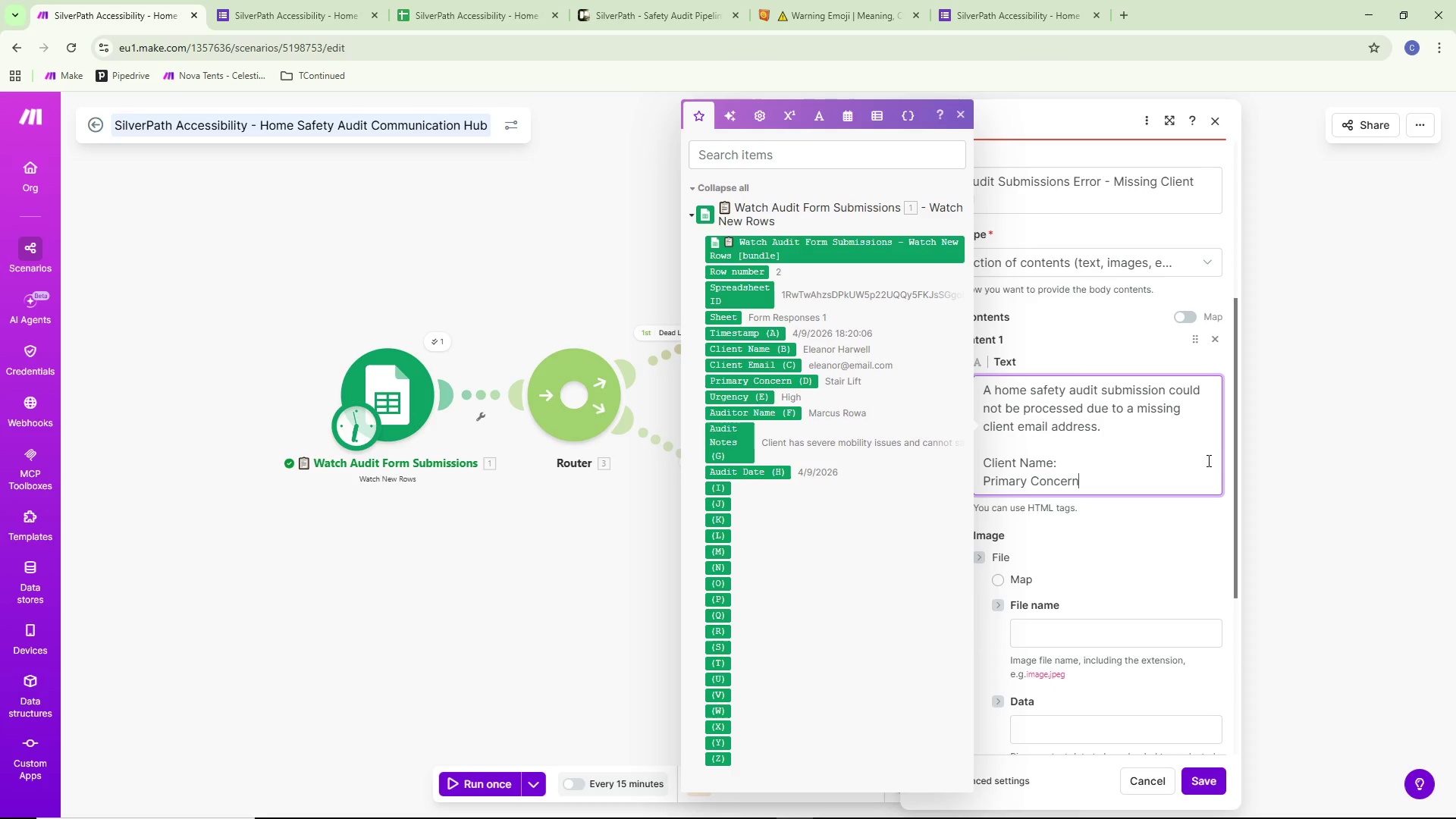 
hold_key(key=ShiftLeft, duration=0.31)
 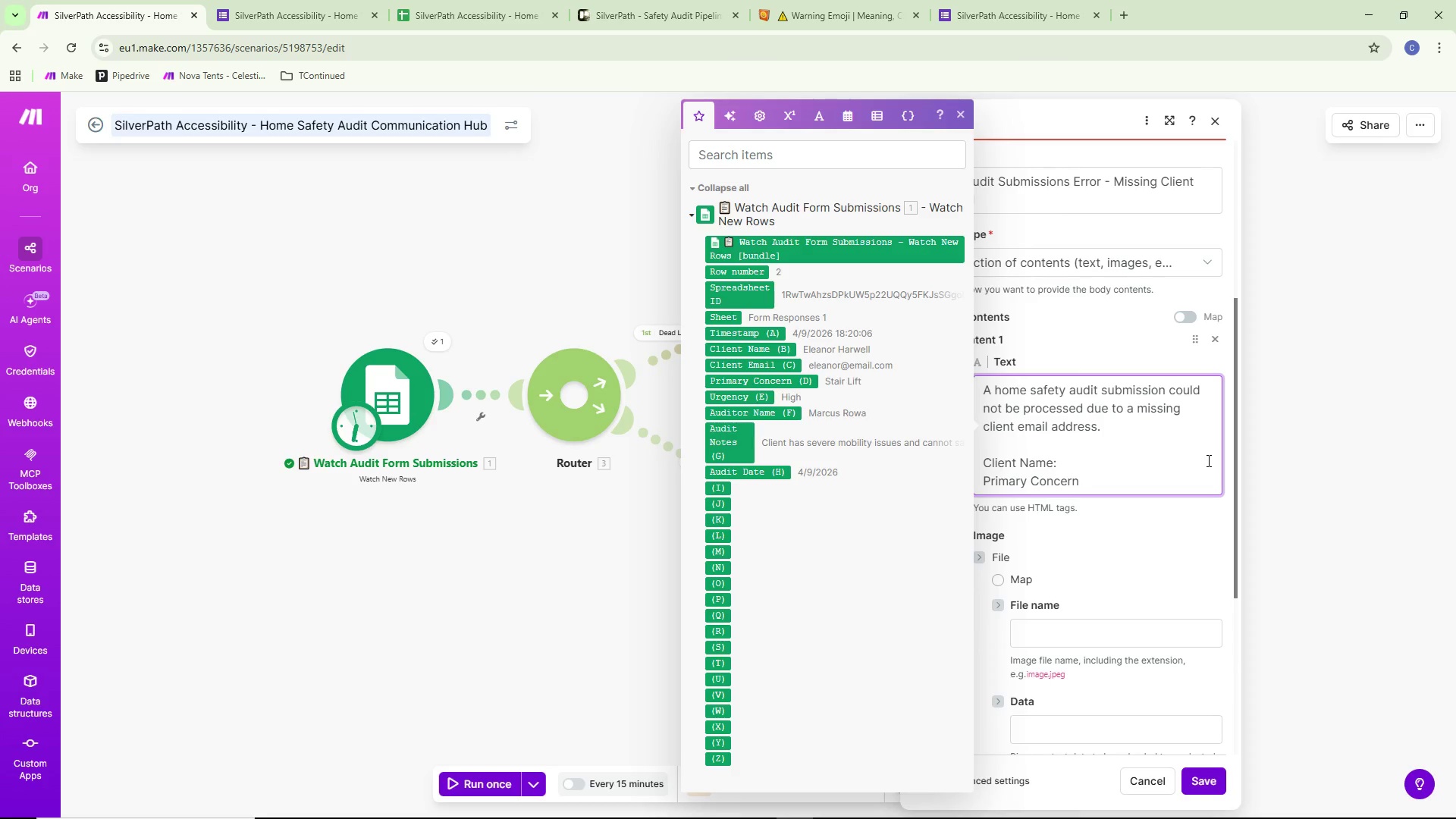 
key(Shift+ShiftLeft)
 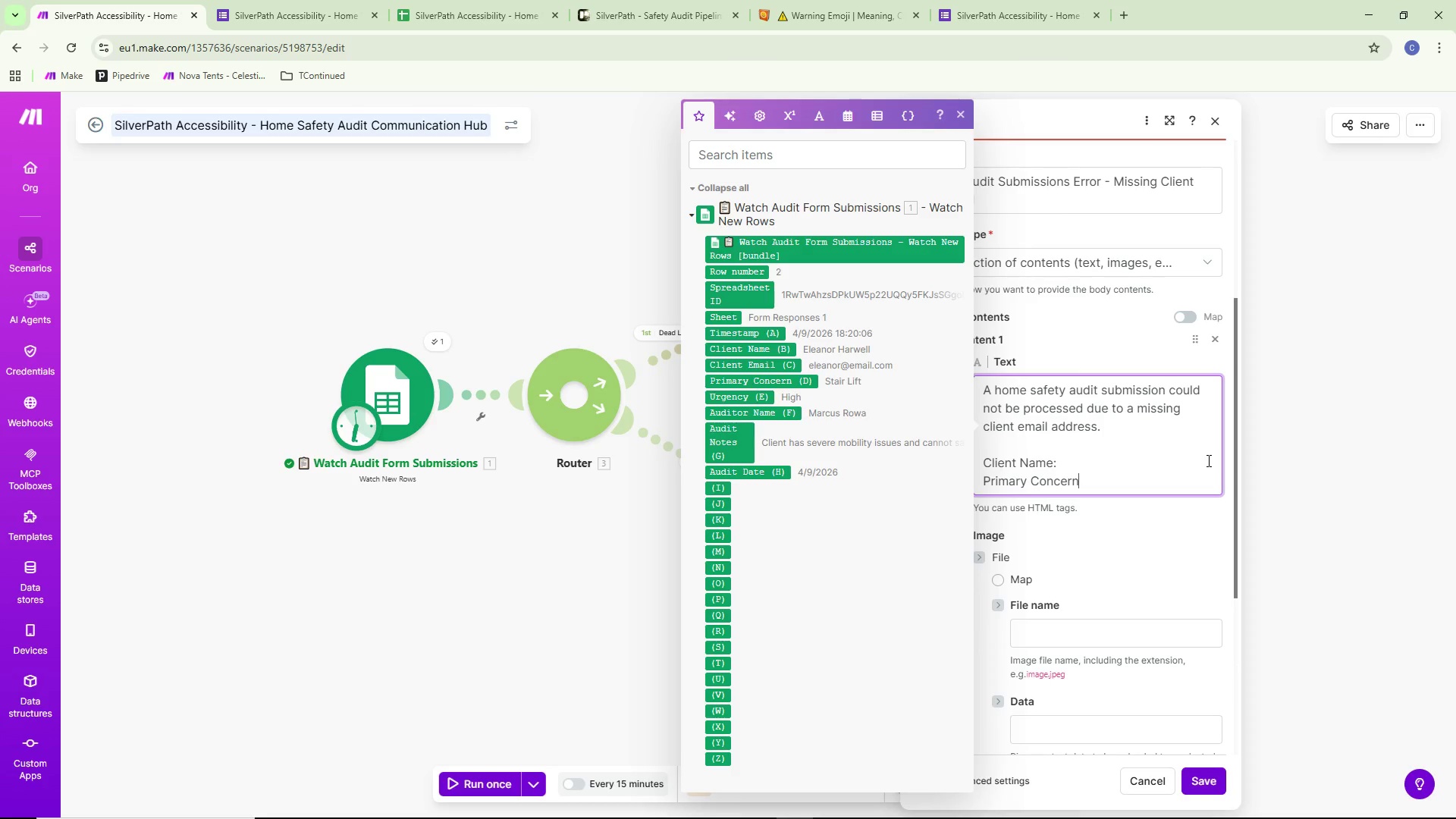 
key(Shift+ShiftLeft)
 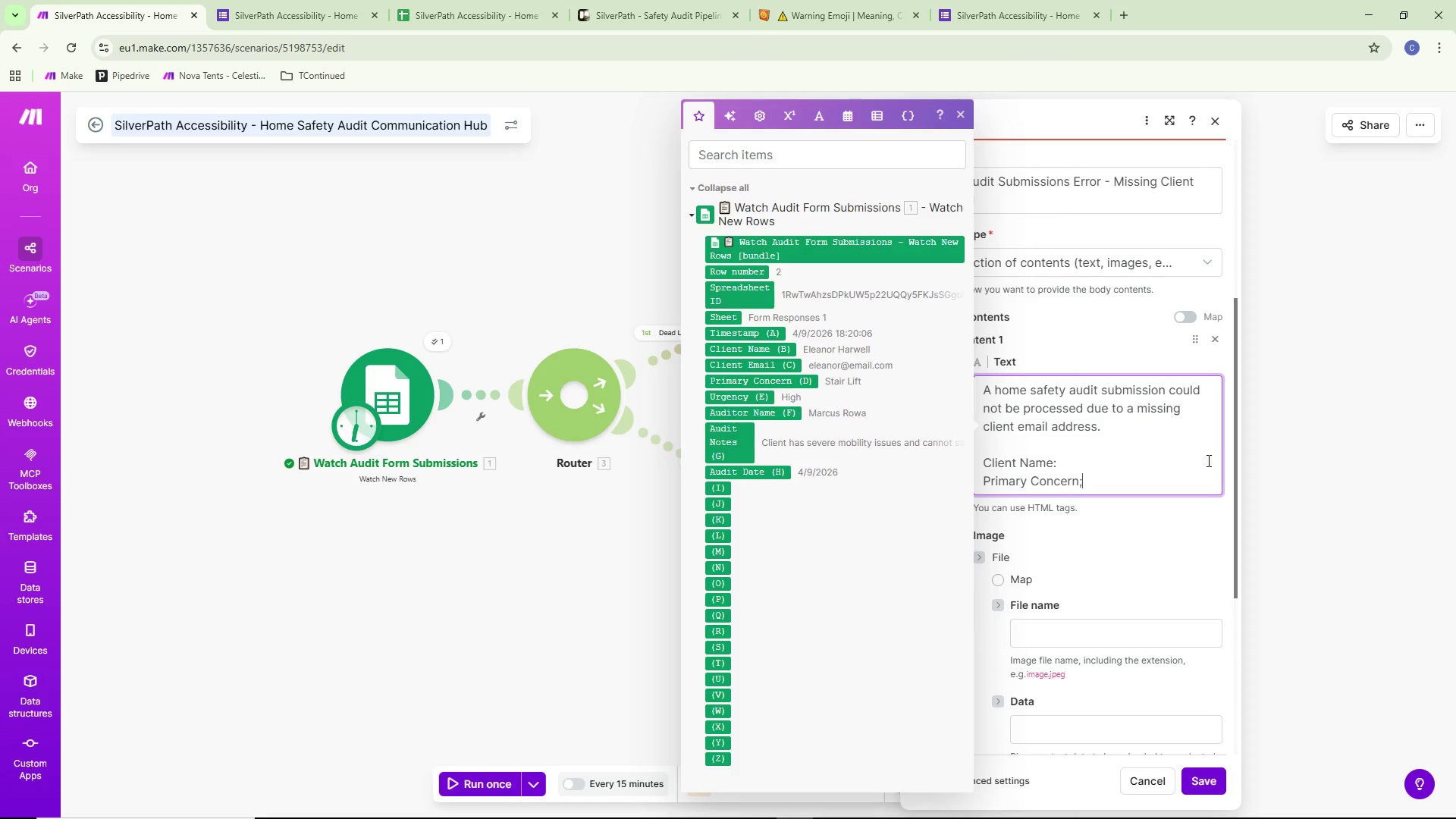 
key(Semicolon)
 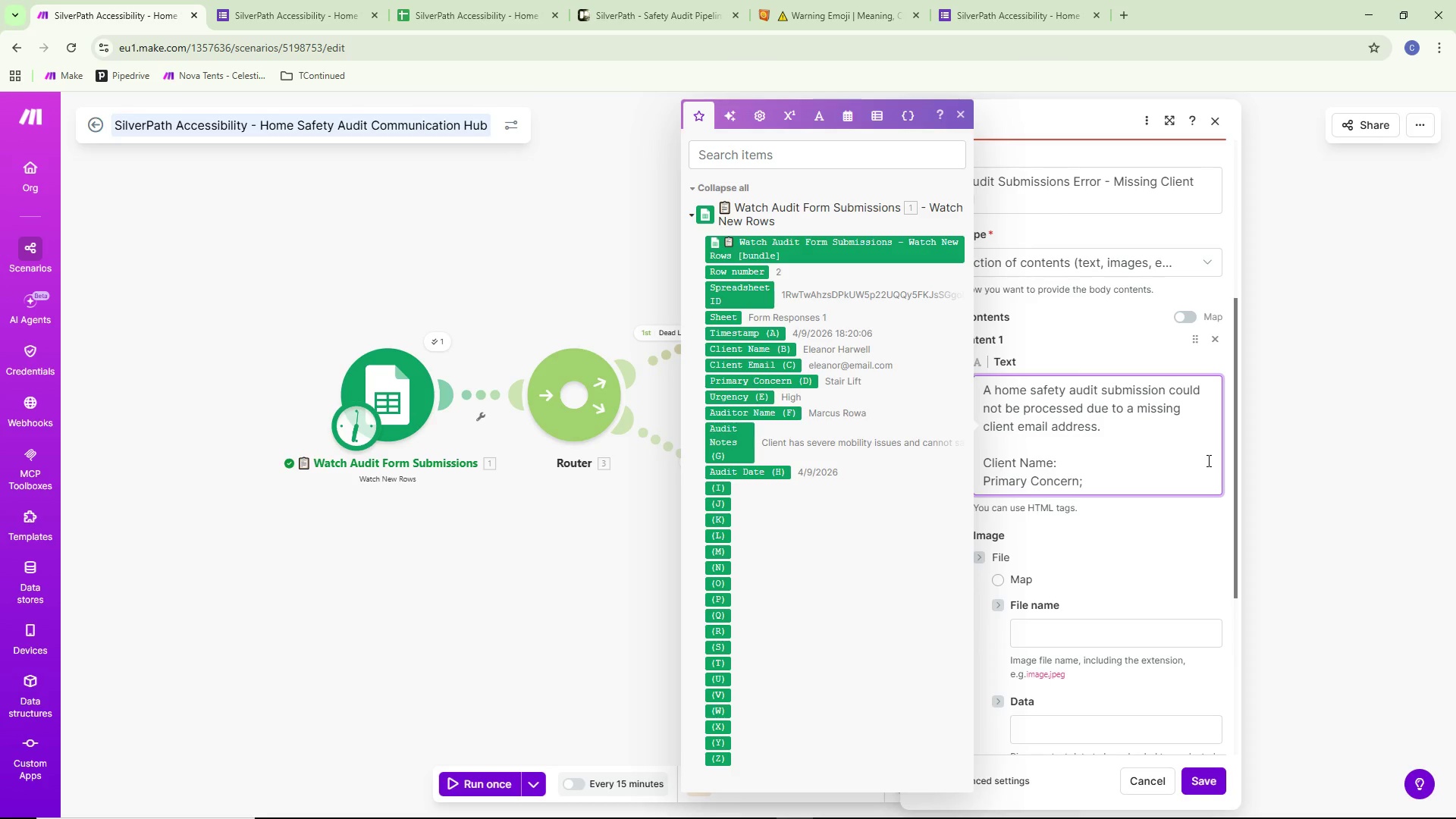 
key(Shift+ShiftLeft)
 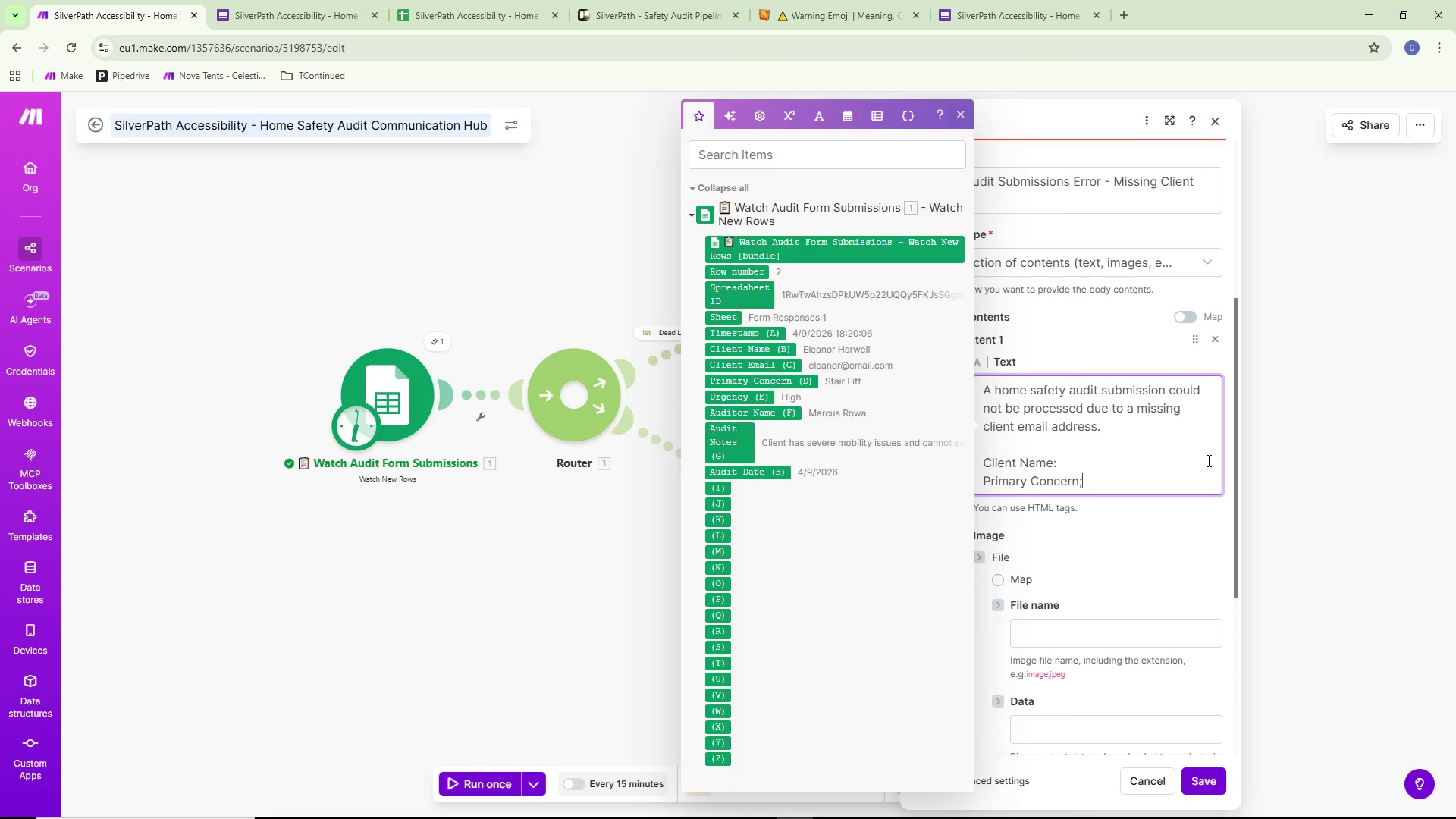 
key(Backspace)
 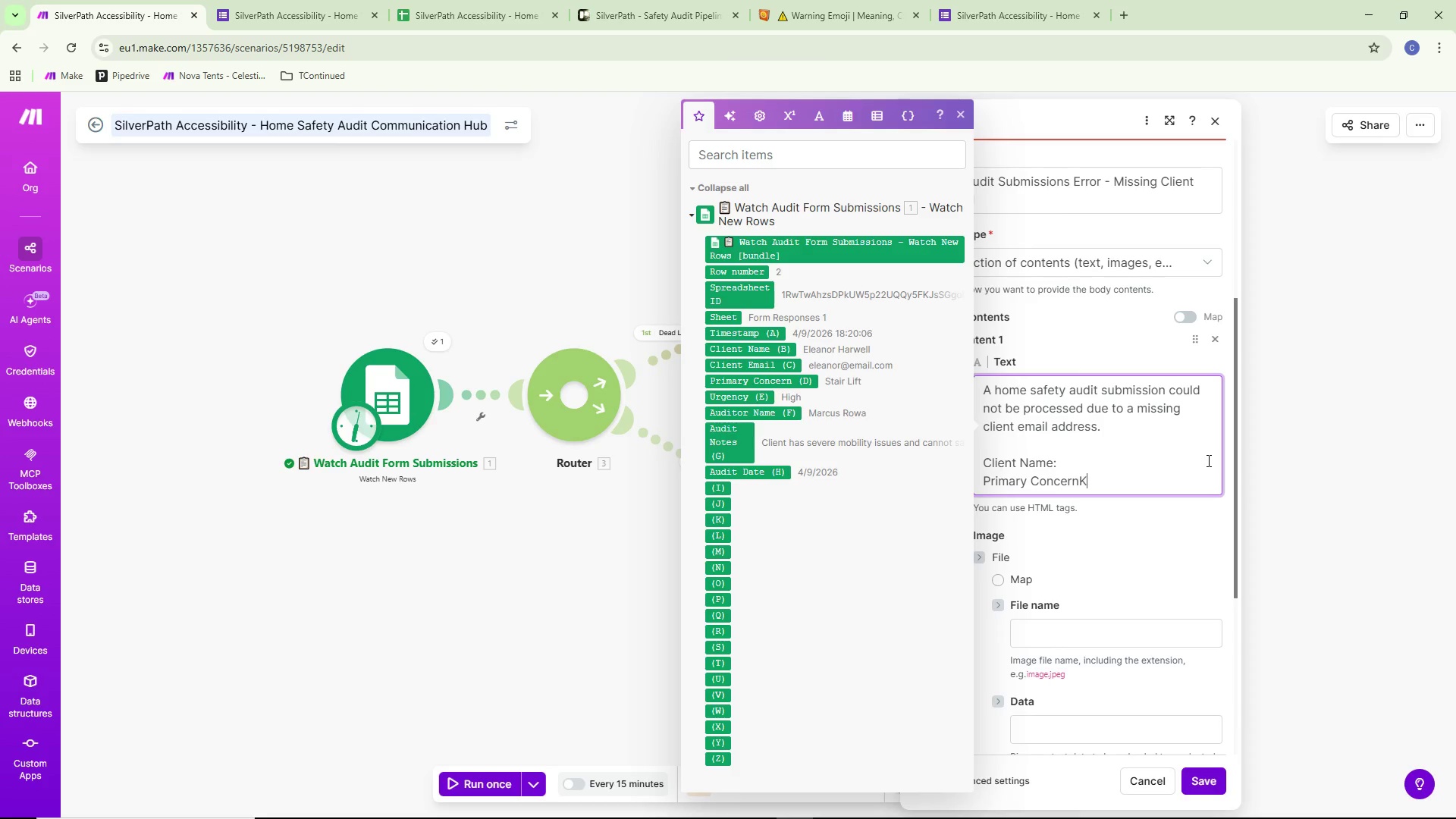 
key(Shift+ShiftLeft)
 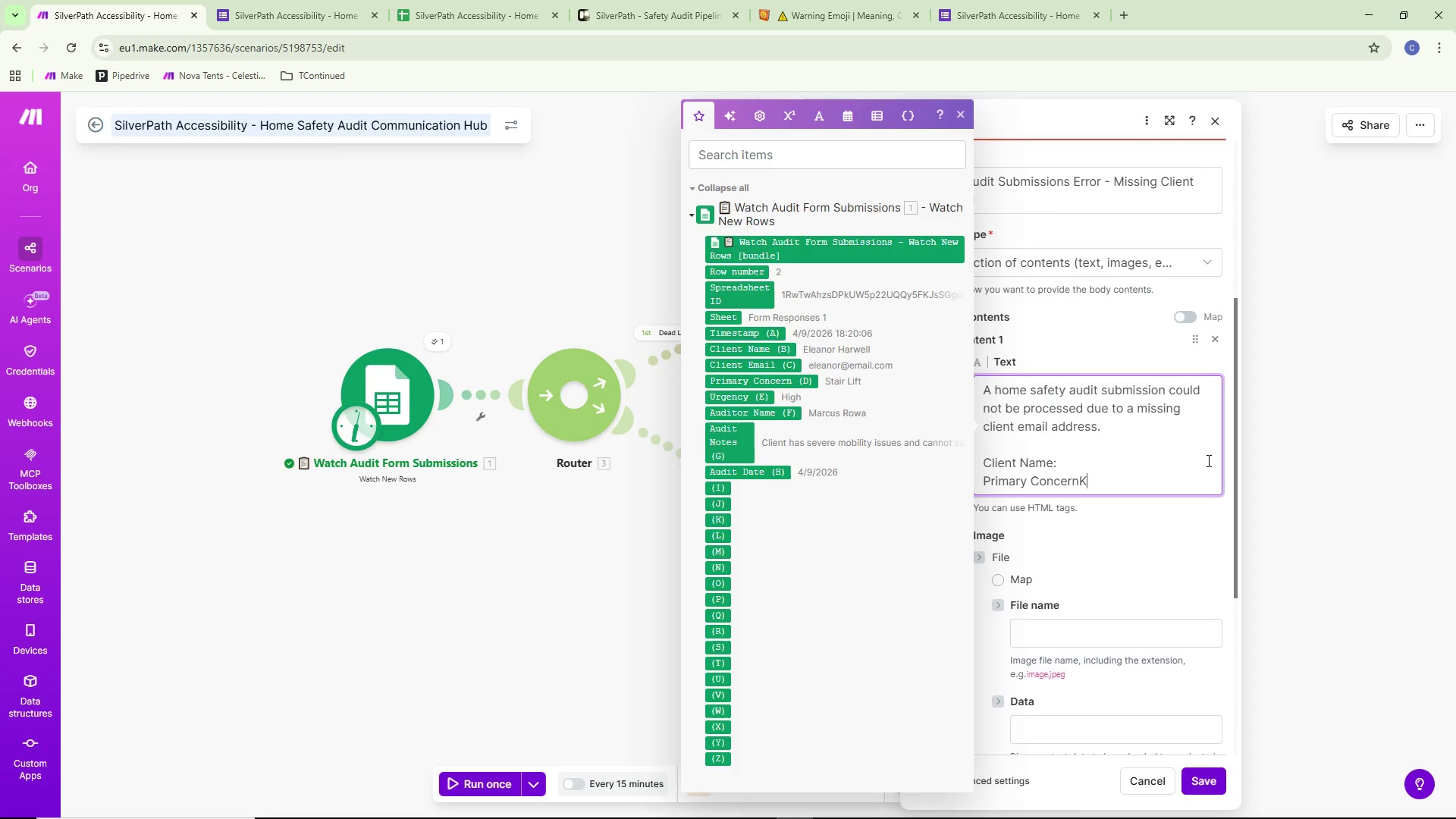 
key(Shift+K)
 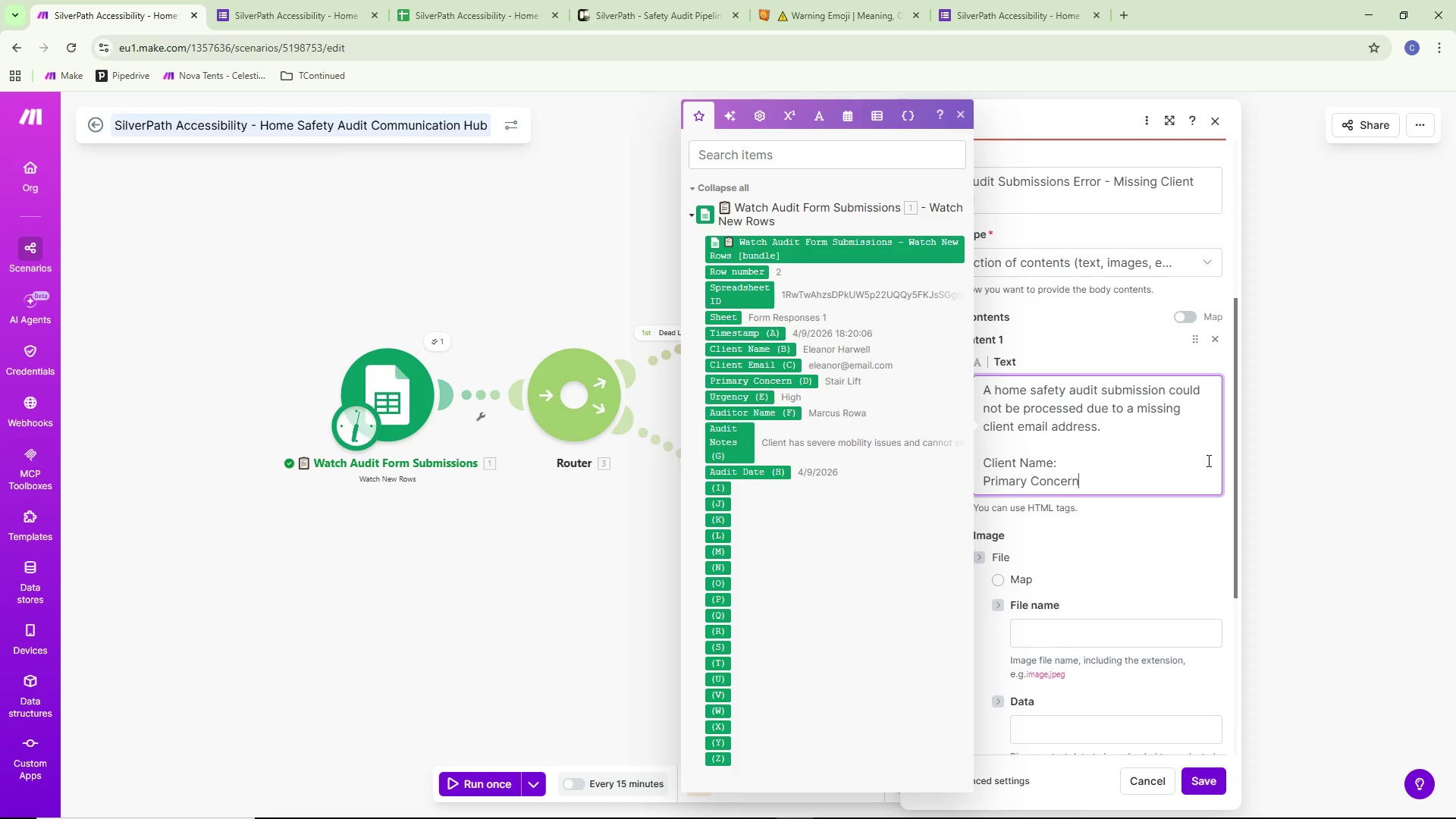 
key(Backspace)
 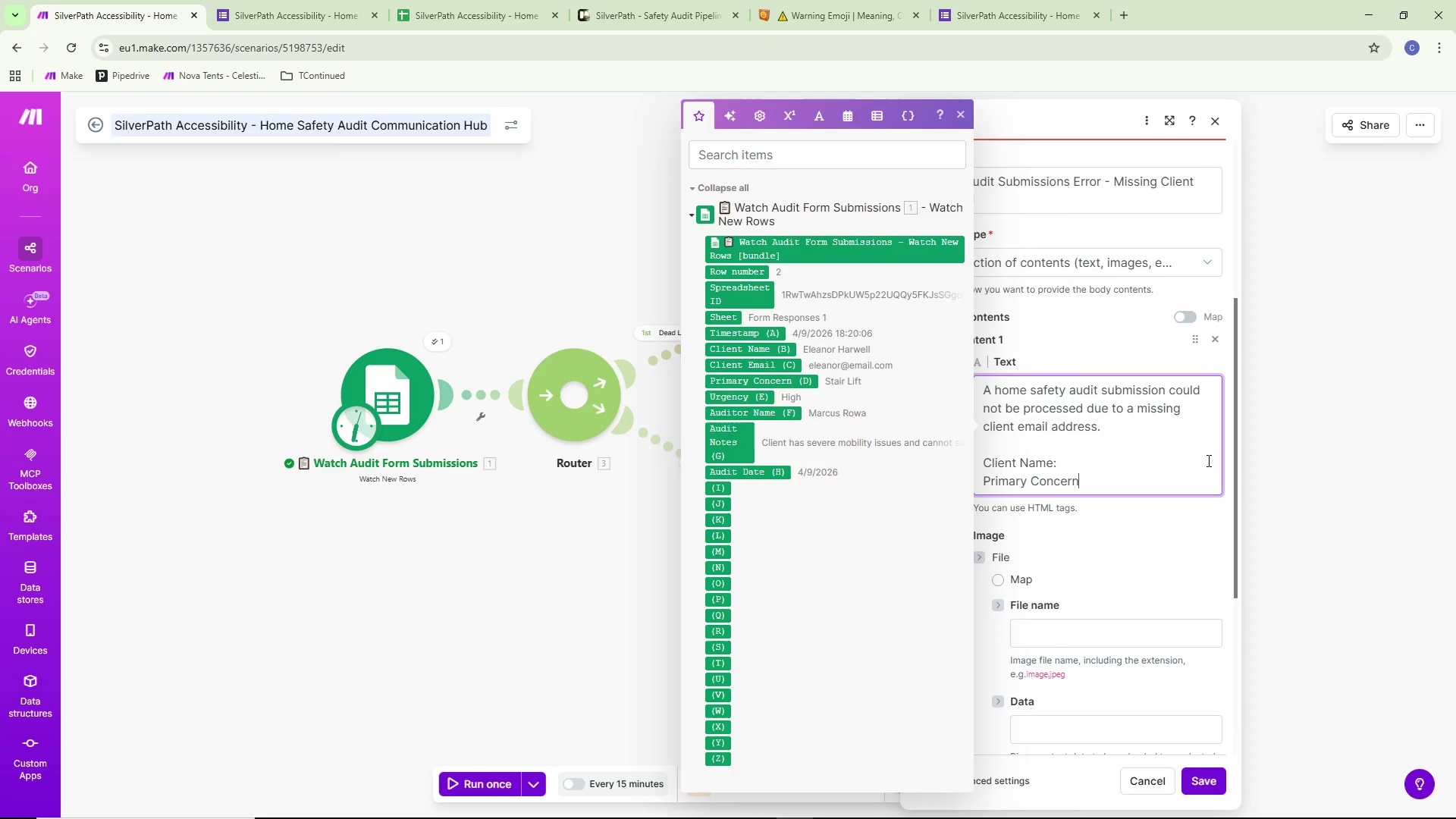 
key(Shift+ShiftLeft)
 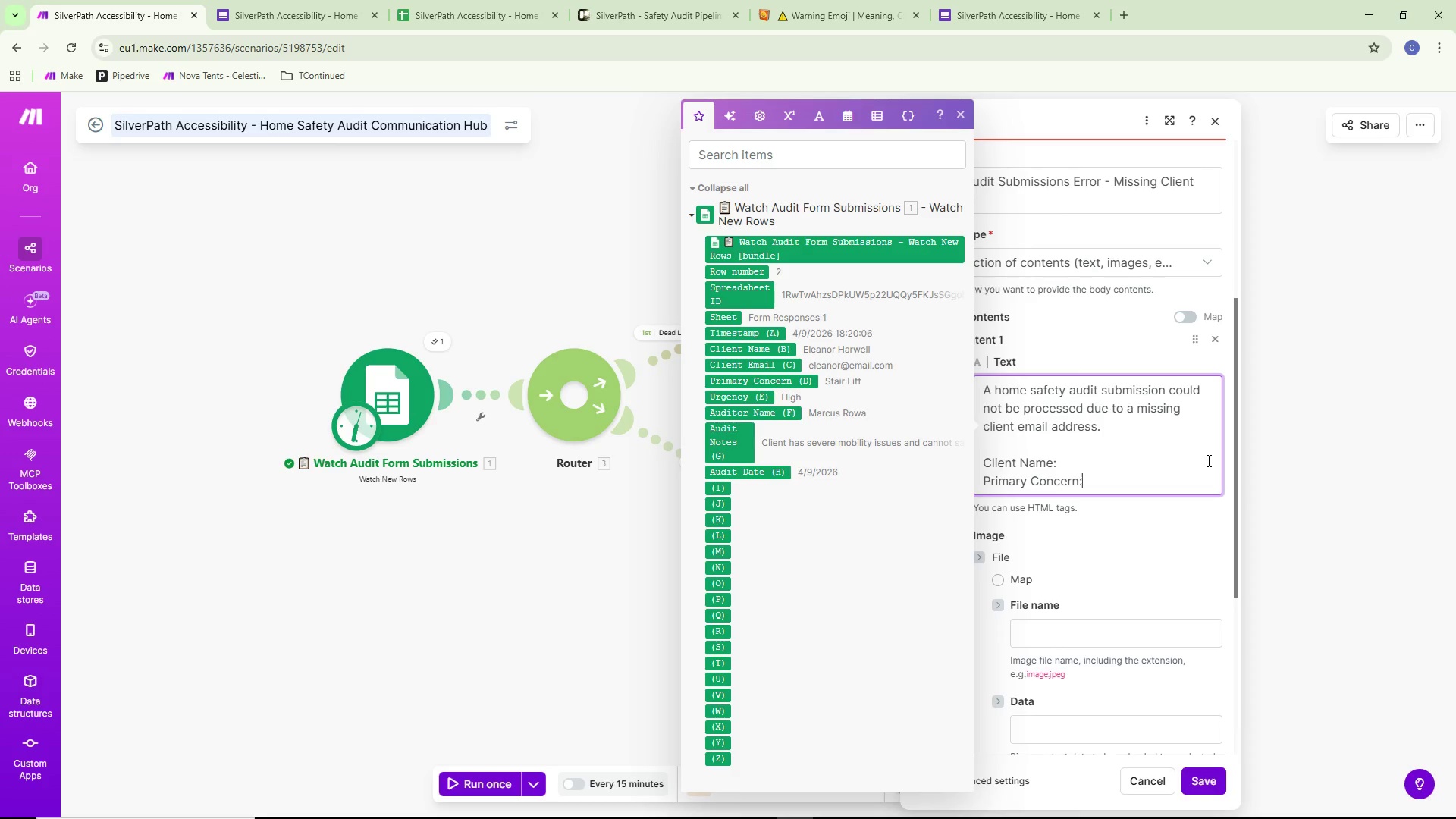 
key(Shift+Semicolon)
 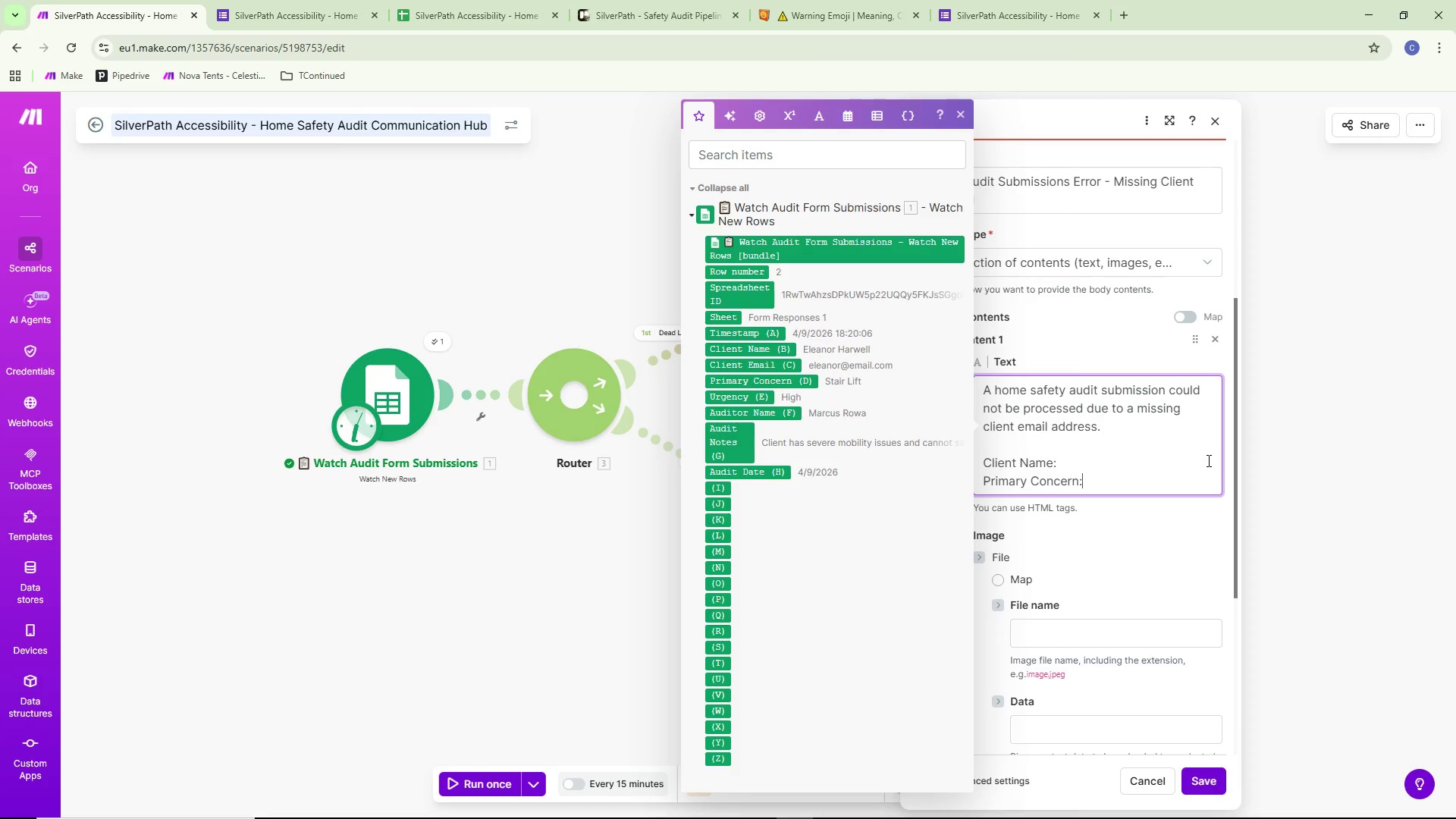 
key(Enter)
 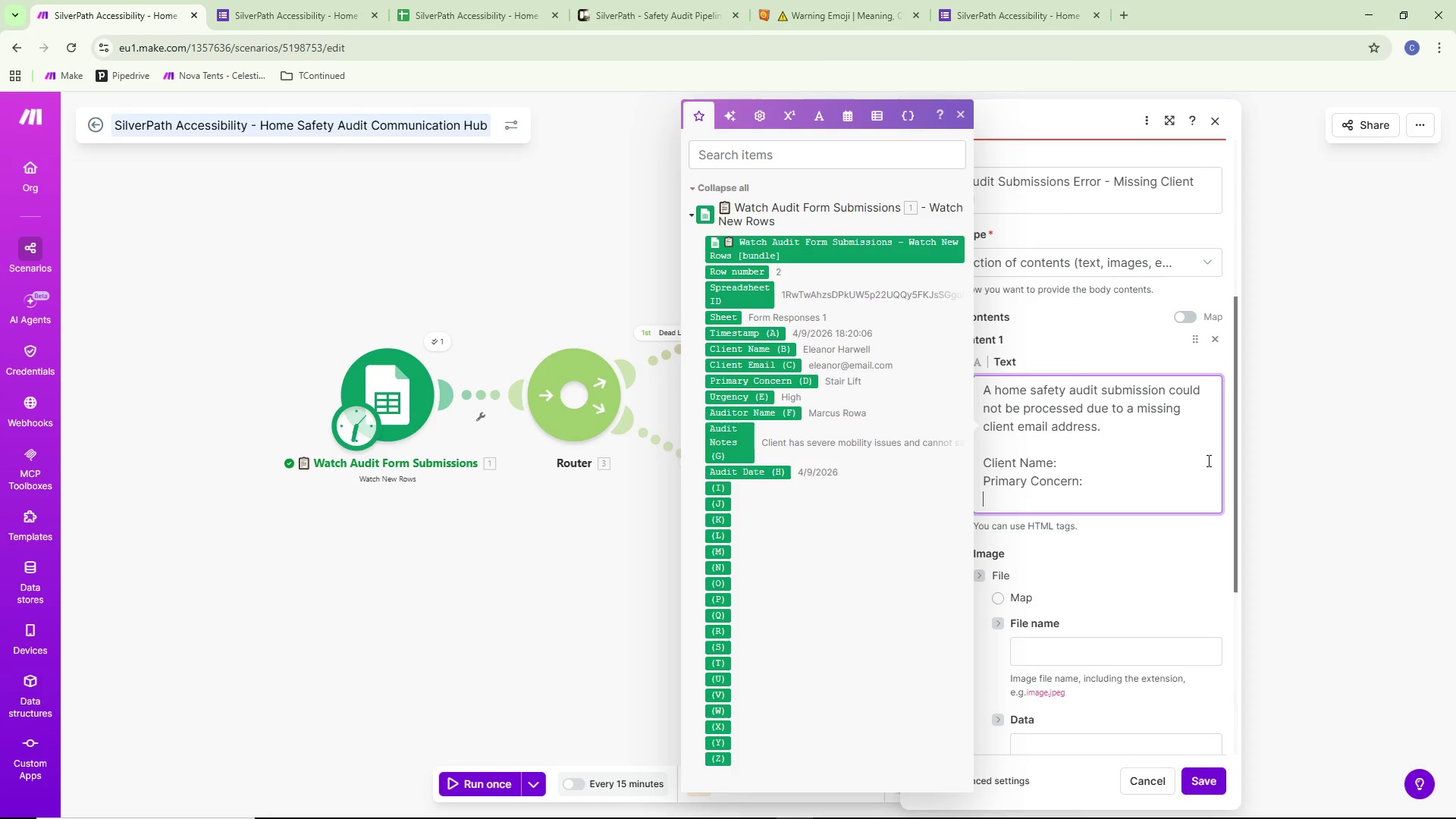 
type(Urgemcv)
key(Backspace)
key(Backspace)
key(Backspace)
type(nvu)
key(Backspace)
key(Backspace)
type(cu)
key(Backspace)
type(u)
key(Backspace)
type(y: )
 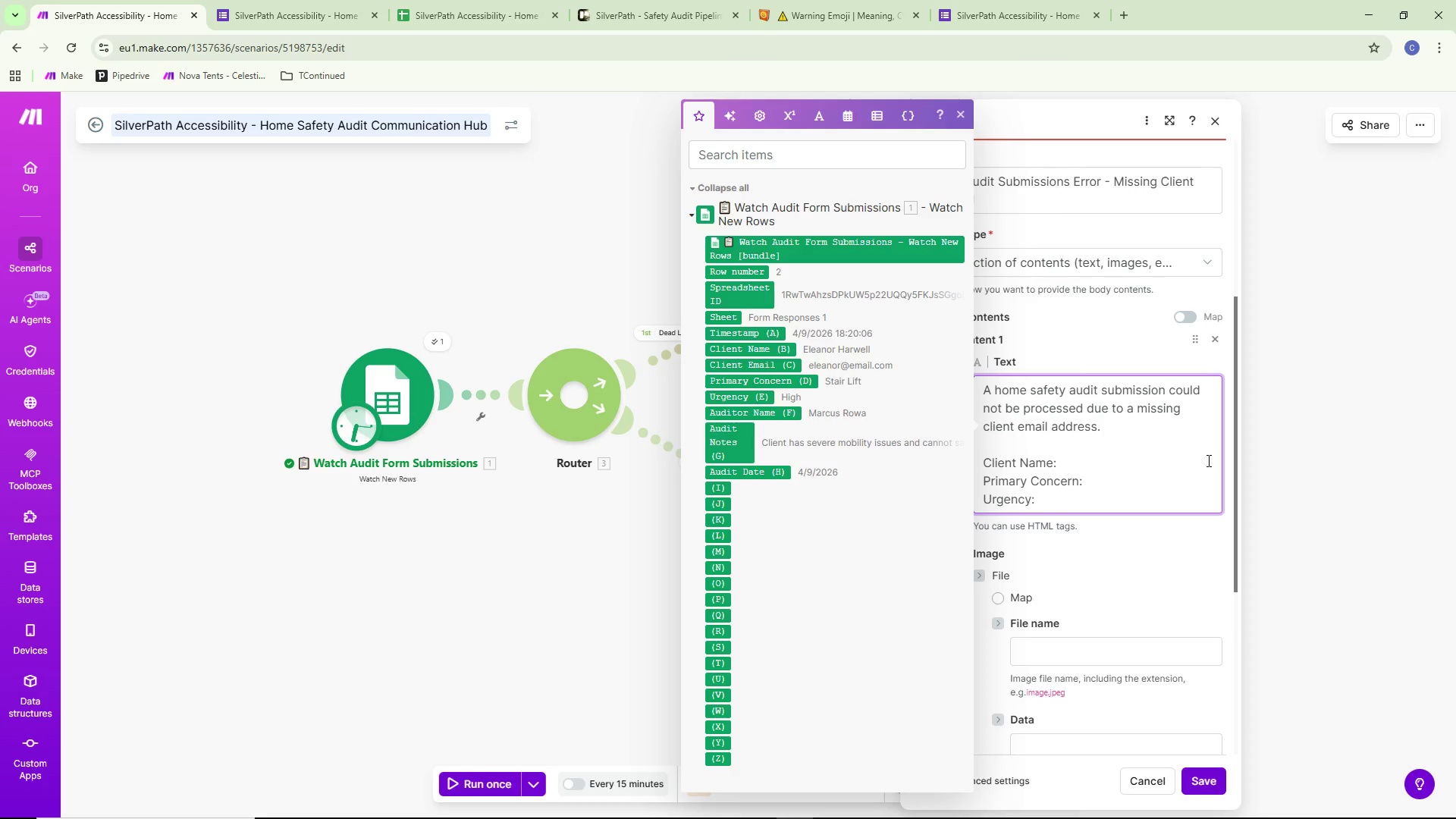 
key(Enter)
 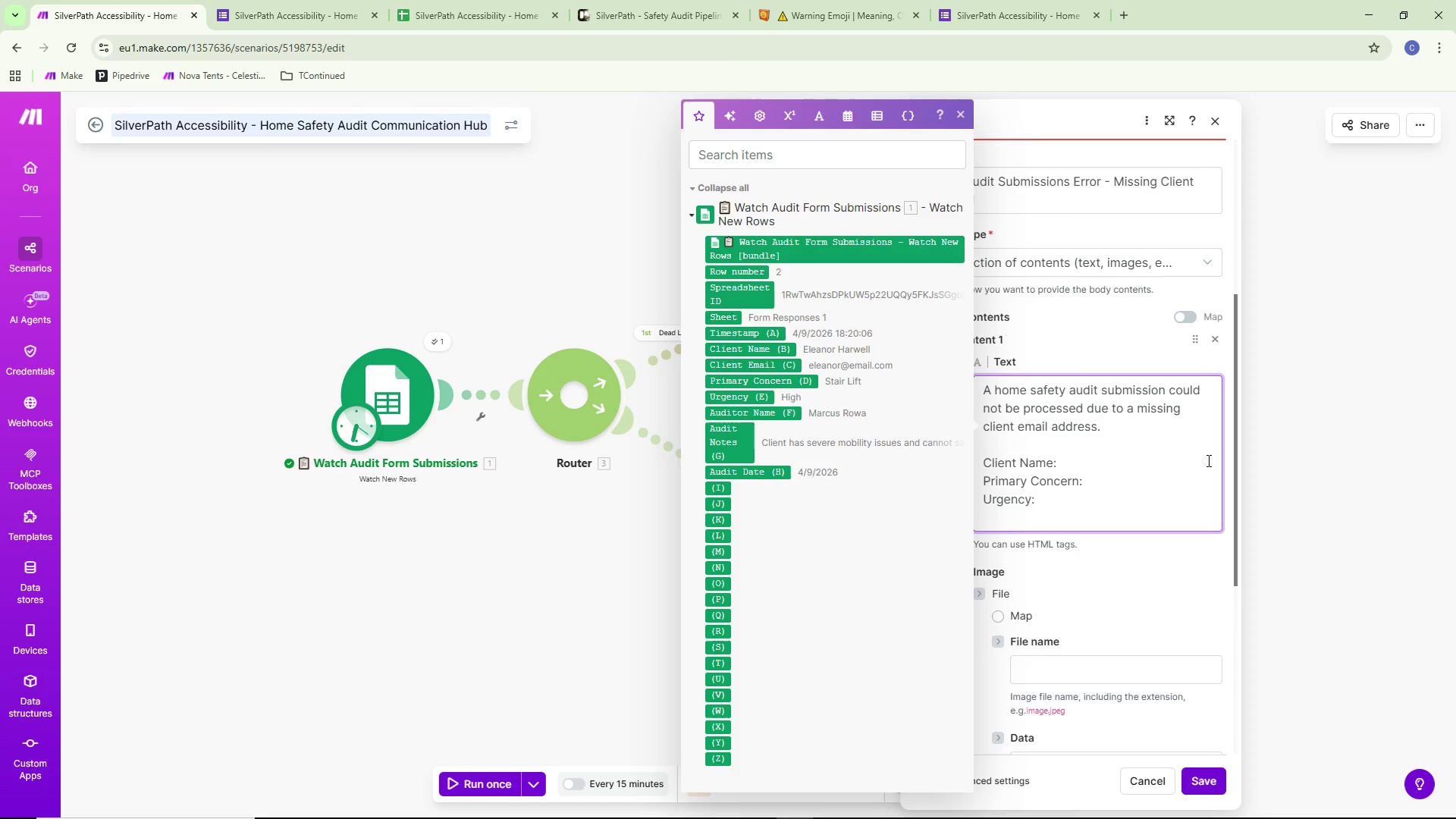 
wait(9.94)
 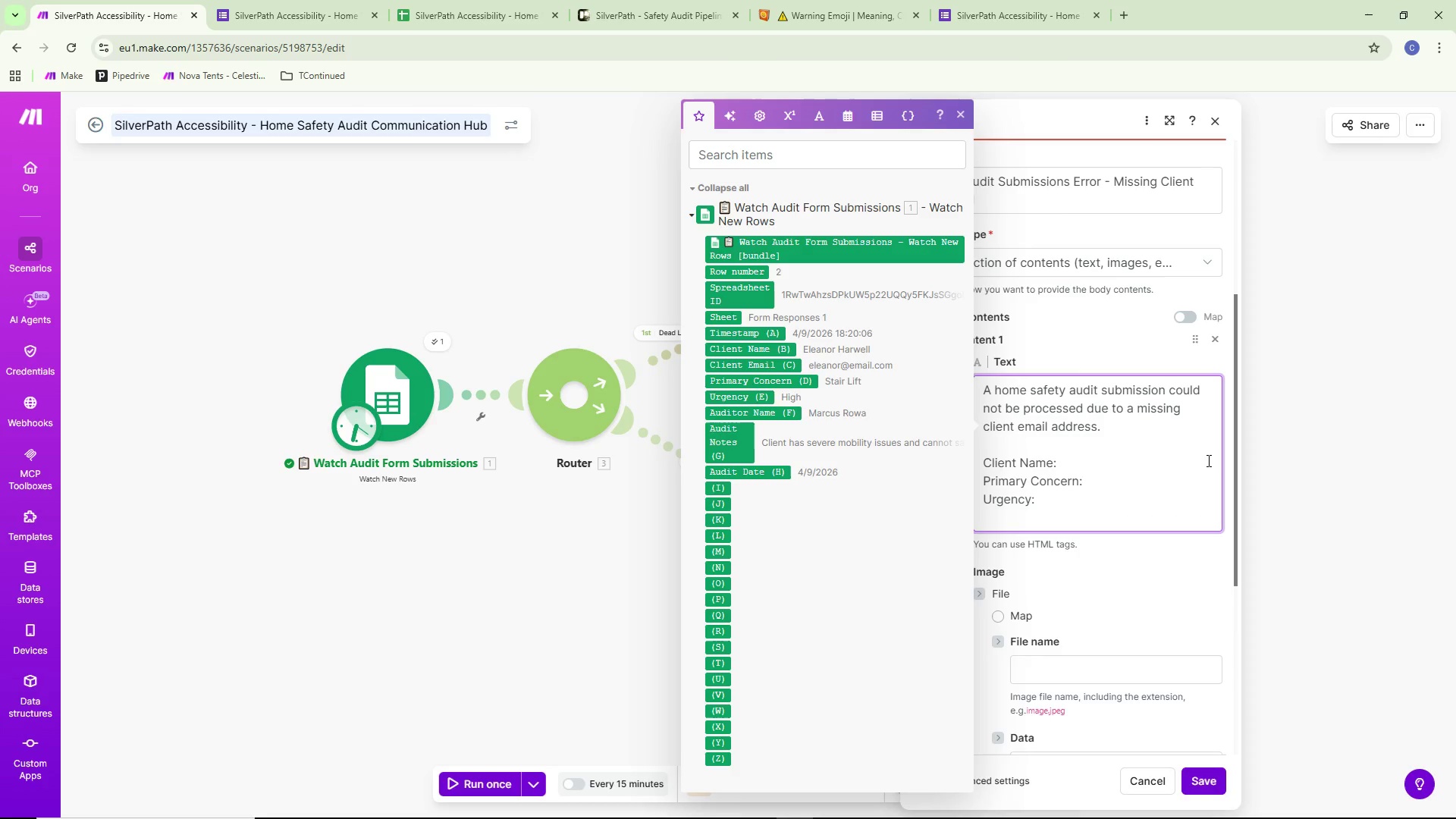 
type(Auditopr)
key(Backspace)
key(Backspace)
type(r)
 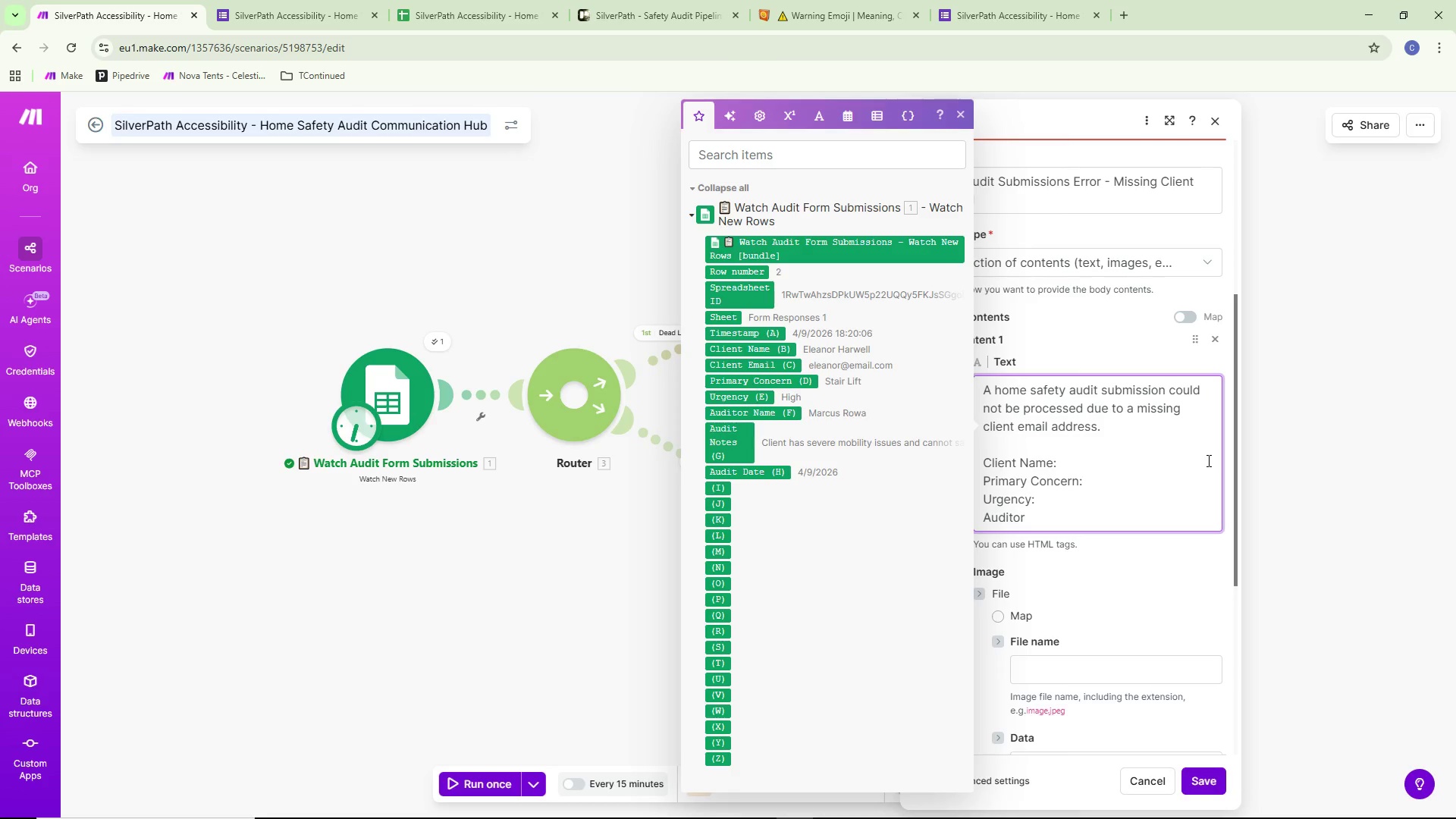 
key(Shift+ShiftLeft)
 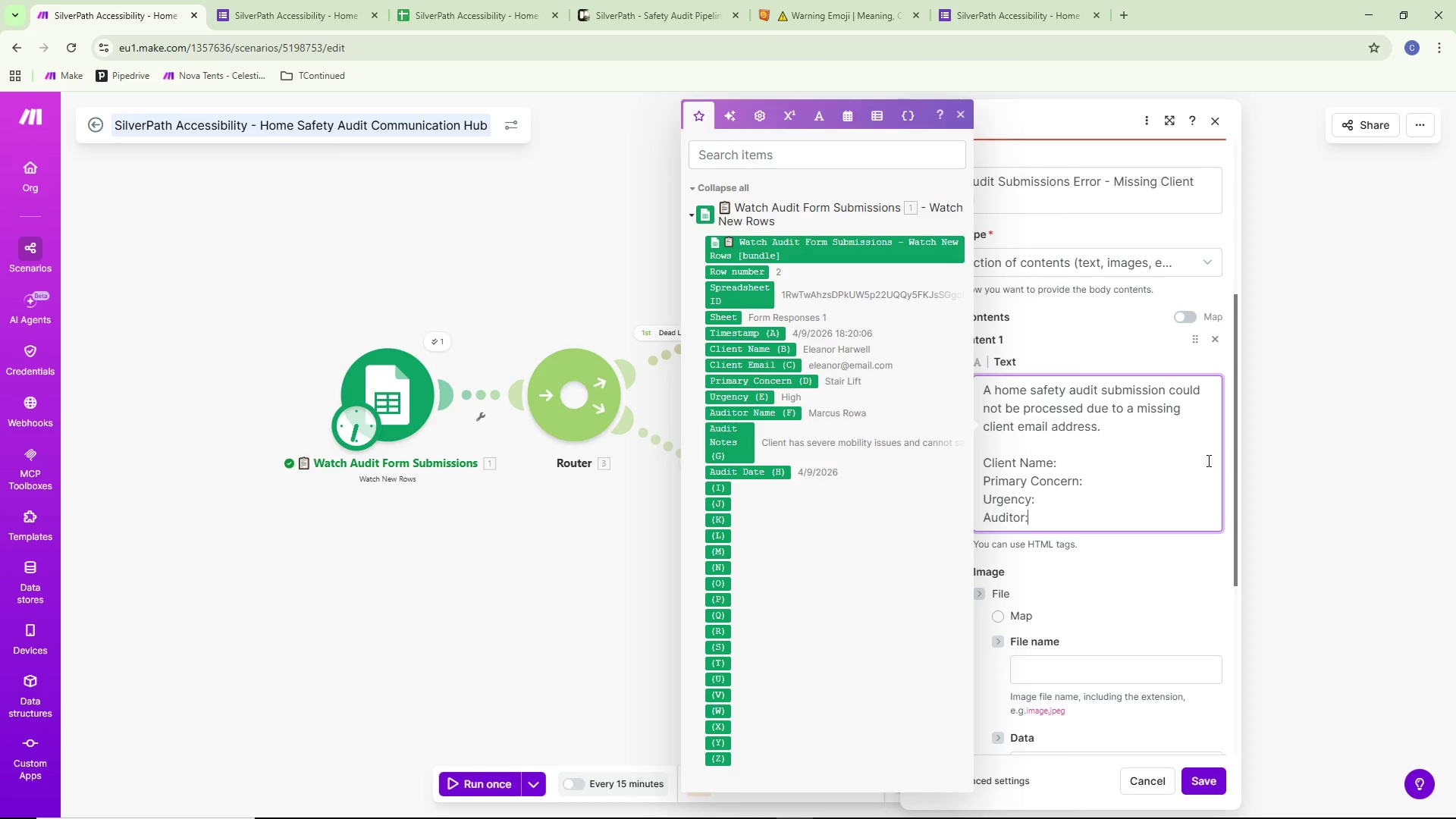 
key(Shift+Semicolon)
 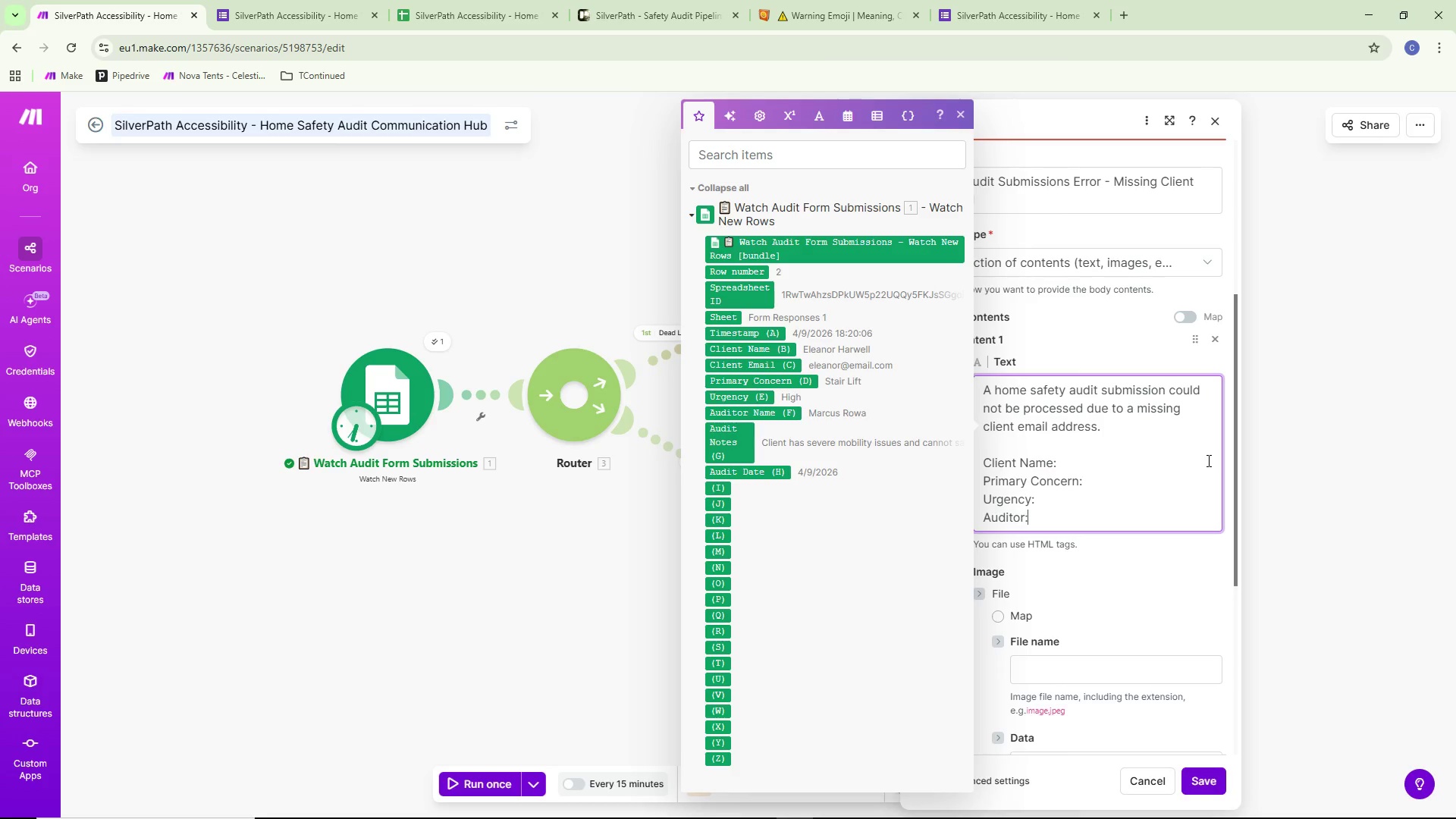 
key(Enter)
 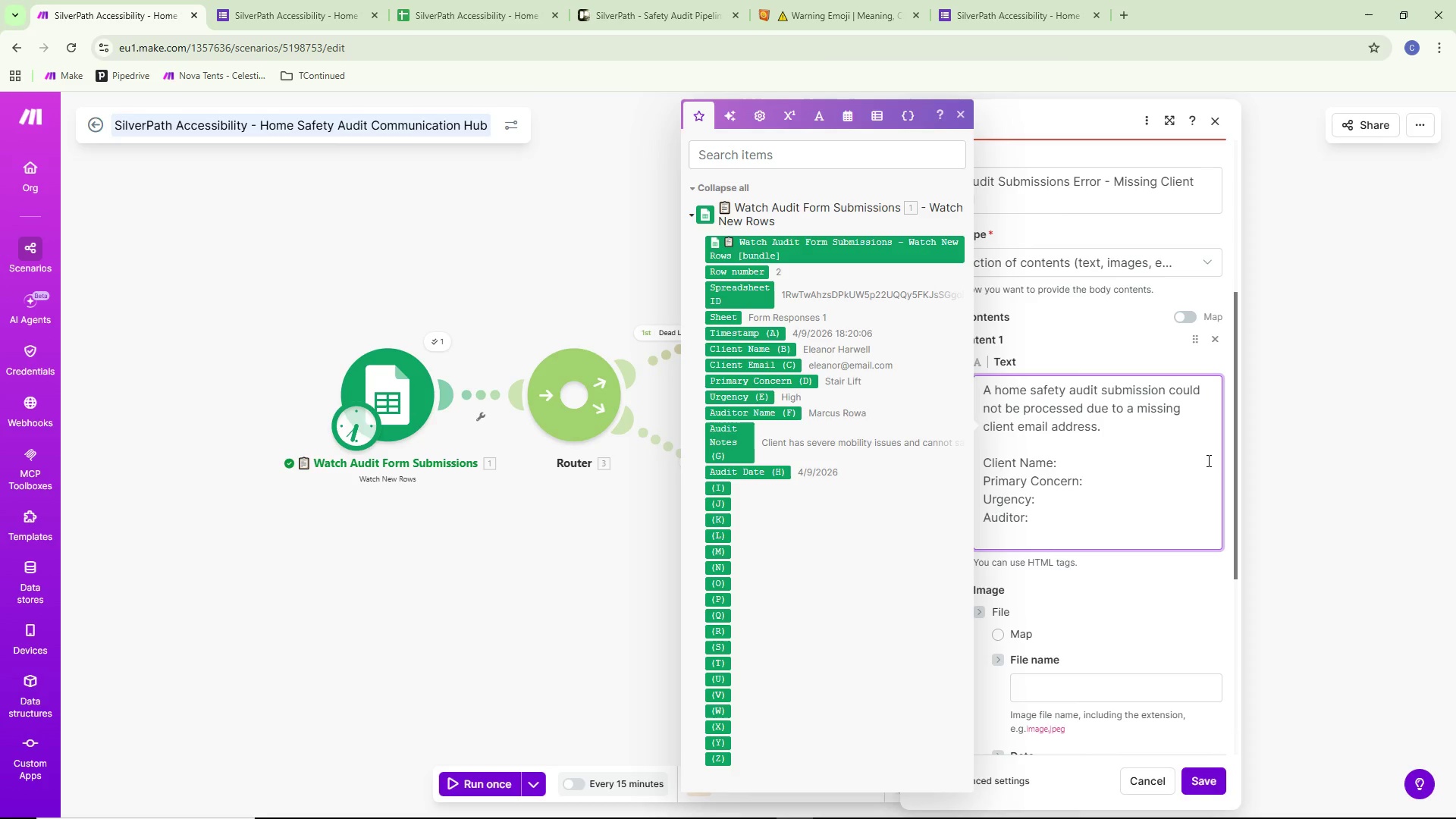 
type(Audo)
key(Backspace)
type(it Date: )
 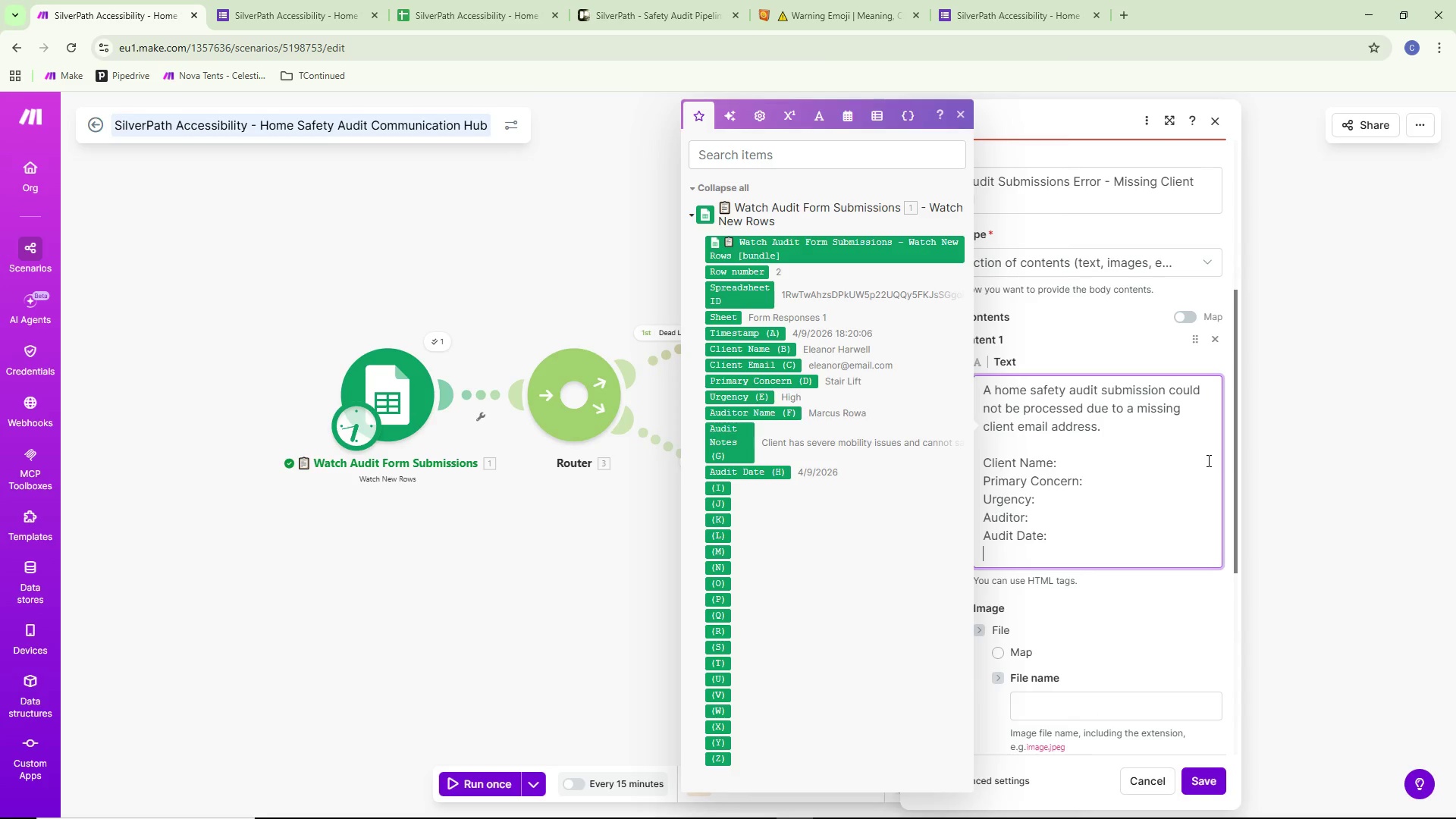 
 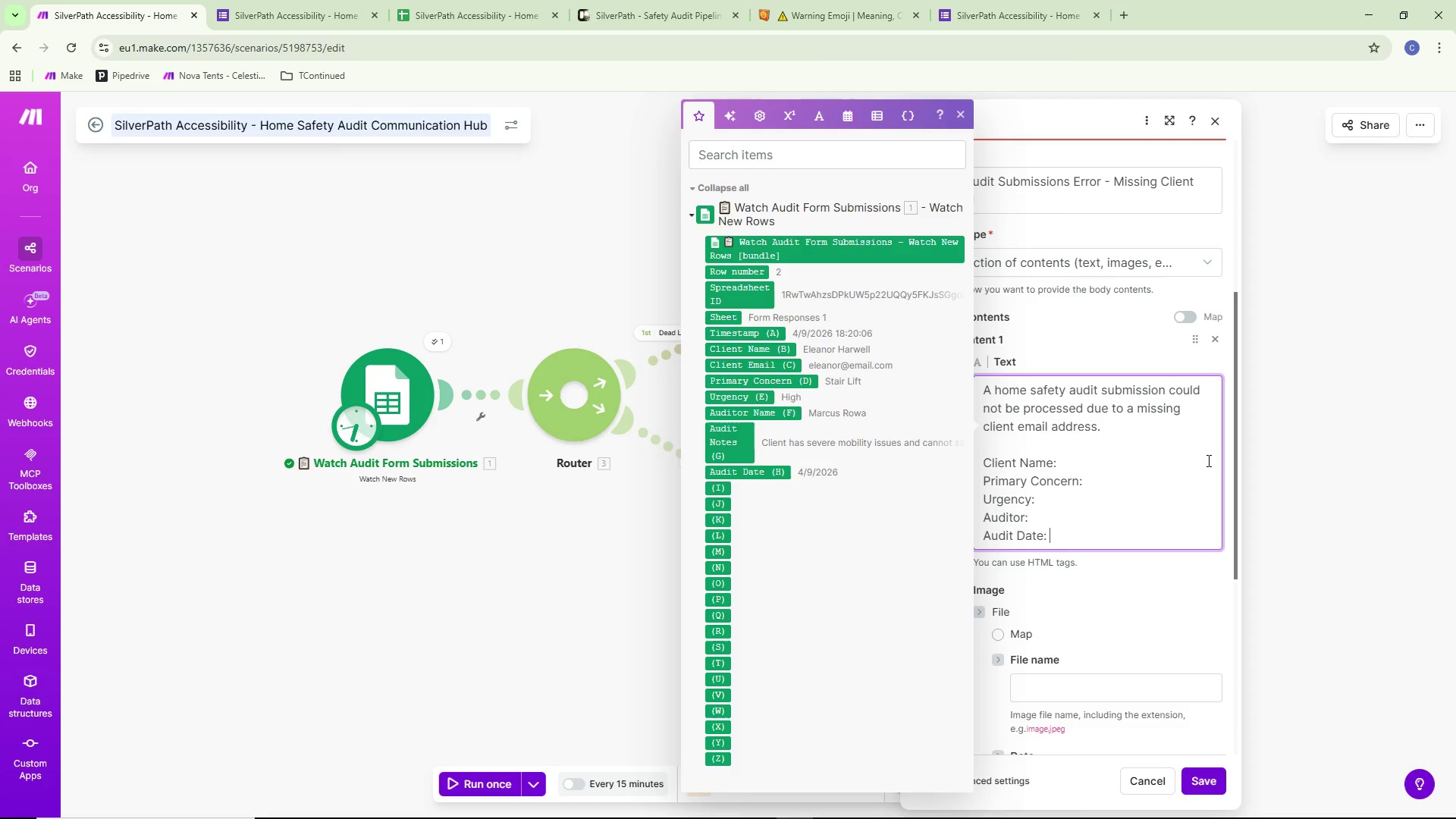 
key(Enter)
 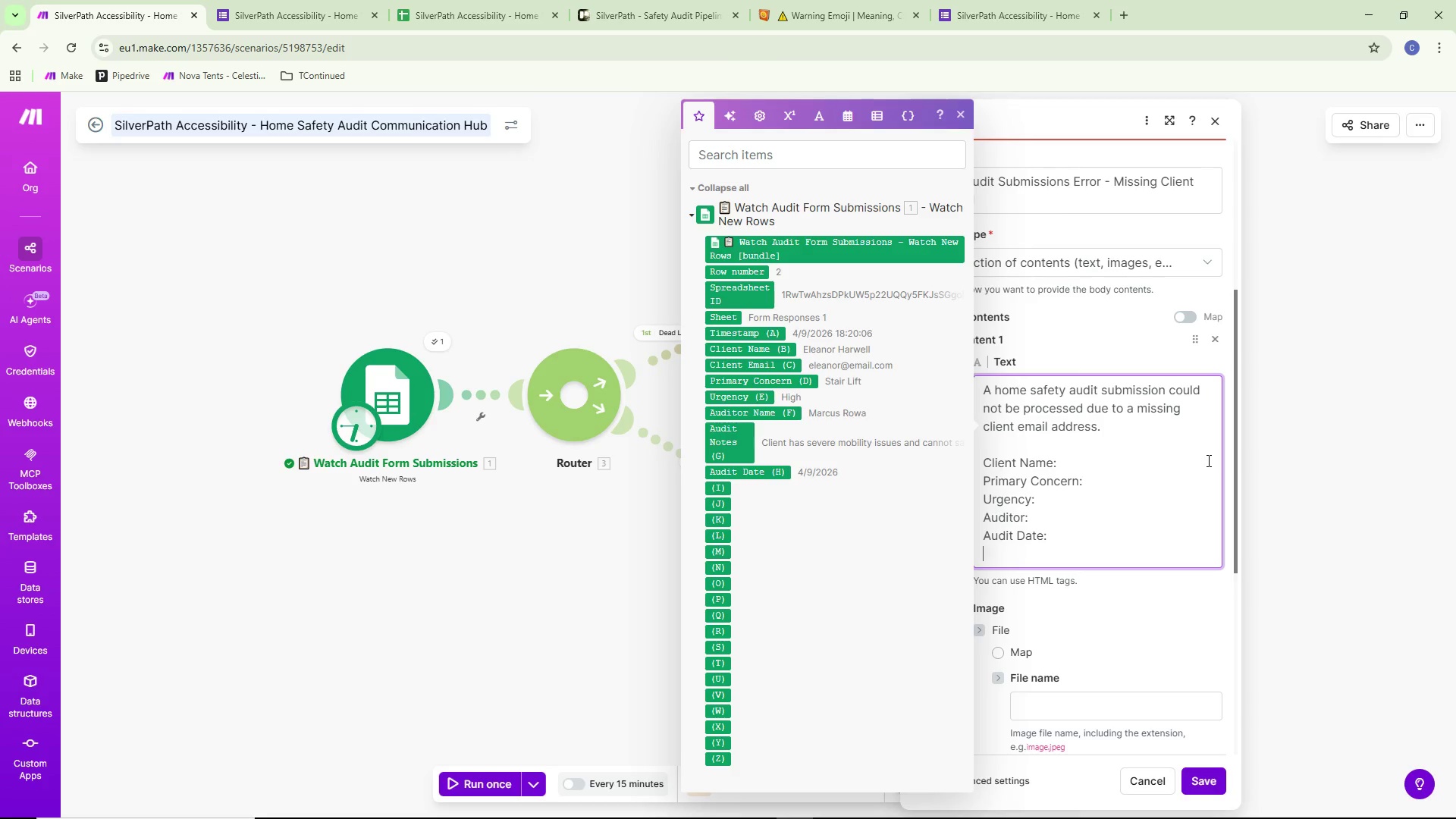 
key(Enter)
 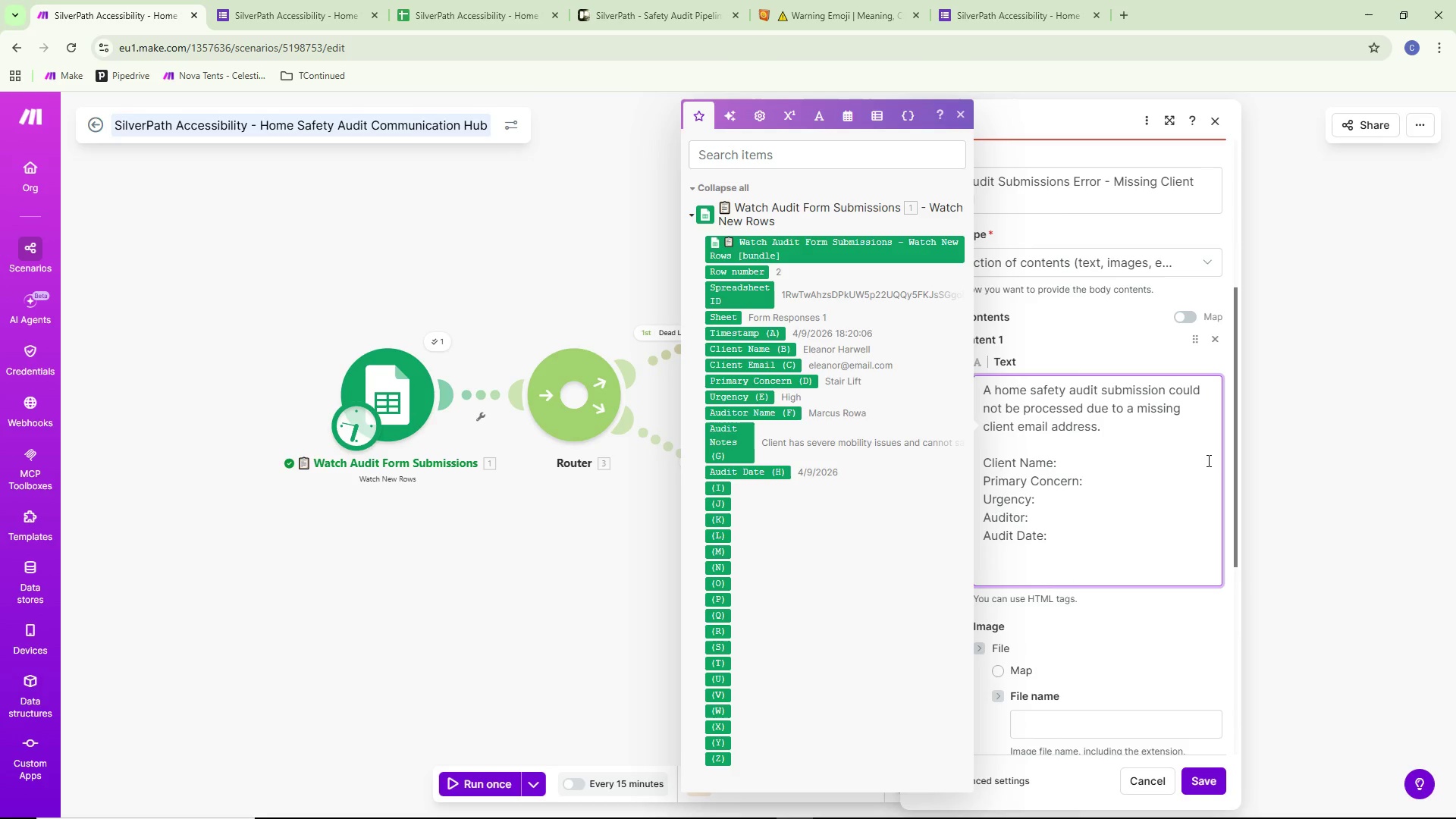 
type(Please retrieve the cle=i)
key(Backspace)
key(Backspace)
key(Backspace)
type(o)
key(Backspace)
type(ient)
 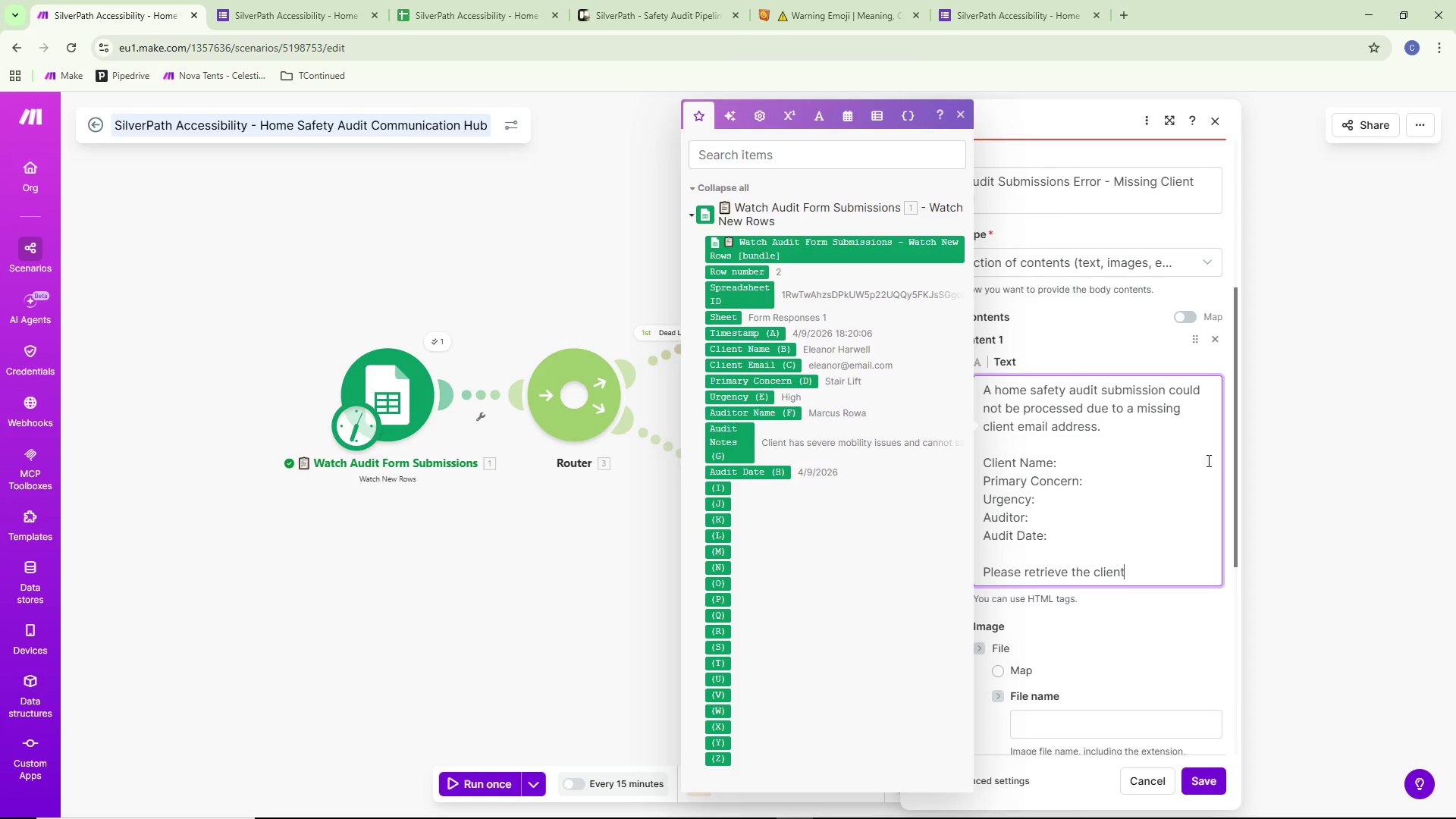 
type( email and resubmit manuia)
key(Backspace)
key(Backspace)
type(ally.)
 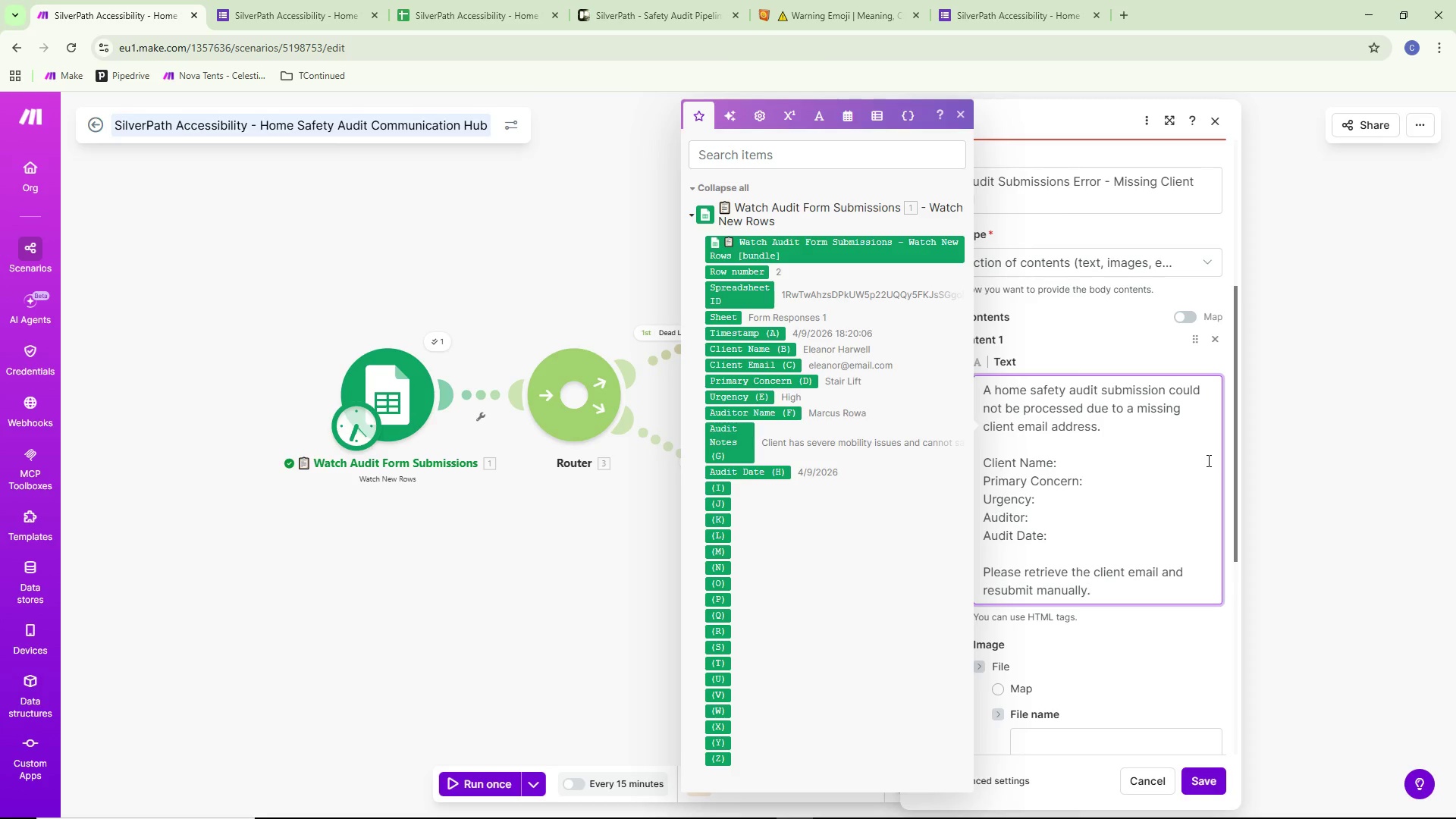 
key(Enter)
 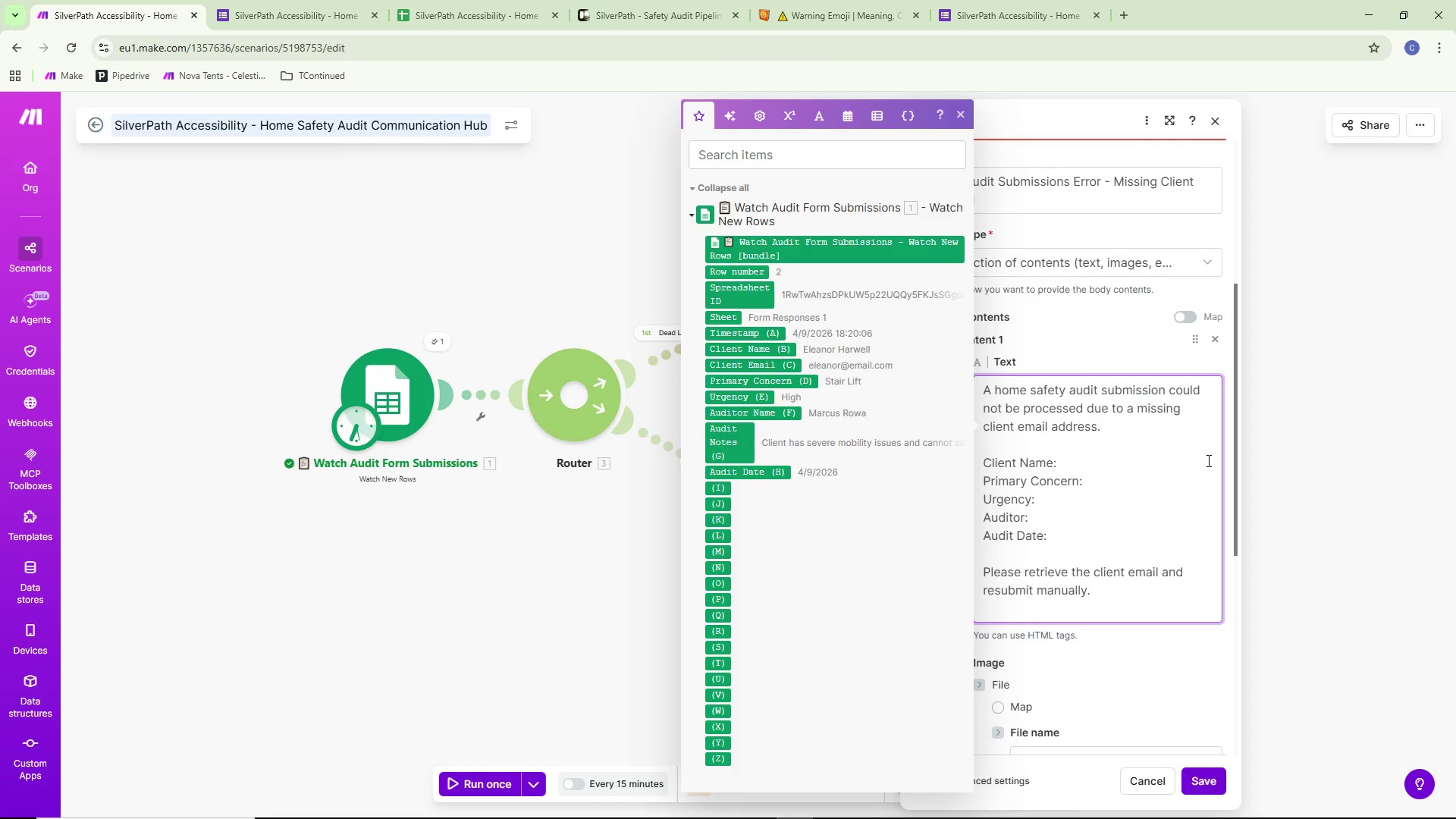 
wait(5.44)
 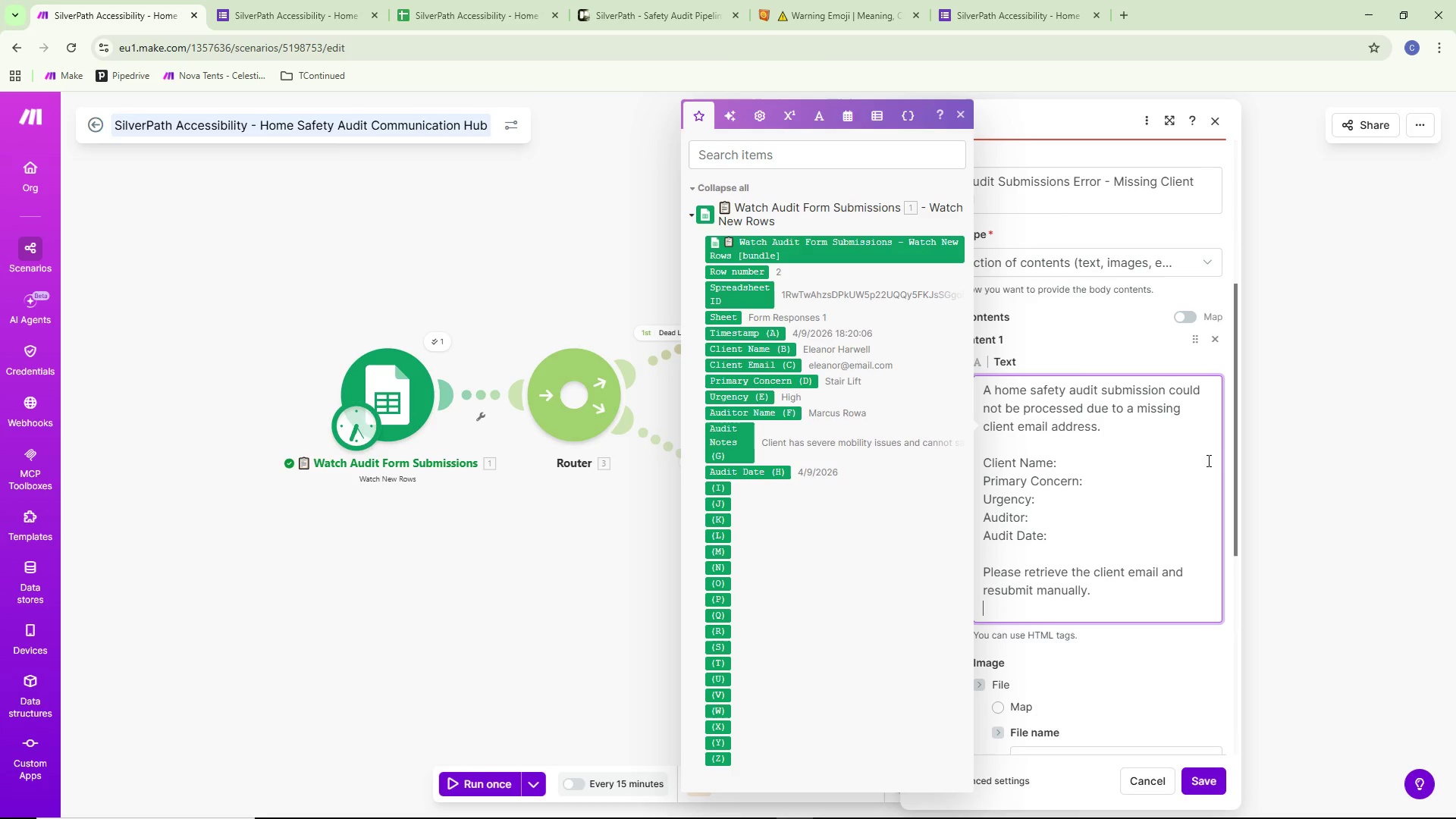 
type(- SilverPath)
 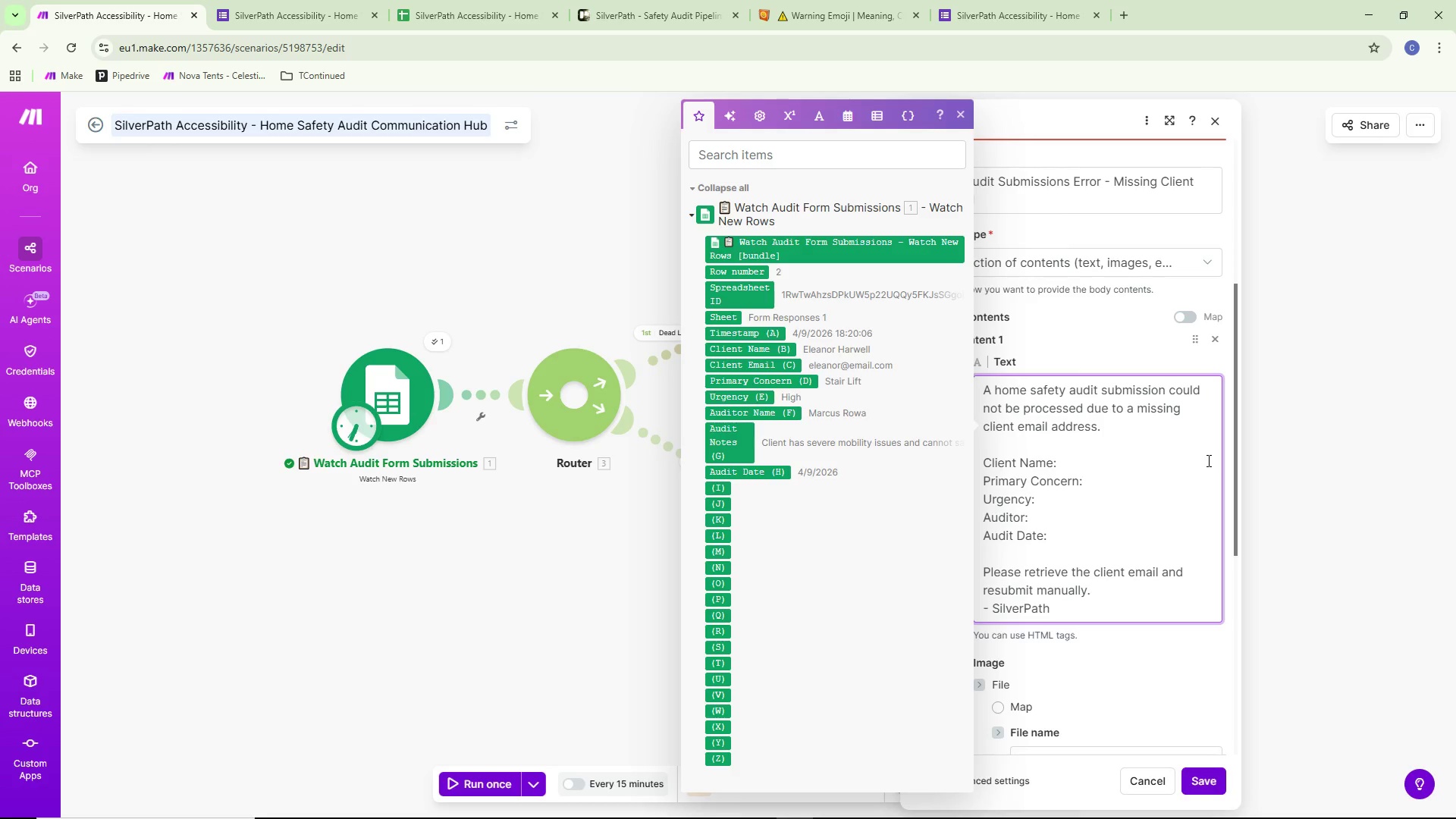 
type( Automato=)
key(Backspace)
key(Backspace)
type(uin=)
key(Backspace)
key(Backspace)
key(Backspace)
key(Backspace)
type(ion Systej)
key(Backspace)
type(m)
 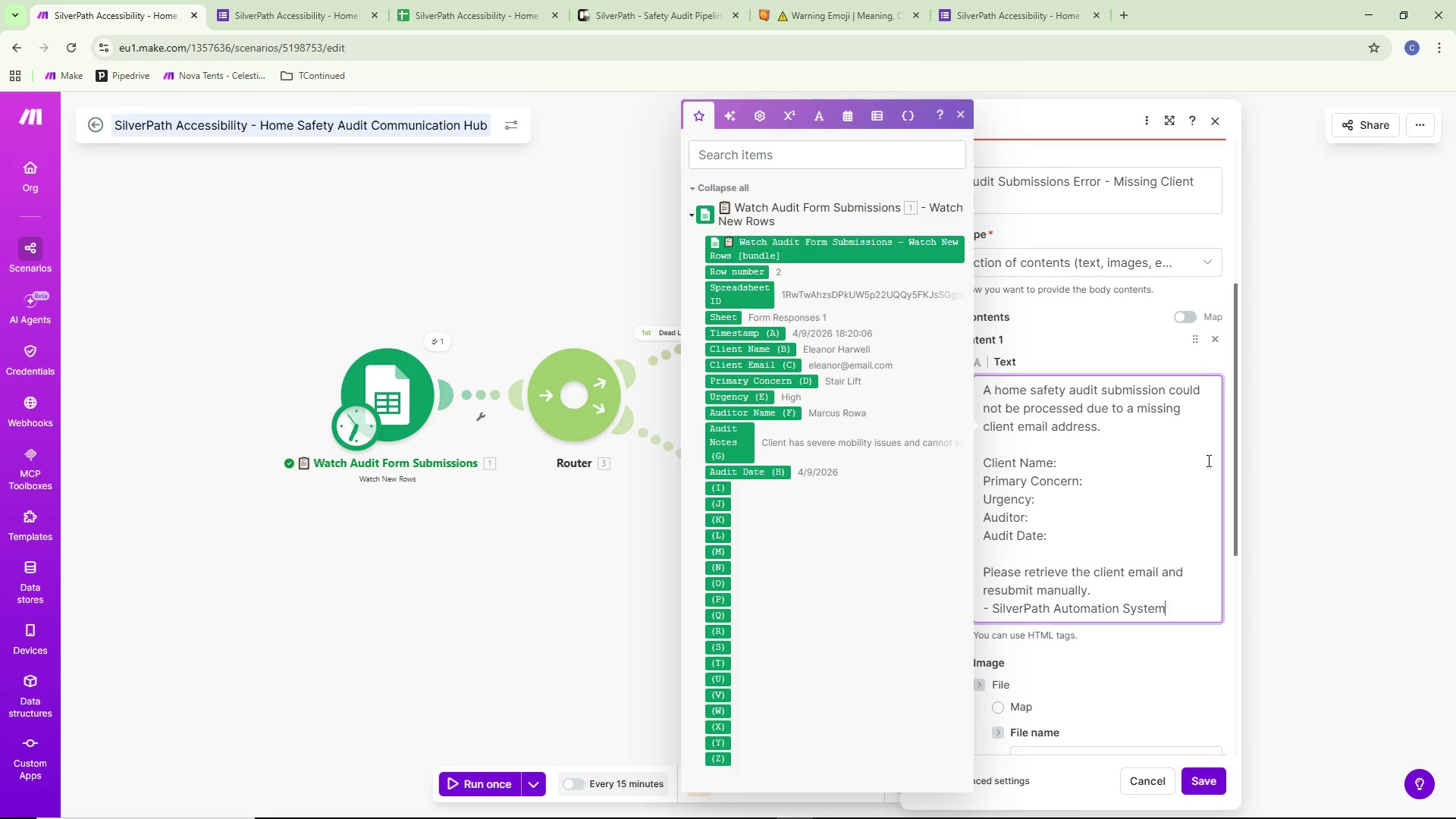 
left_click_drag(start_coordinate=[1175, 472], to_coordinate=[1178, 474])
 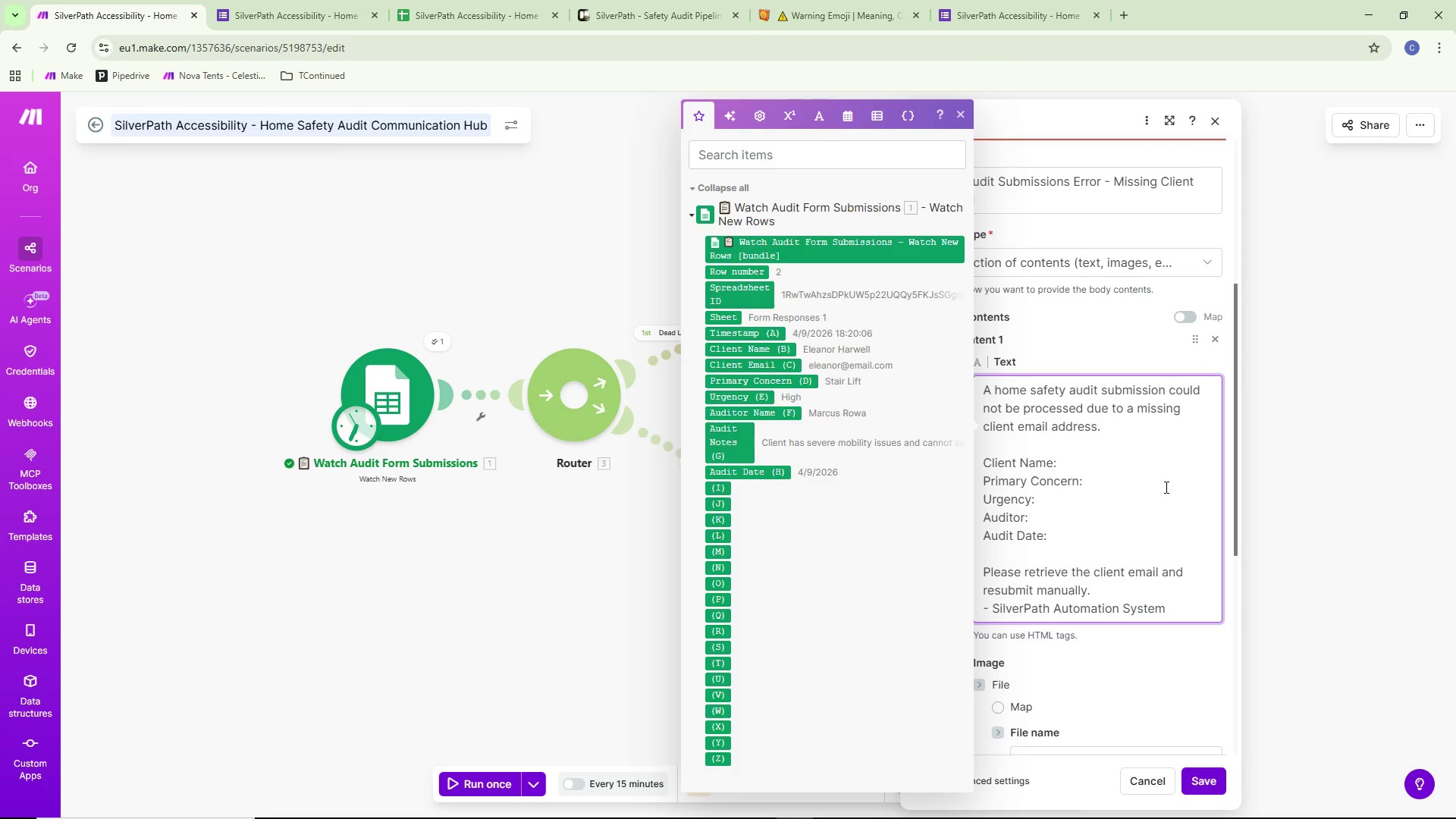 
scroll: coordinate [1165, 487], scroll_direction: up, amount: 4.0
 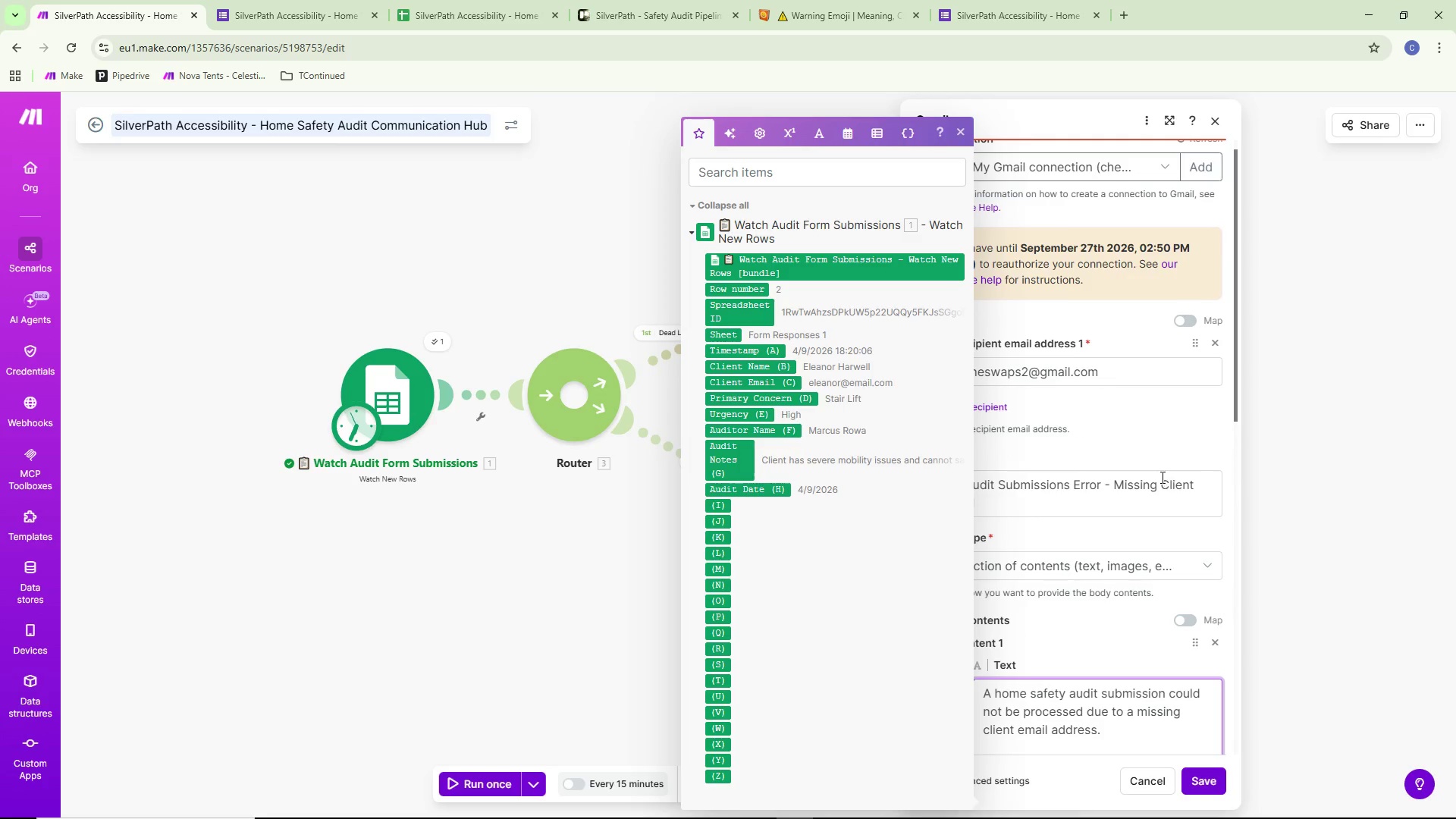 
scroll: coordinate [1160, 476], scroll_direction: down, amount: 4.0
 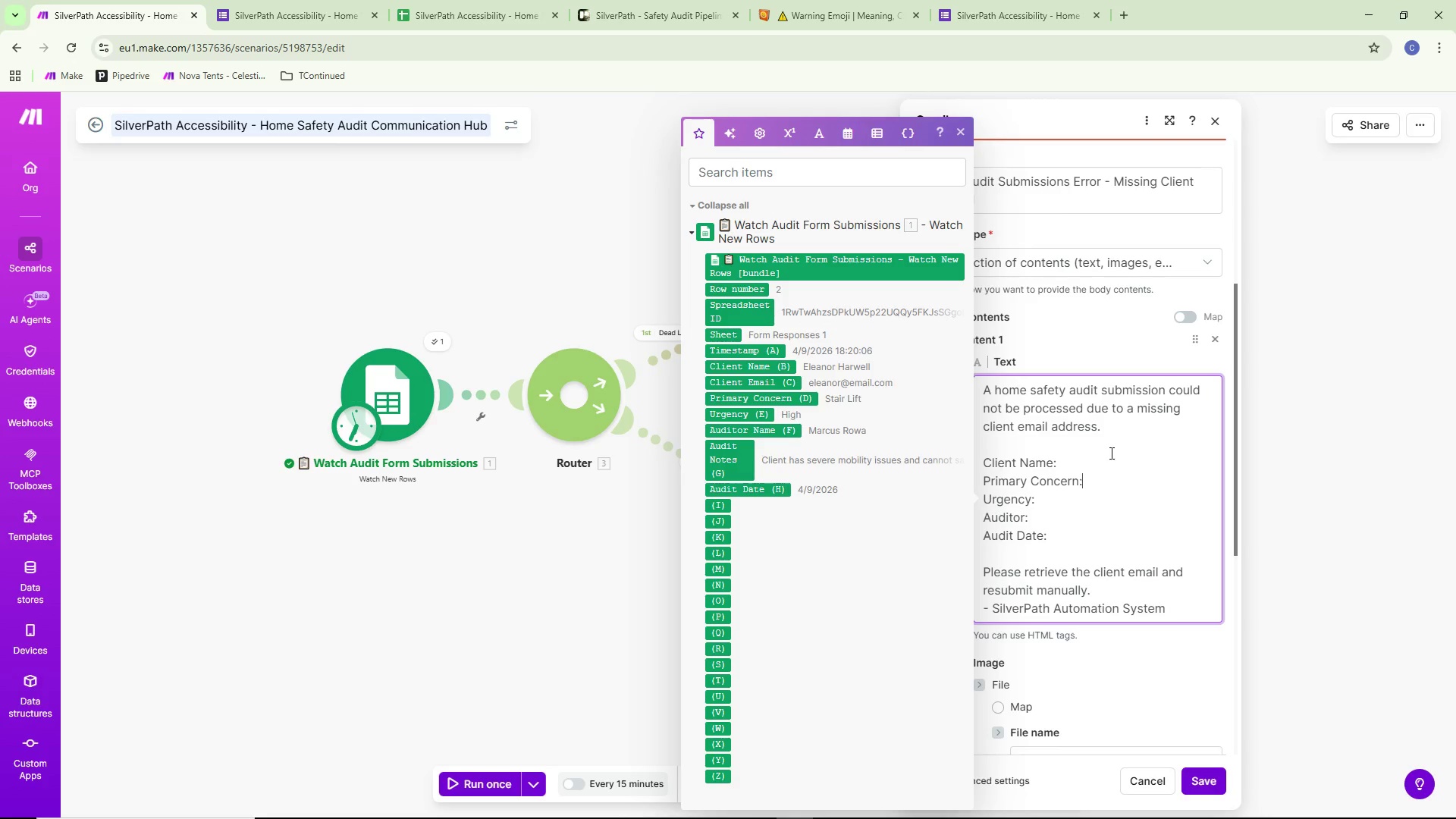 
left_click([1107, 443])
 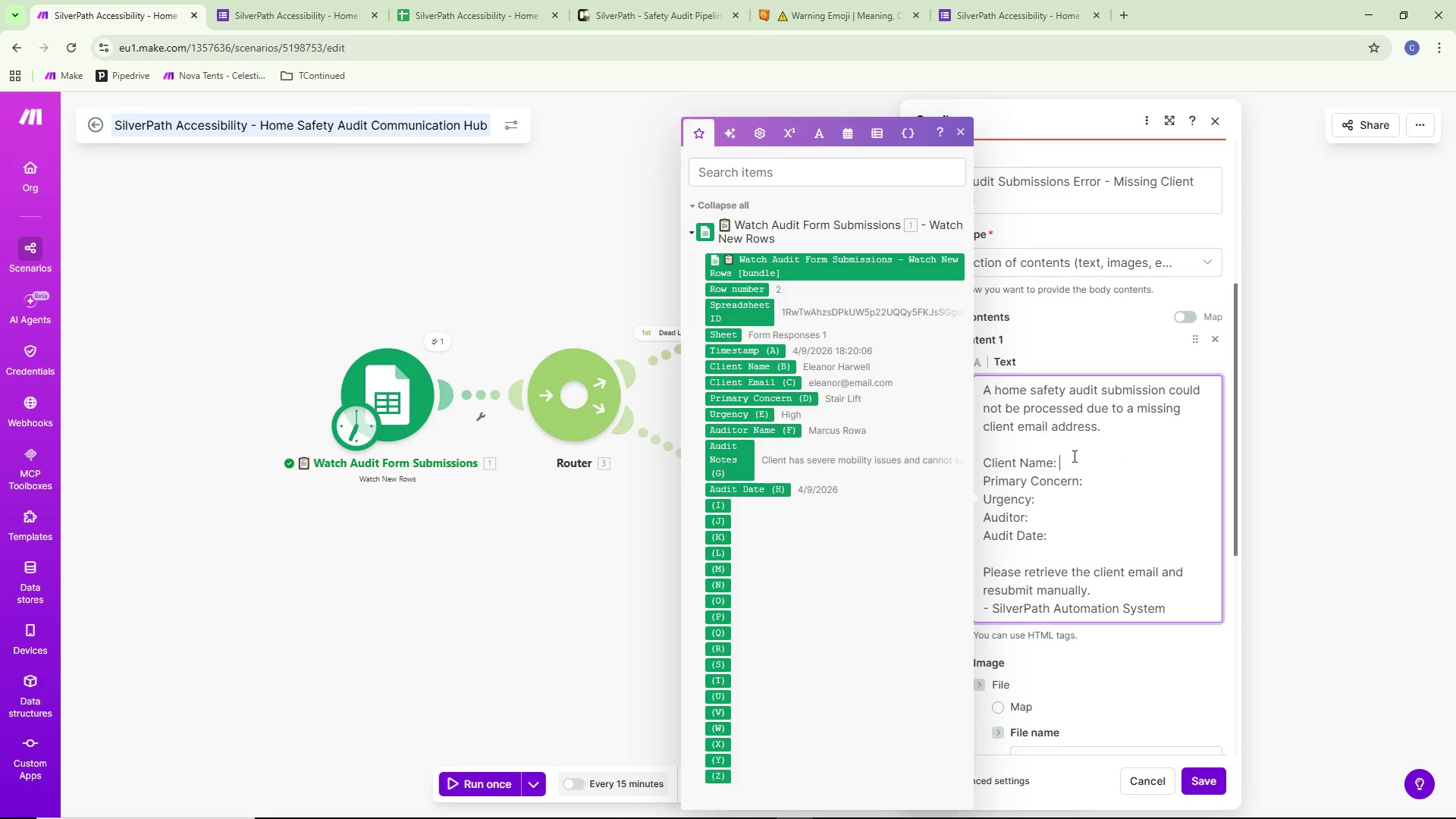 
left_click([957, 123])
 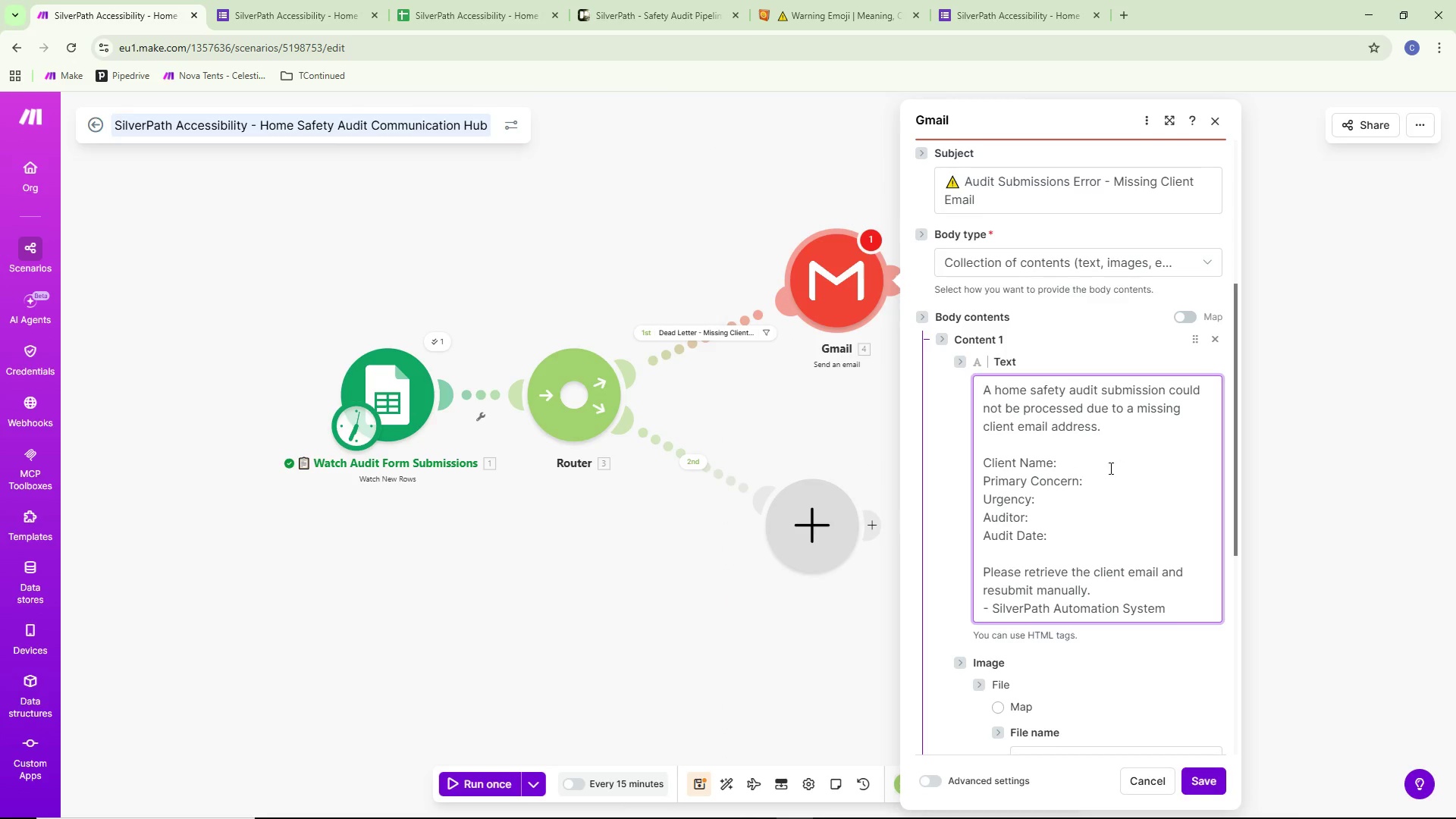 
left_click([1103, 475])
 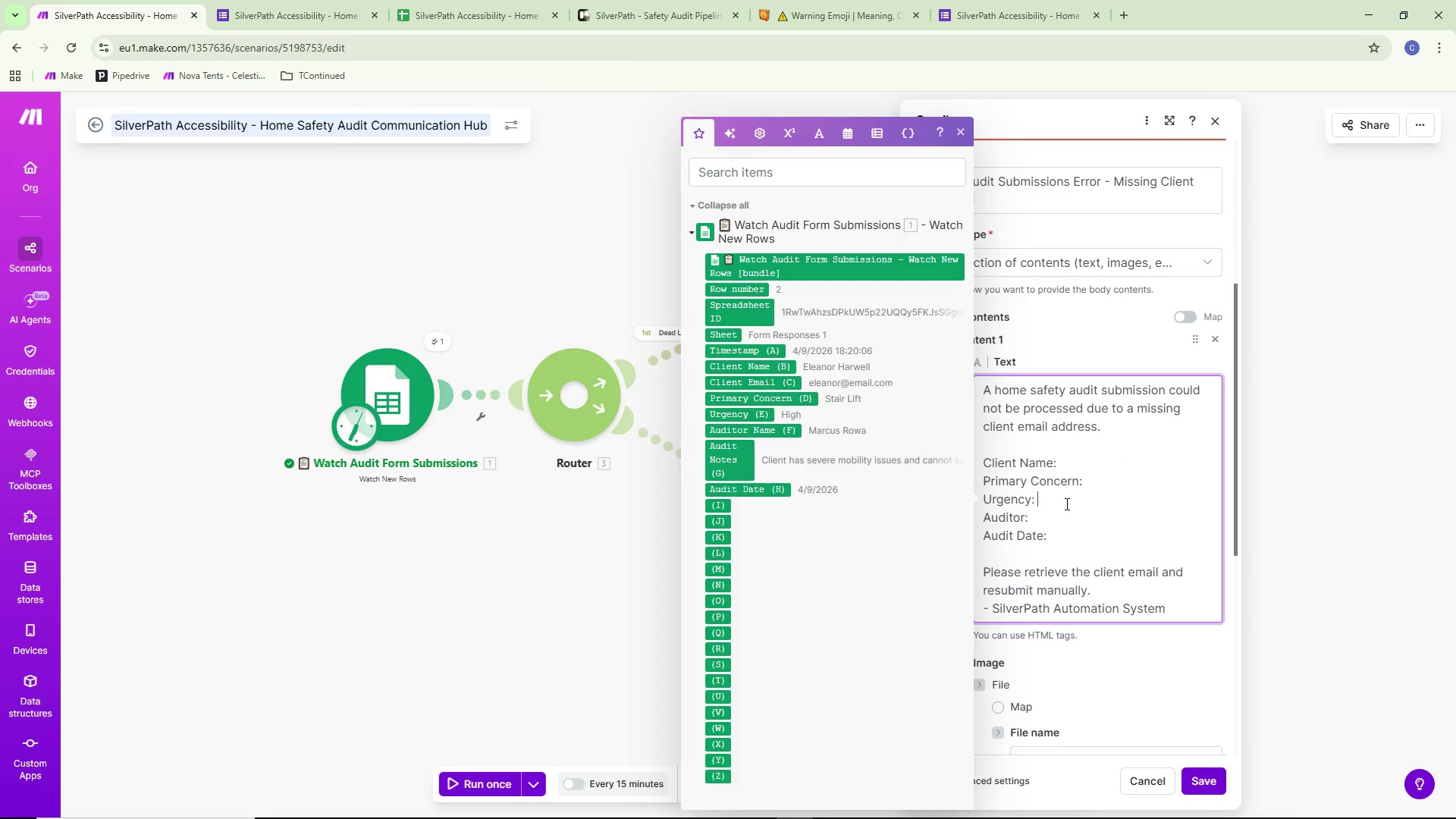 
double_click([1058, 516])
 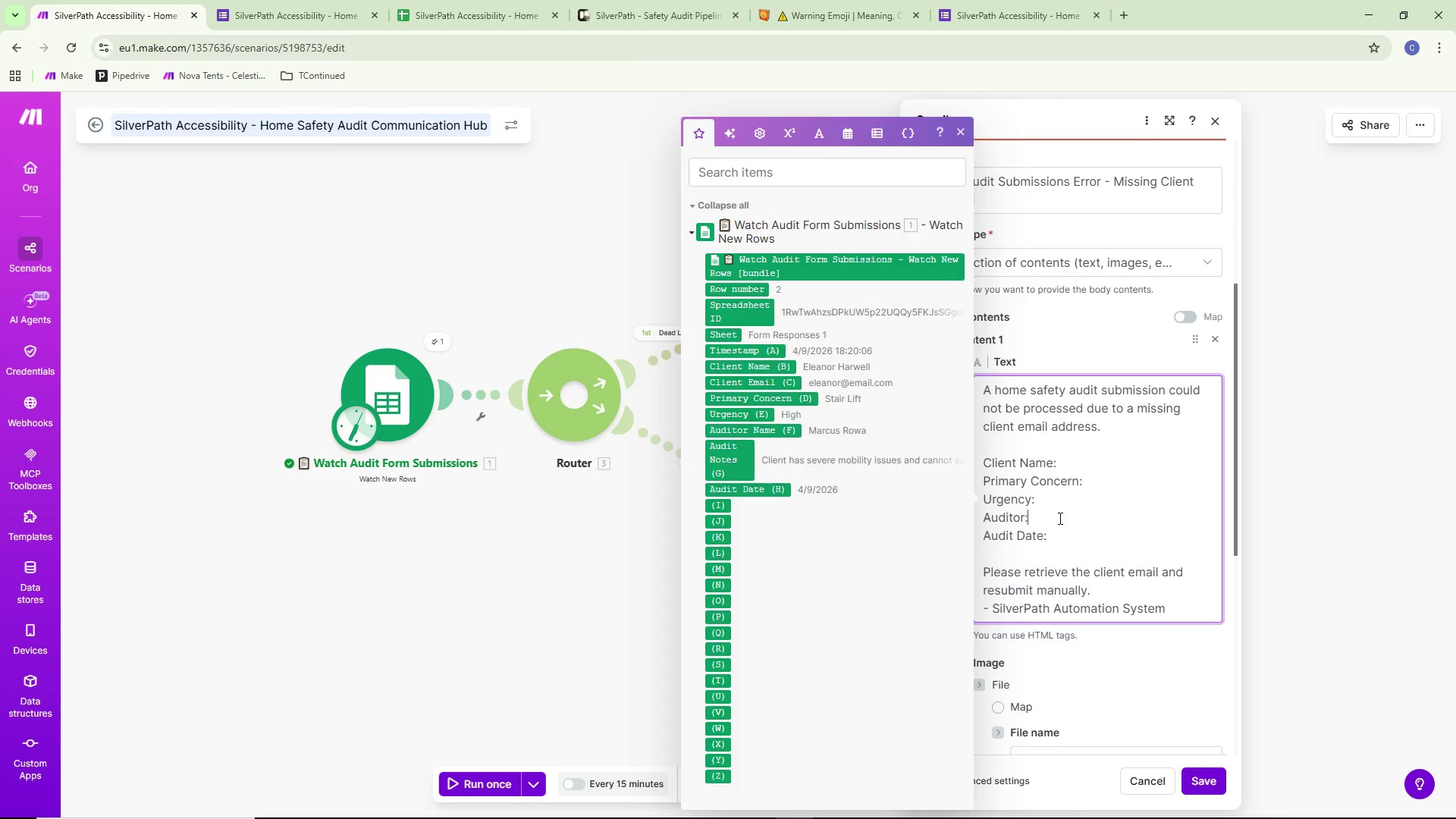 
triple_click([1066, 533])
 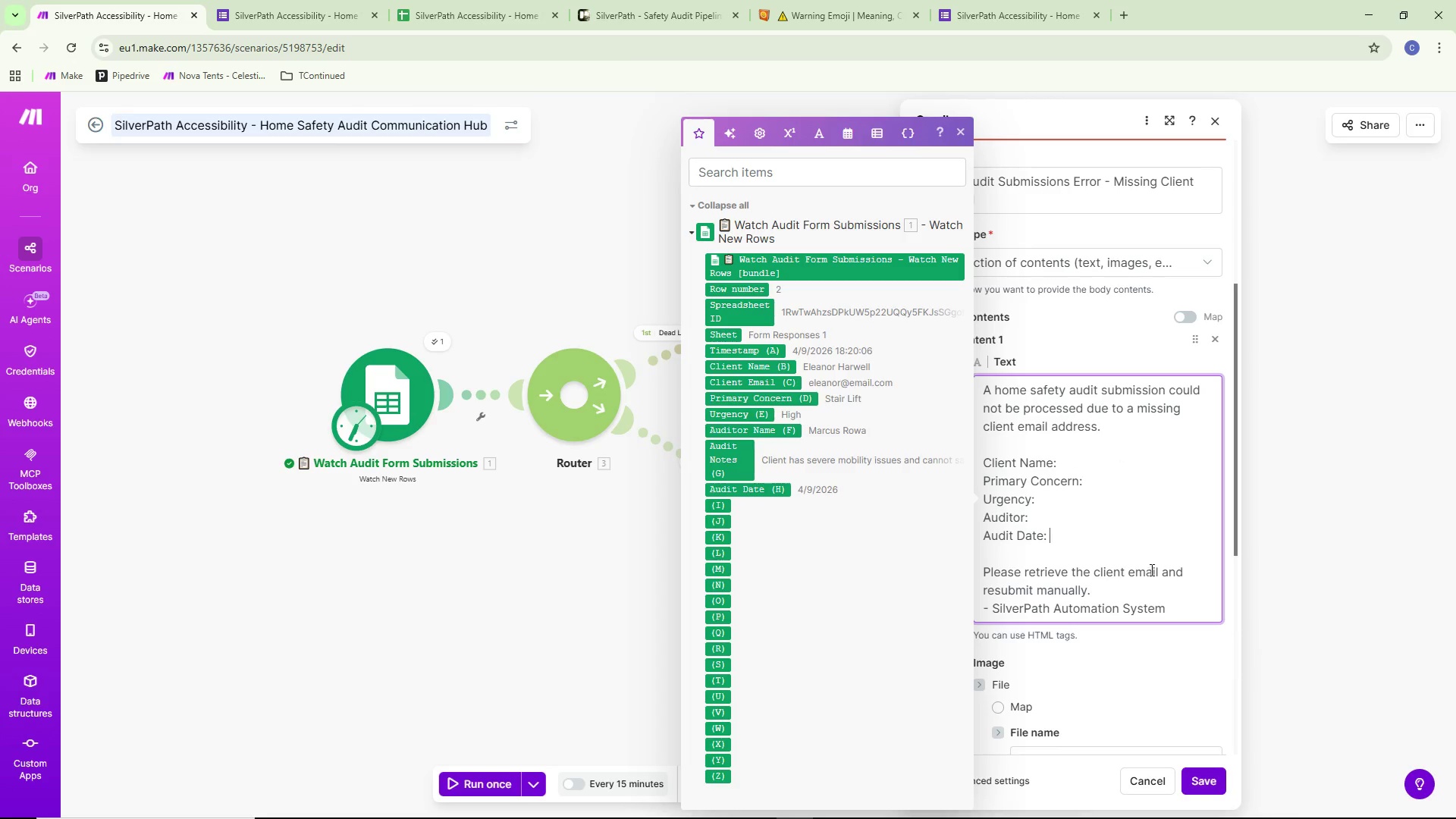 
double_click([1118, 599])
 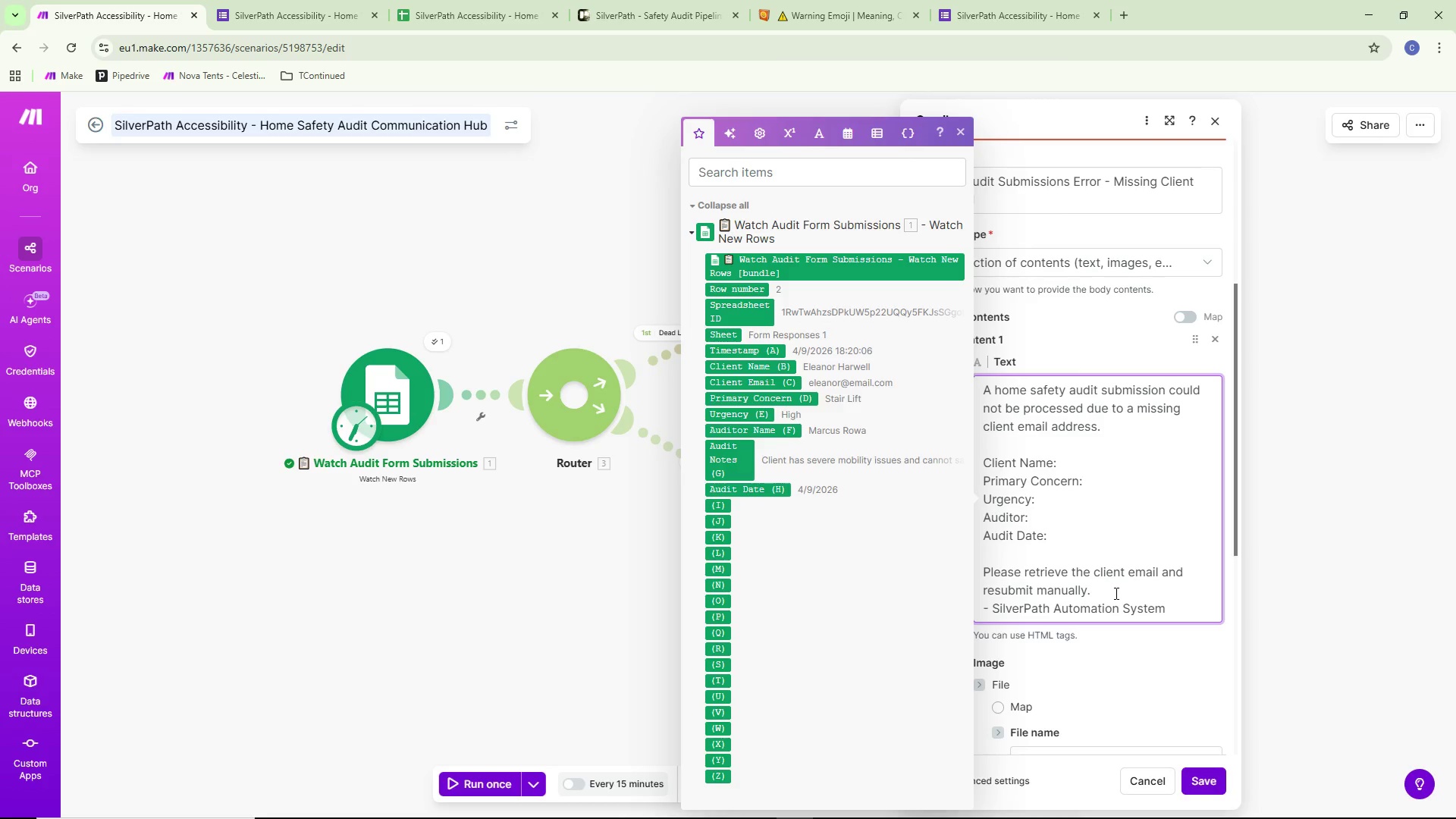 
left_click([1114, 592])
 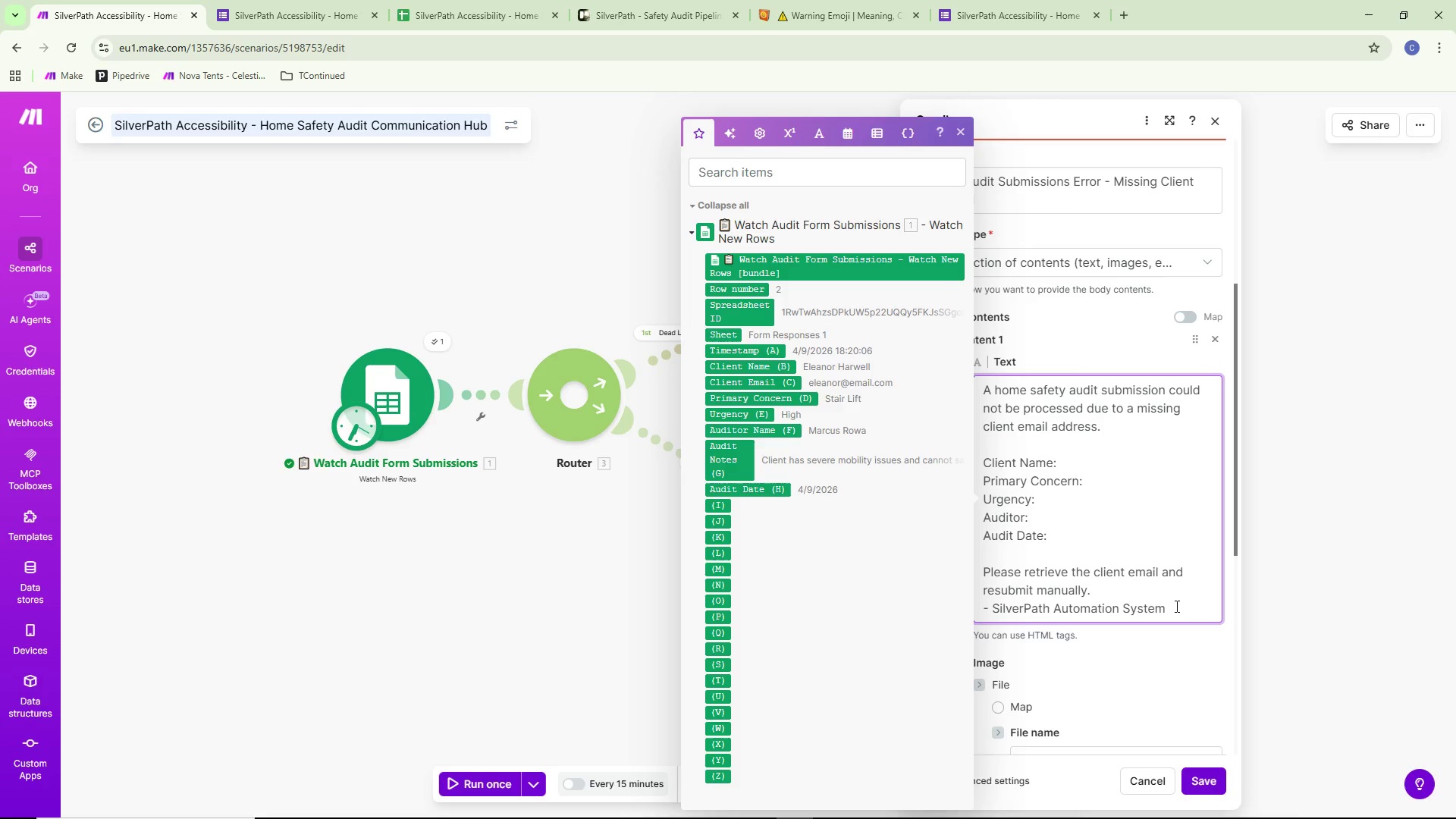 
wait(16.69)
 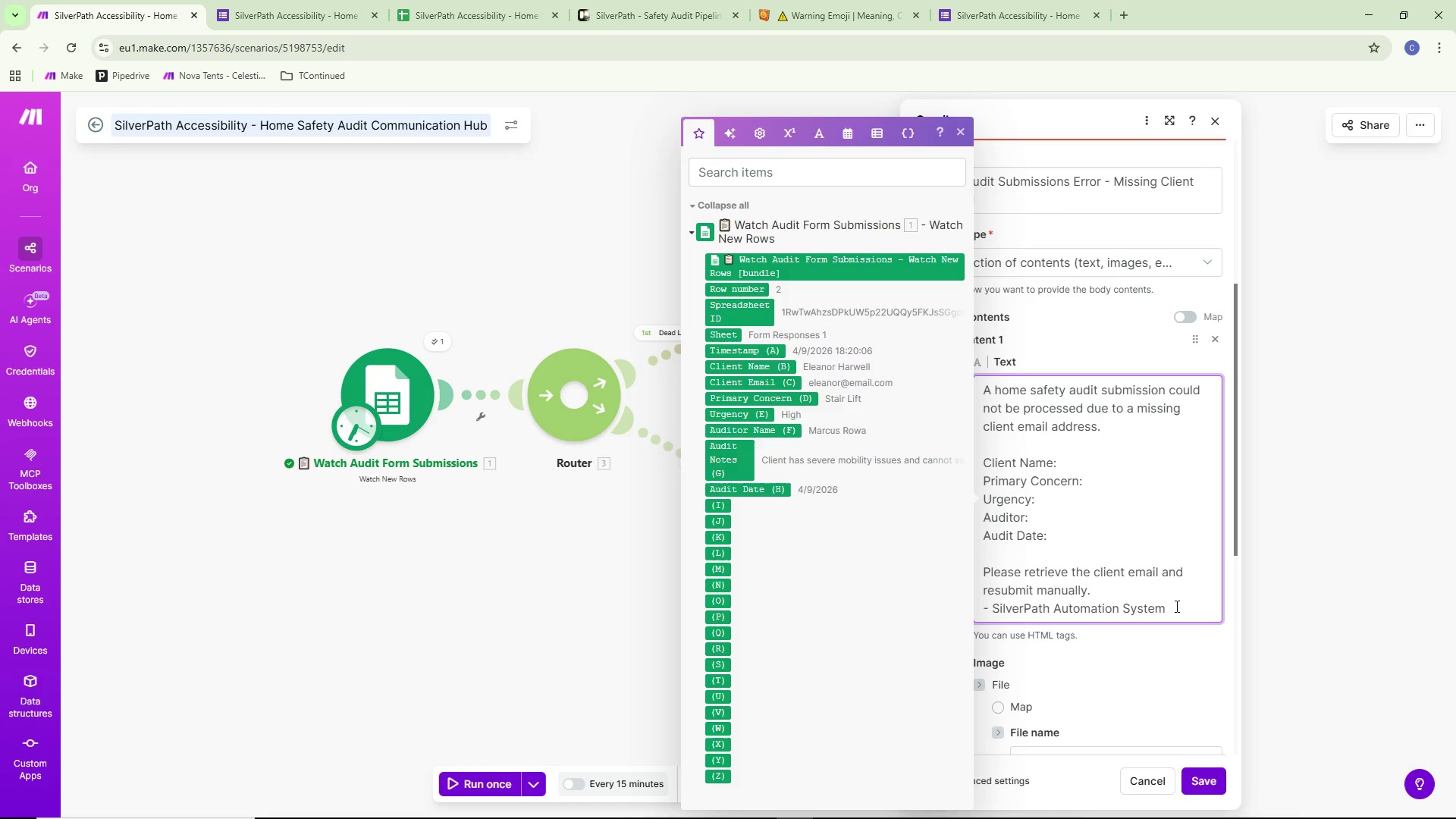 
scroll: coordinate [1126, 460], scroll_direction: down, amount: 2.0
 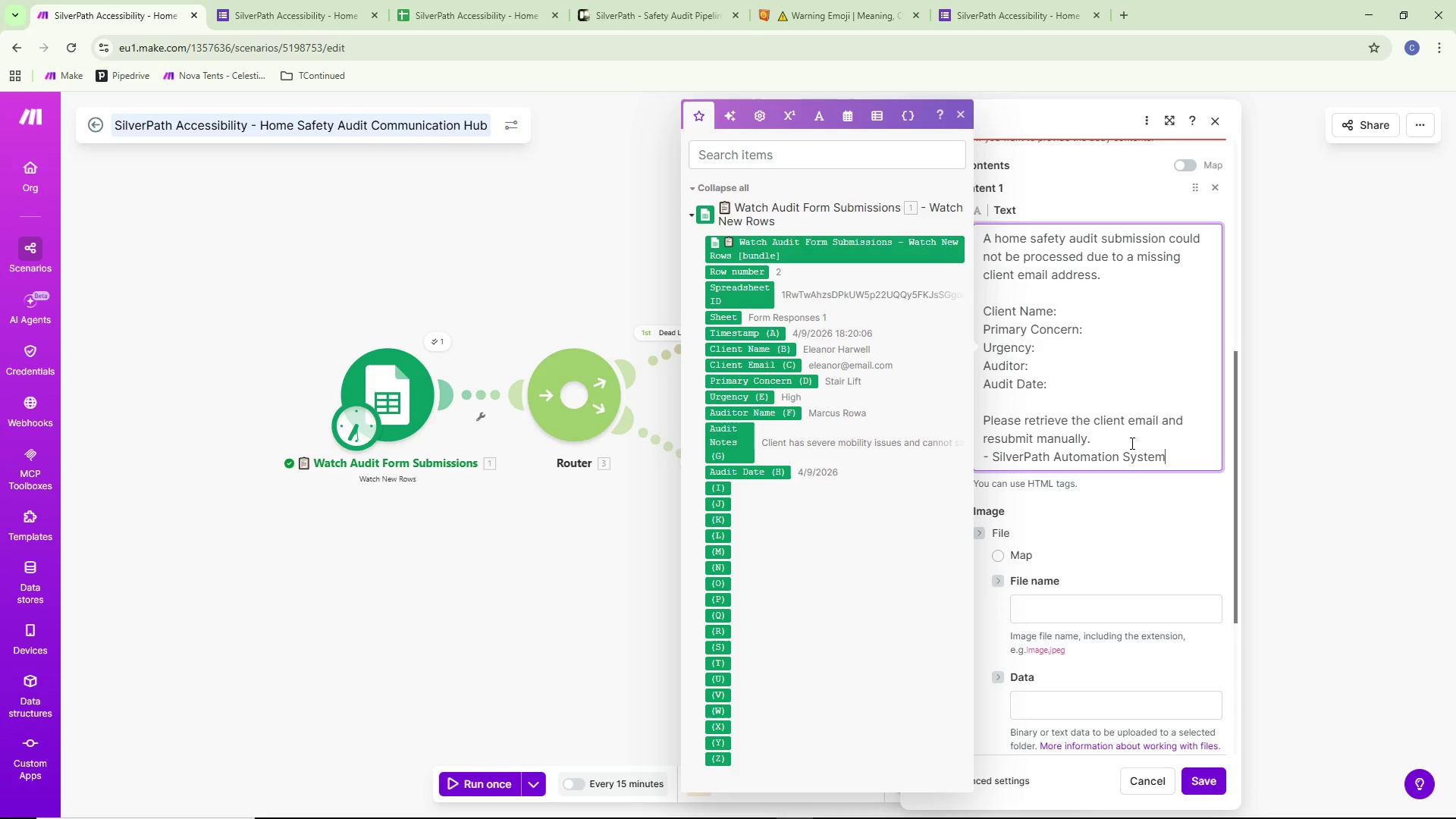 
wait(7.76)
 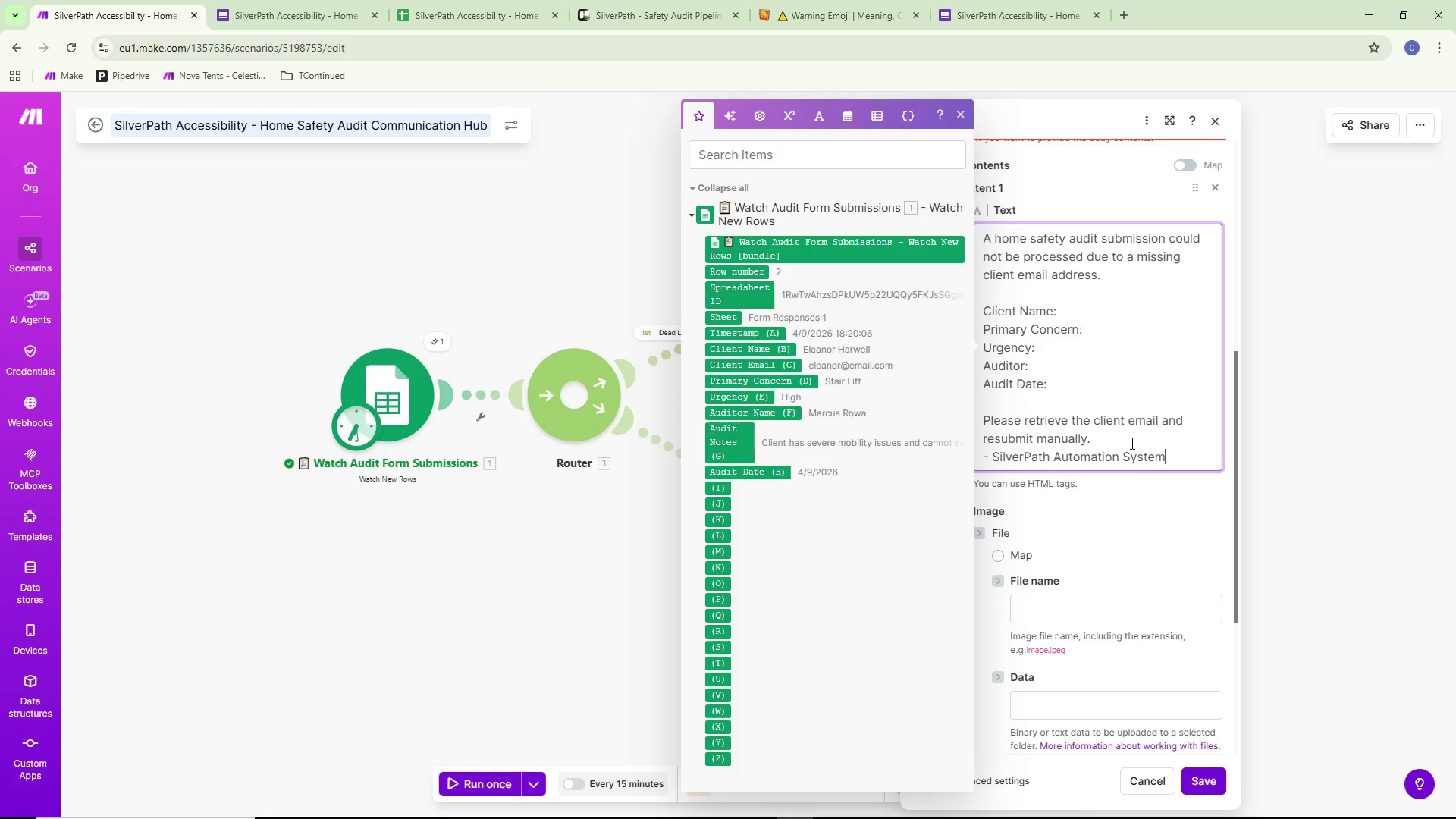 
scroll: coordinate [1151, 433], scroll_direction: down, amount: 3.0
 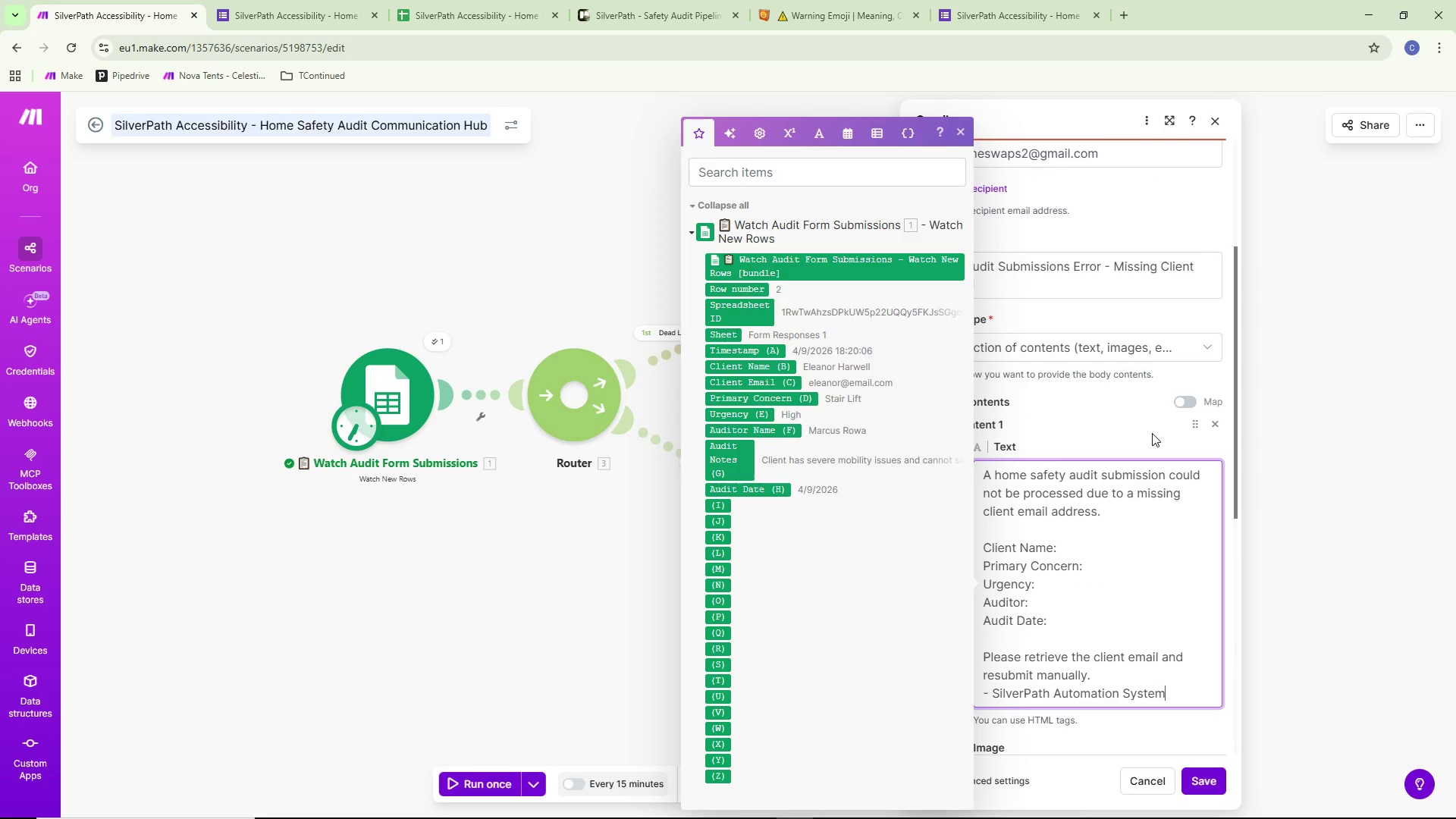 
scroll: coordinate [1152, 433], scroll_direction: up, amount: 13.0
 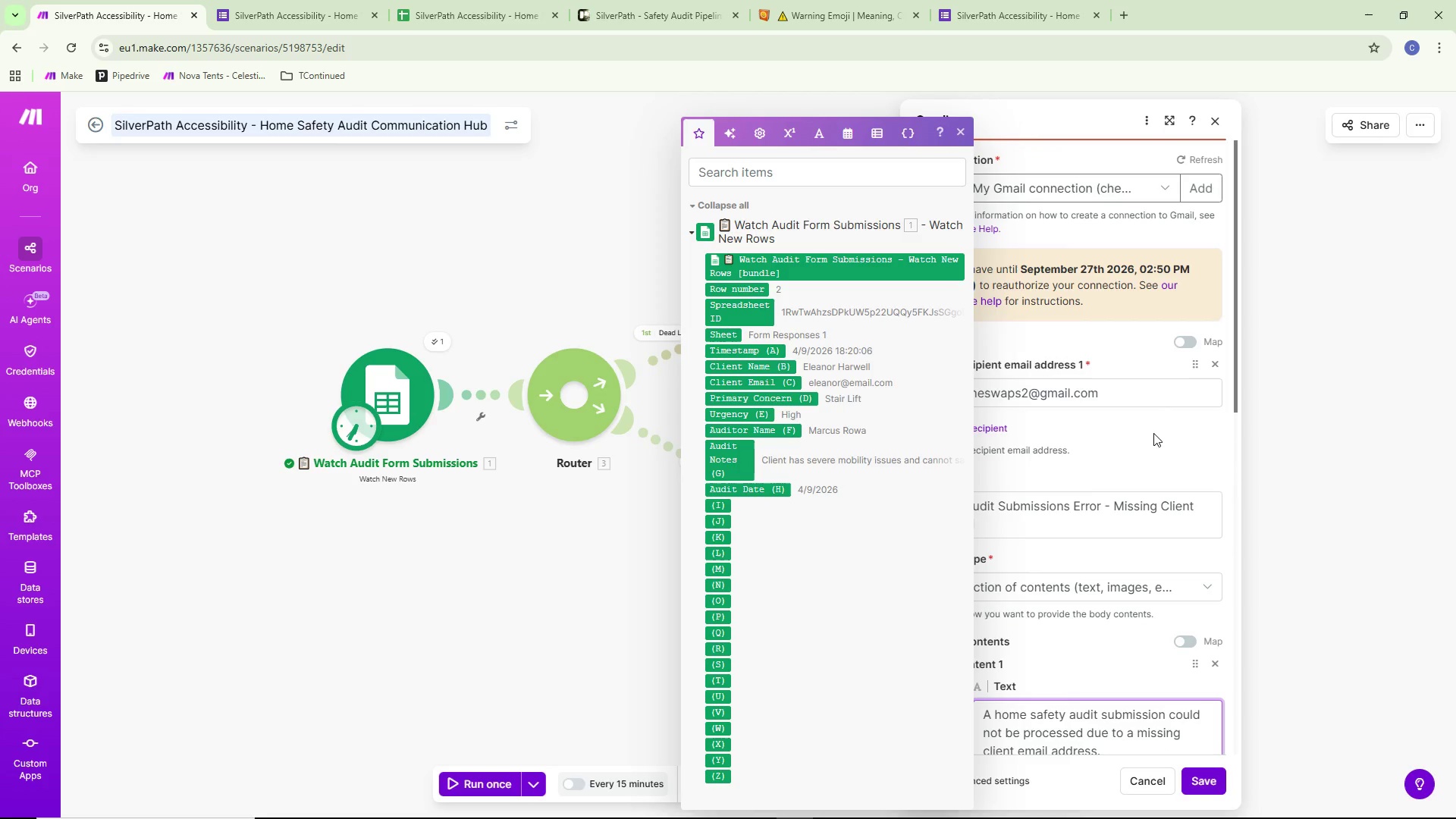 
scroll: coordinate [1156, 435], scroll_direction: down, amount: 24.0
 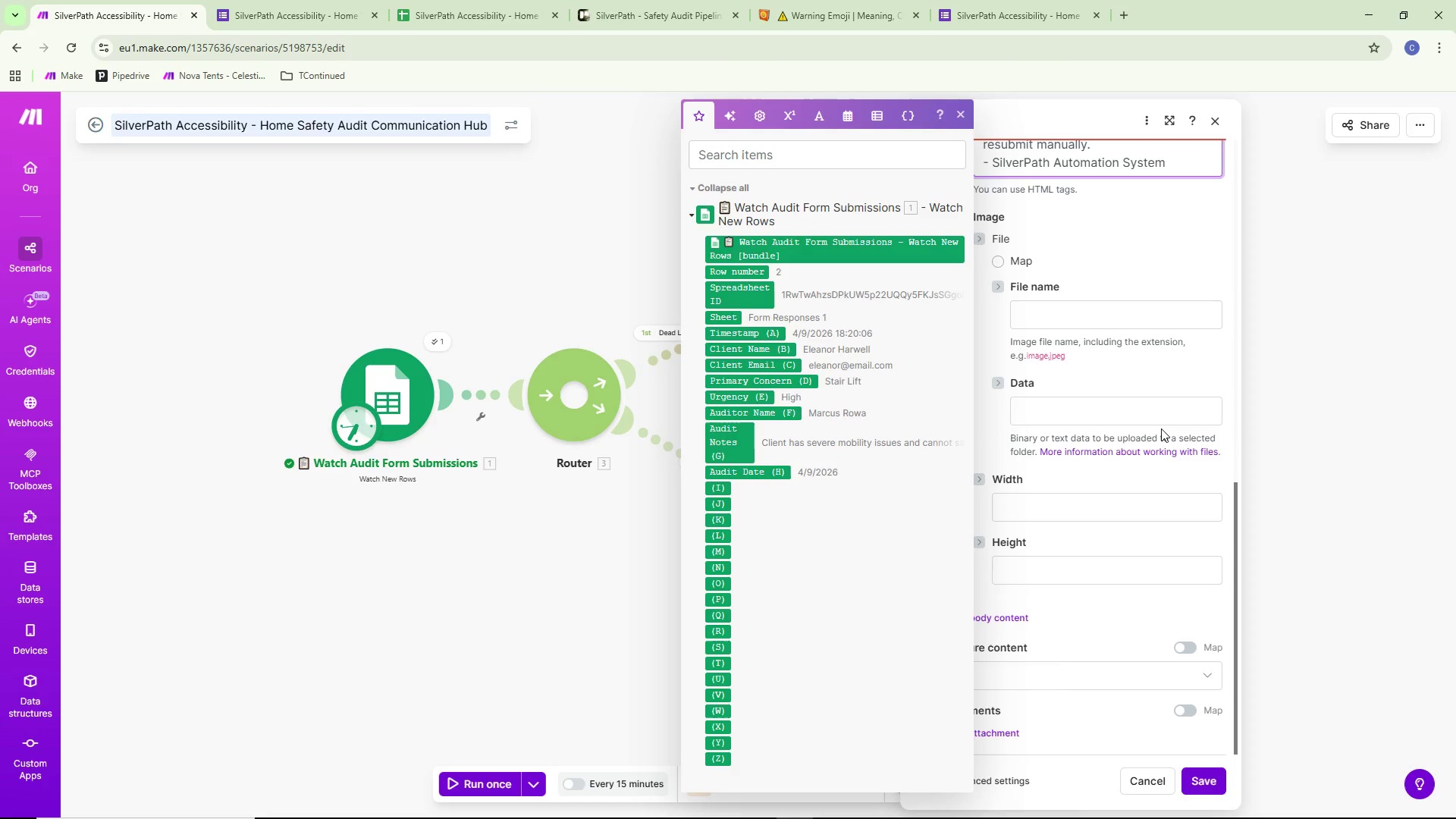 
scroll: coordinate [1163, 425], scroll_direction: up, amount: 6.0
 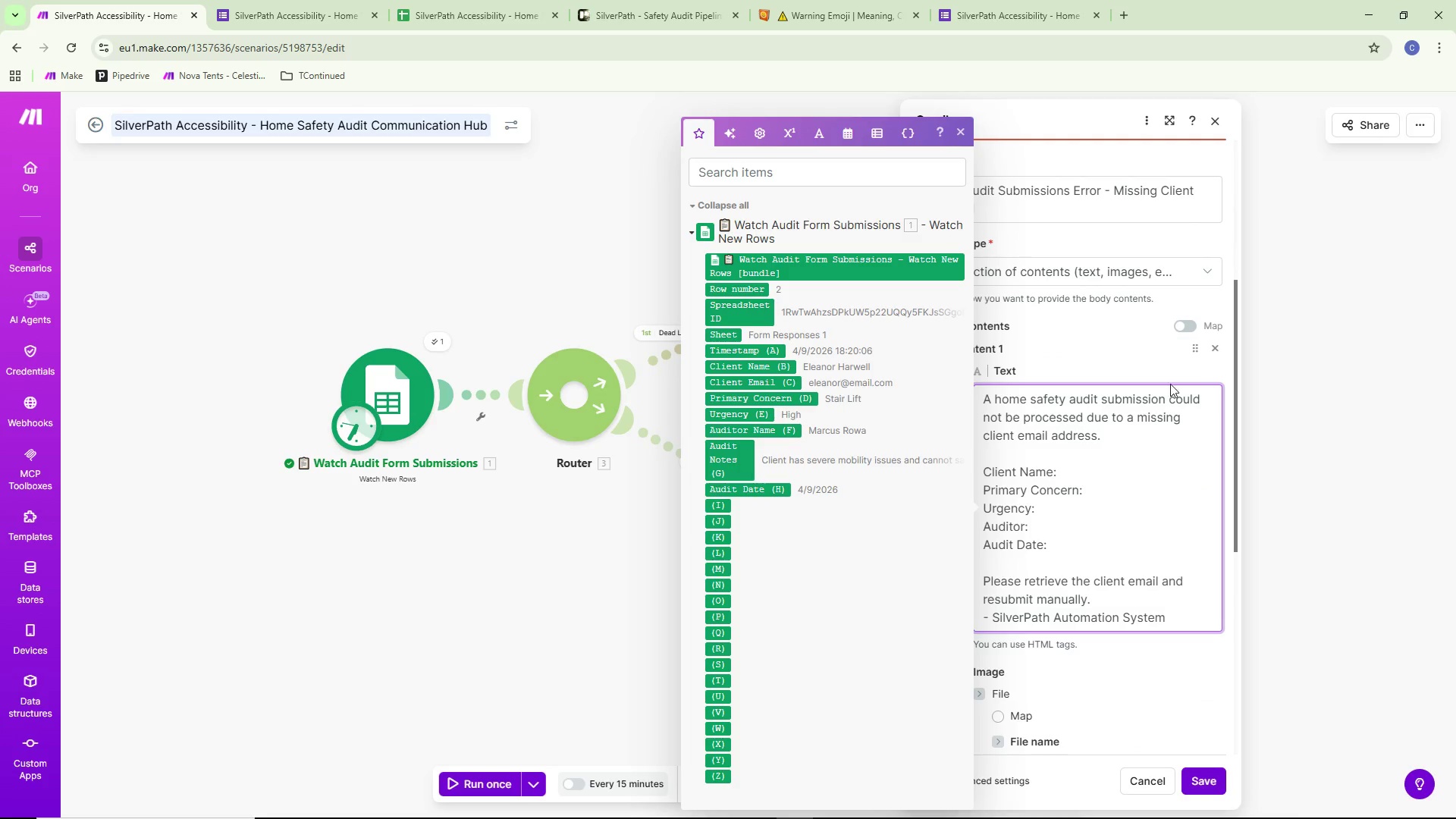 
left_click([1170, 431])
 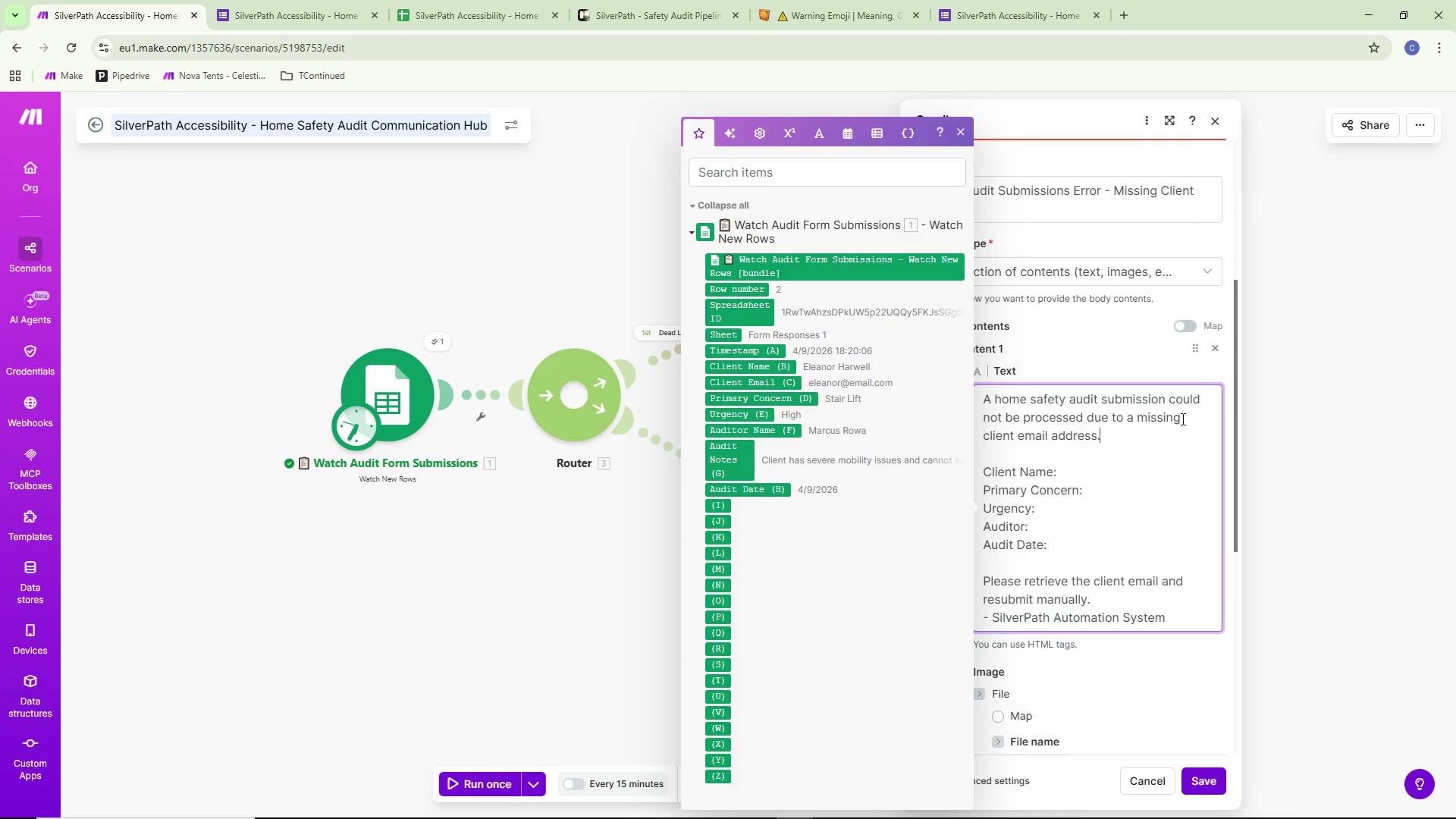 
left_click([1185, 414])
 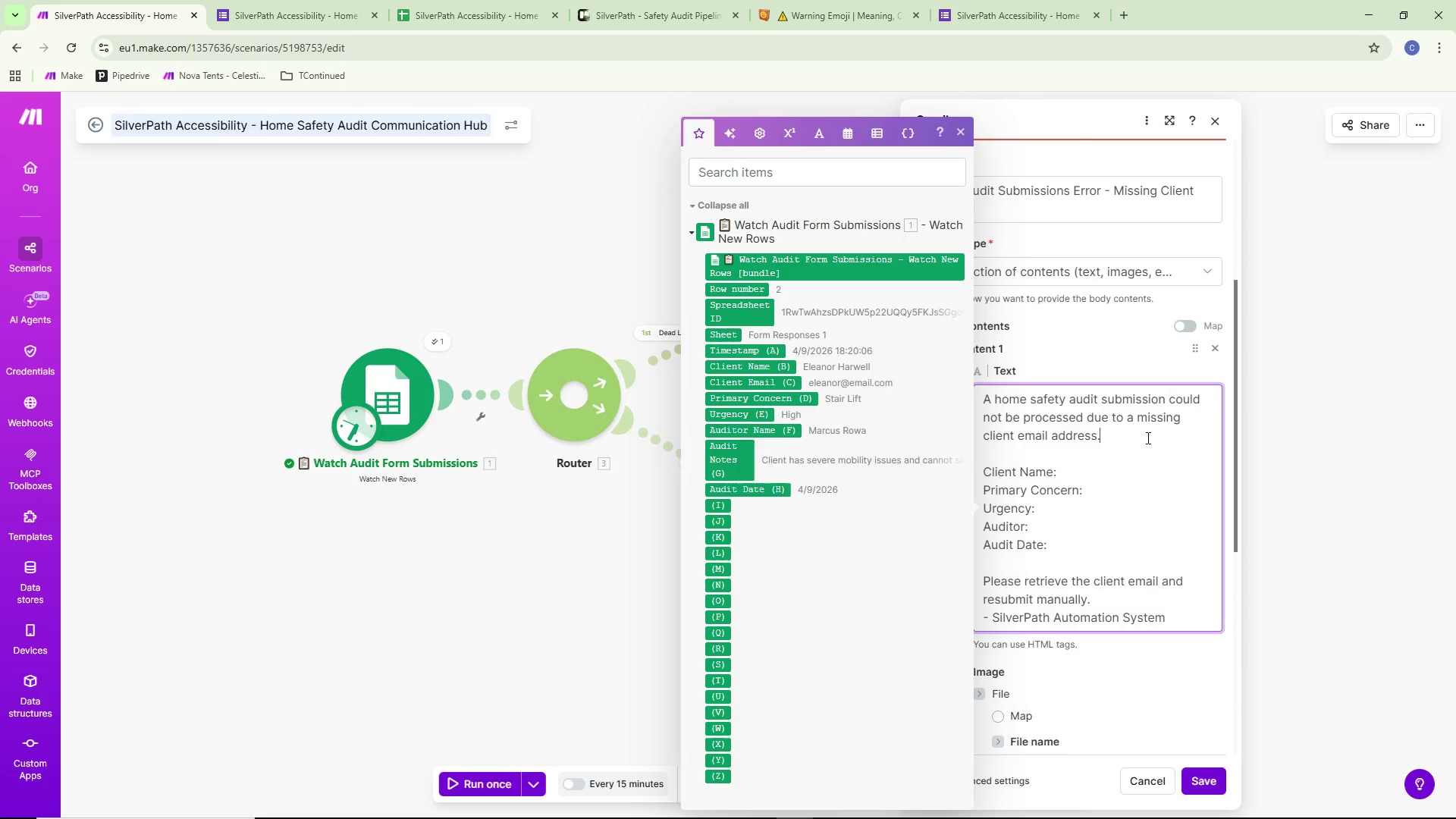 
scroll: coordinate [1145, 436], scroll_direction: up, amount: 27.0
 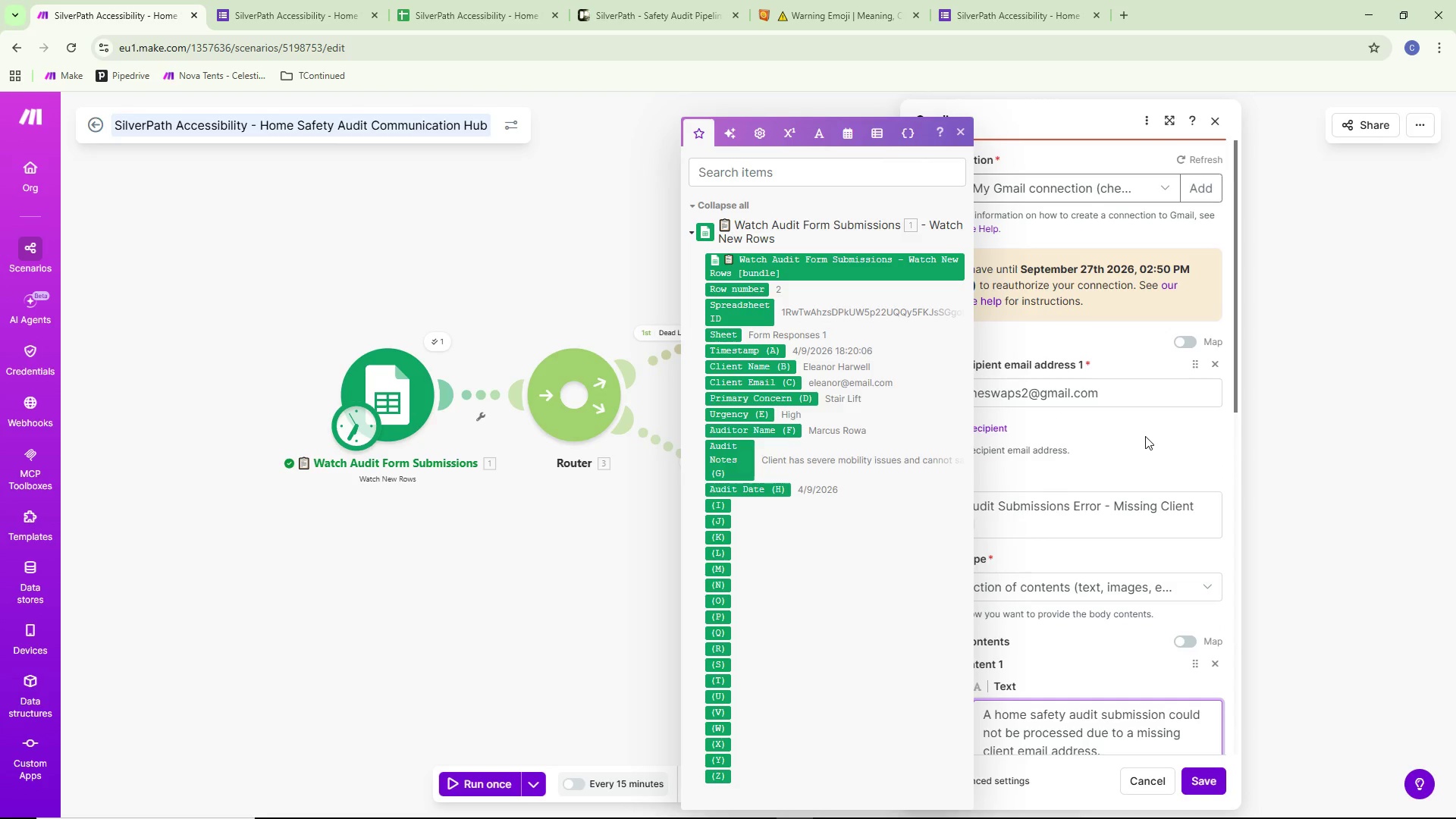 
scroll: coordinate [1176, 566], scroll_direction: down, amount: 19.0
 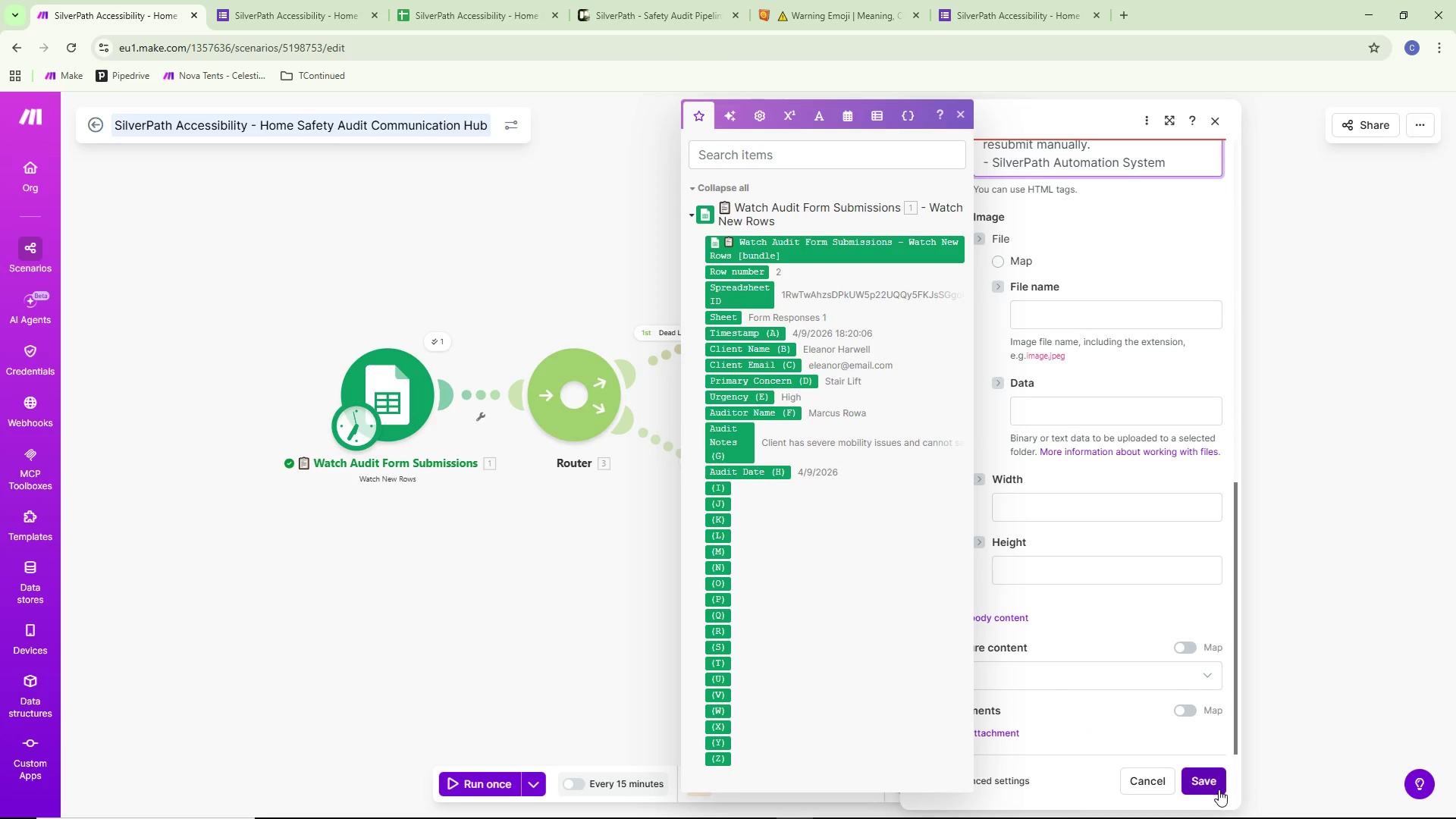 
left_click([1219, 785])
 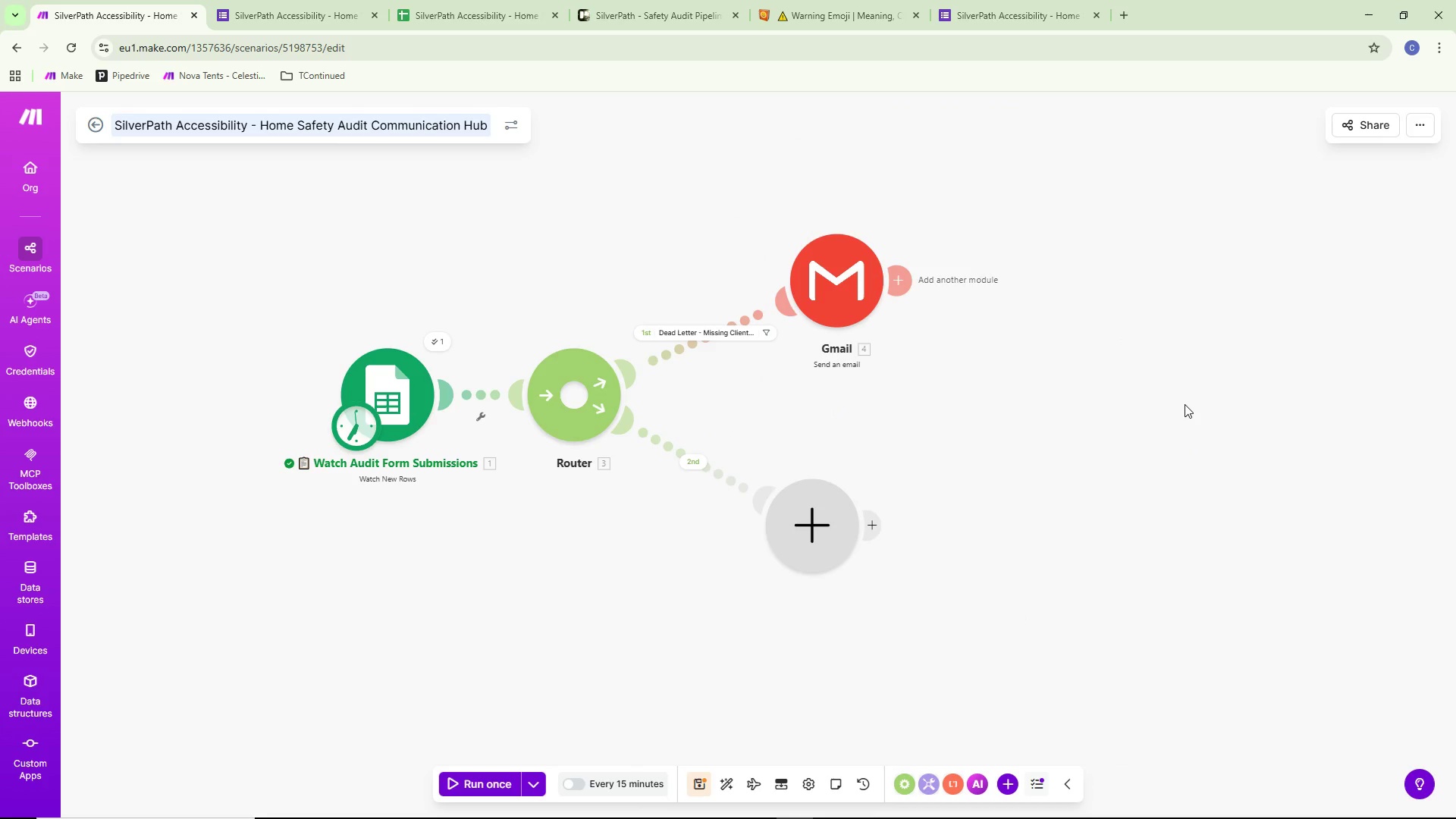 
left_click_drag(start_coordinate=[1185, 403], to_coordinate=[1211, 421])
 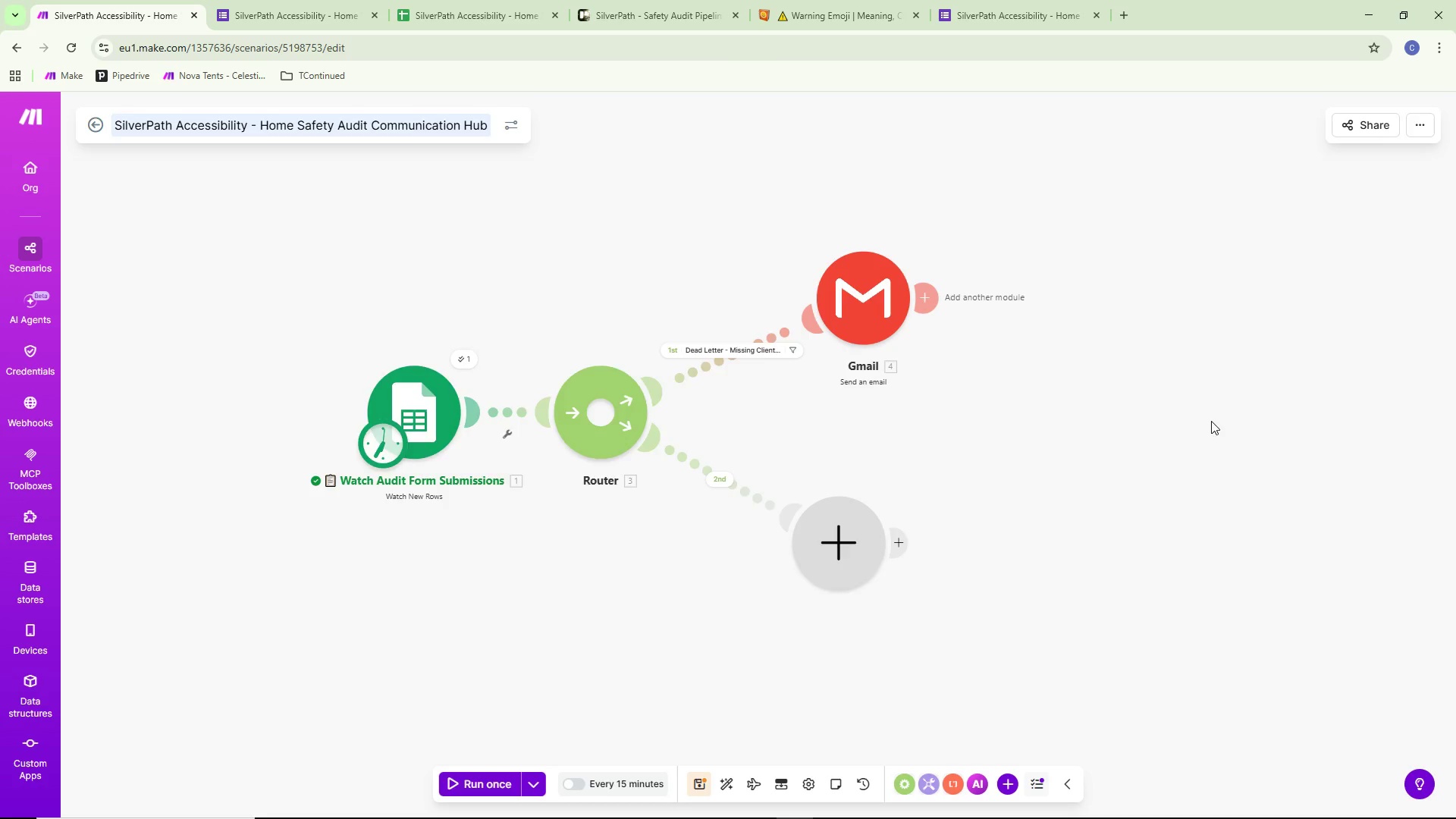 
scroll: coordinate [1211, 421], scroll_direction: up, amount: 2.0
 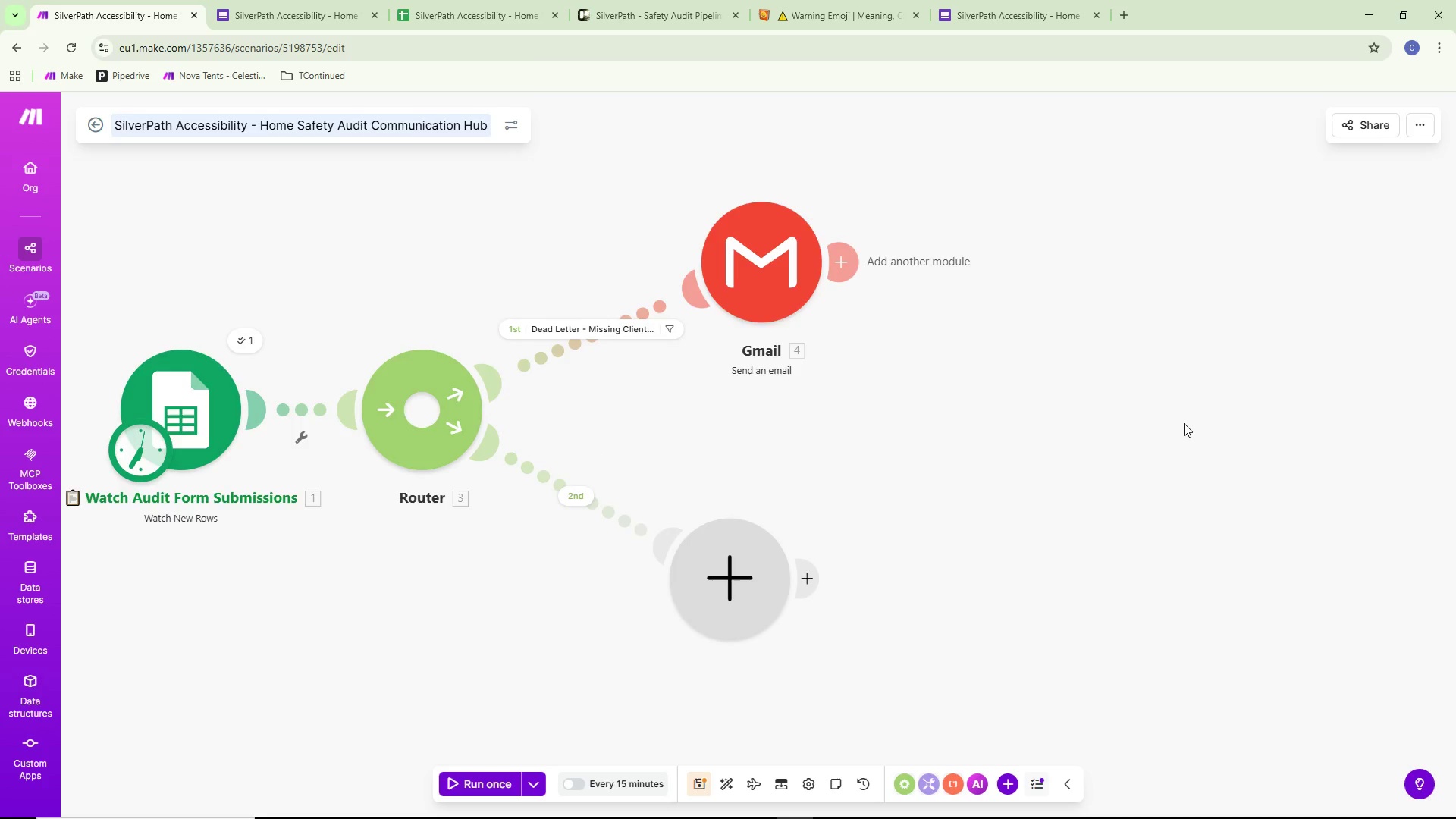 
scroll: coordinate [1184, 423], scroll_direction: down, amount: 1.0
 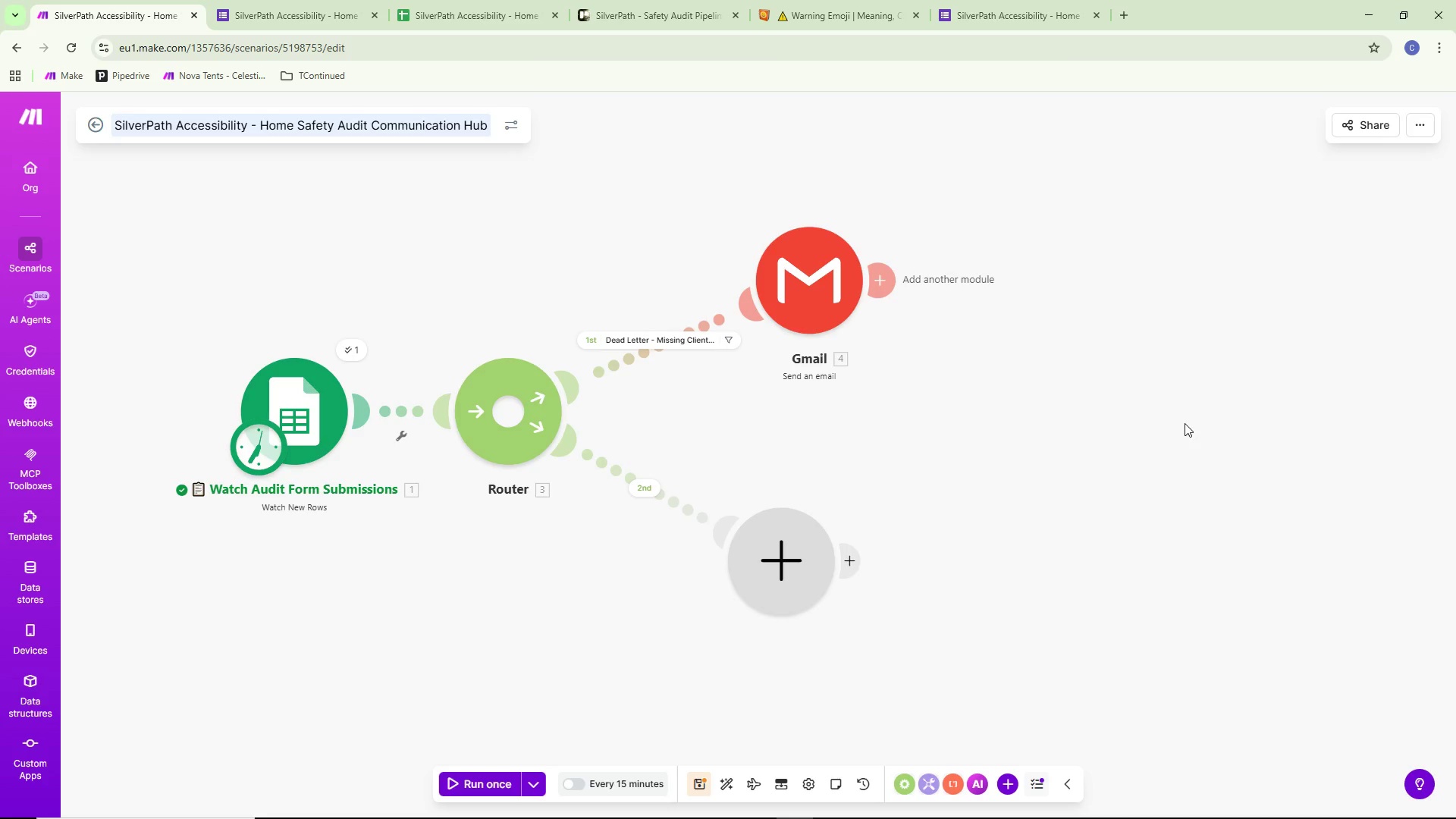 
key(Control+ControlLeft)
 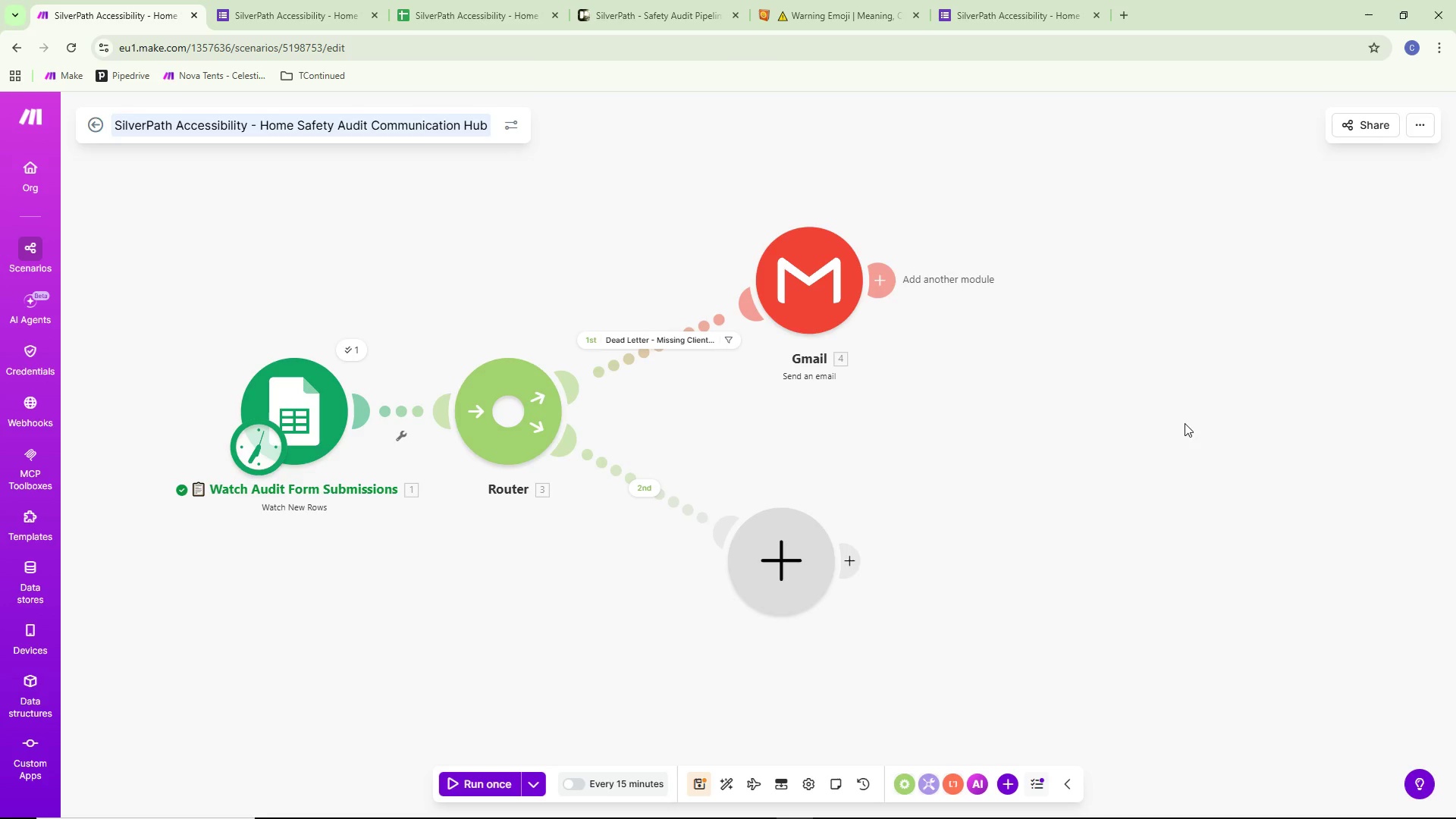 
key(Control+S)
 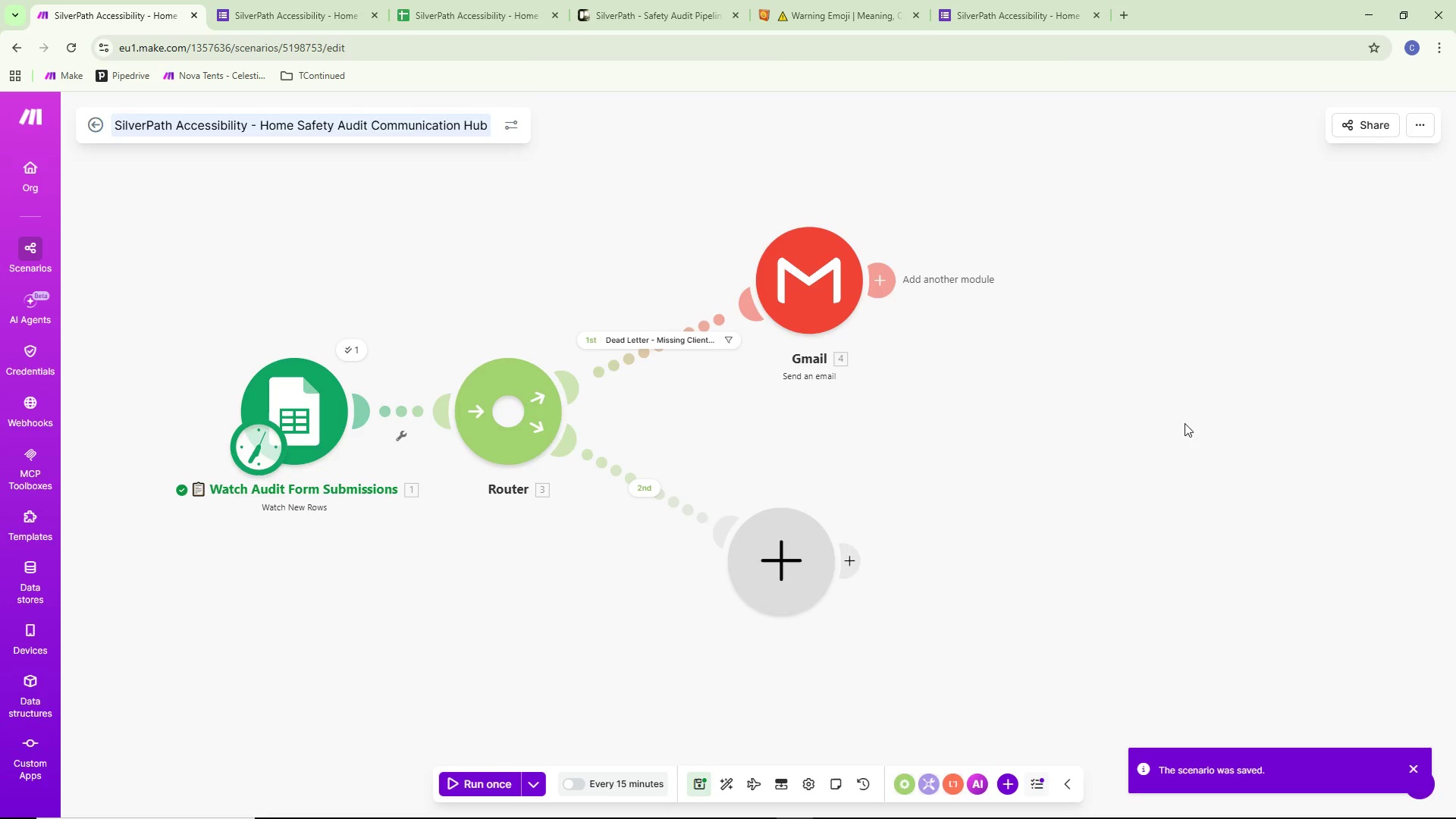 
key(Control+ControlLeft)
 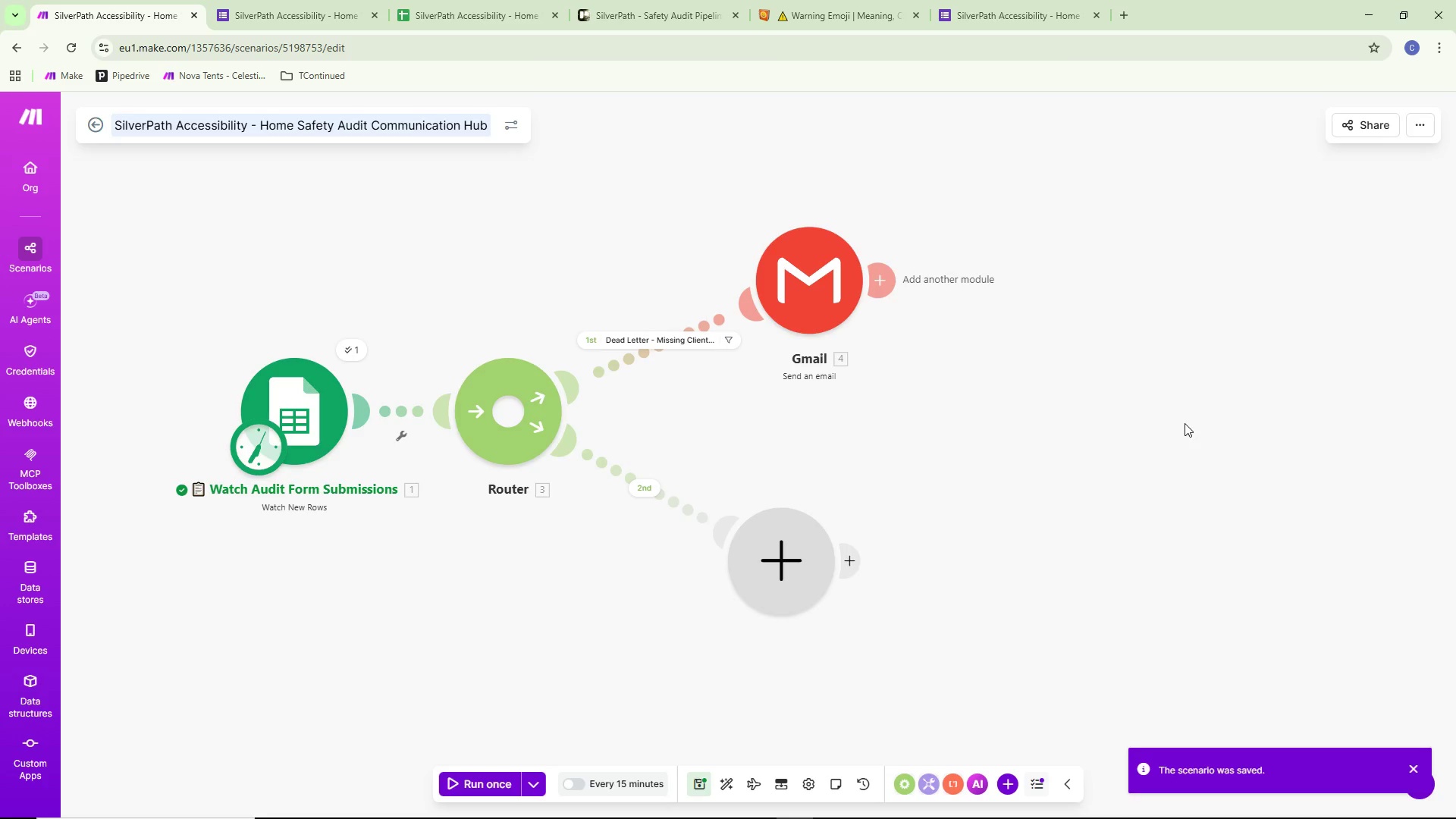 
key(Control+S)
 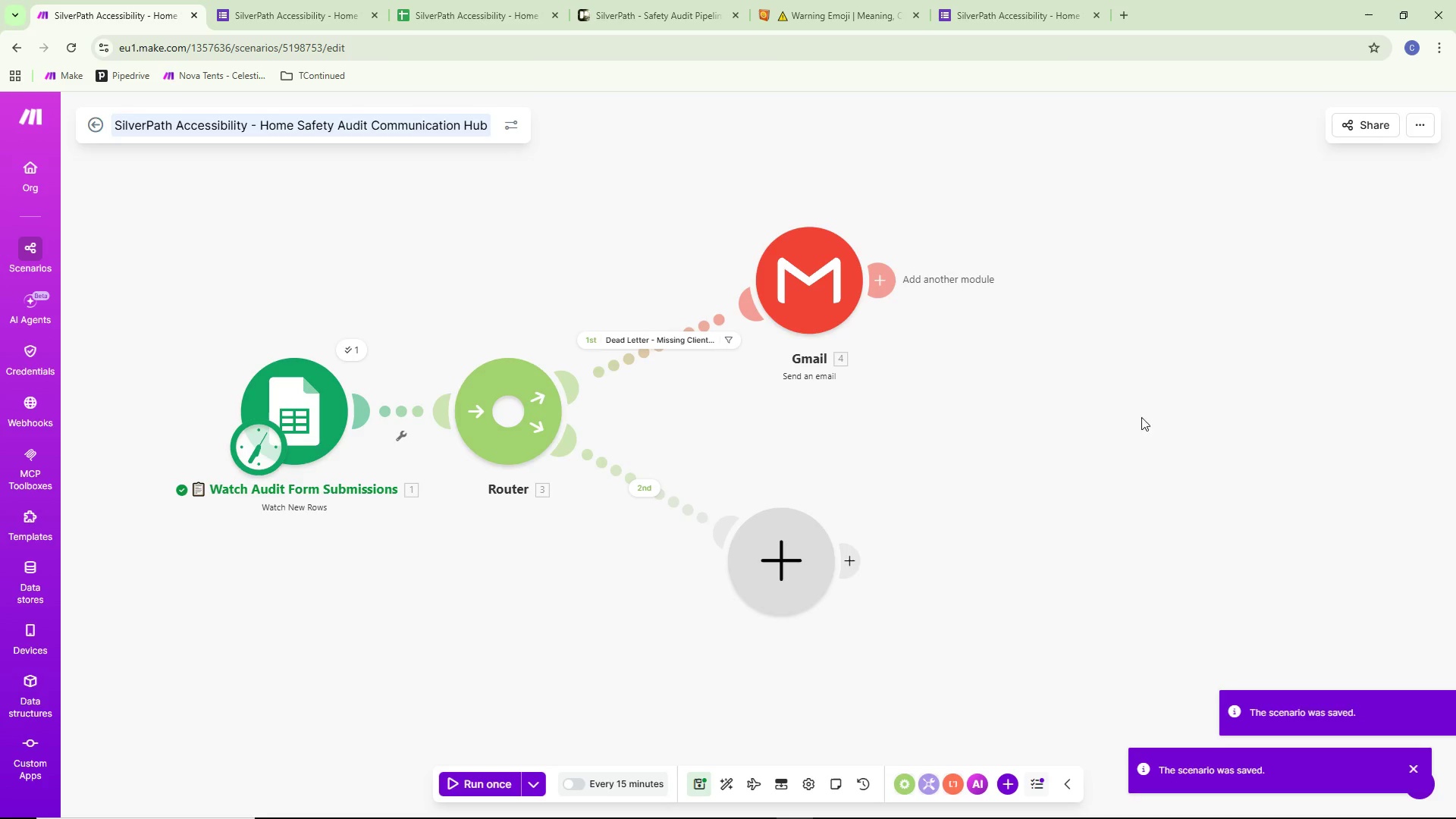 
left_click_drag(start_coordinate=[1119, 401], to_coordinate=[1219, 415])
 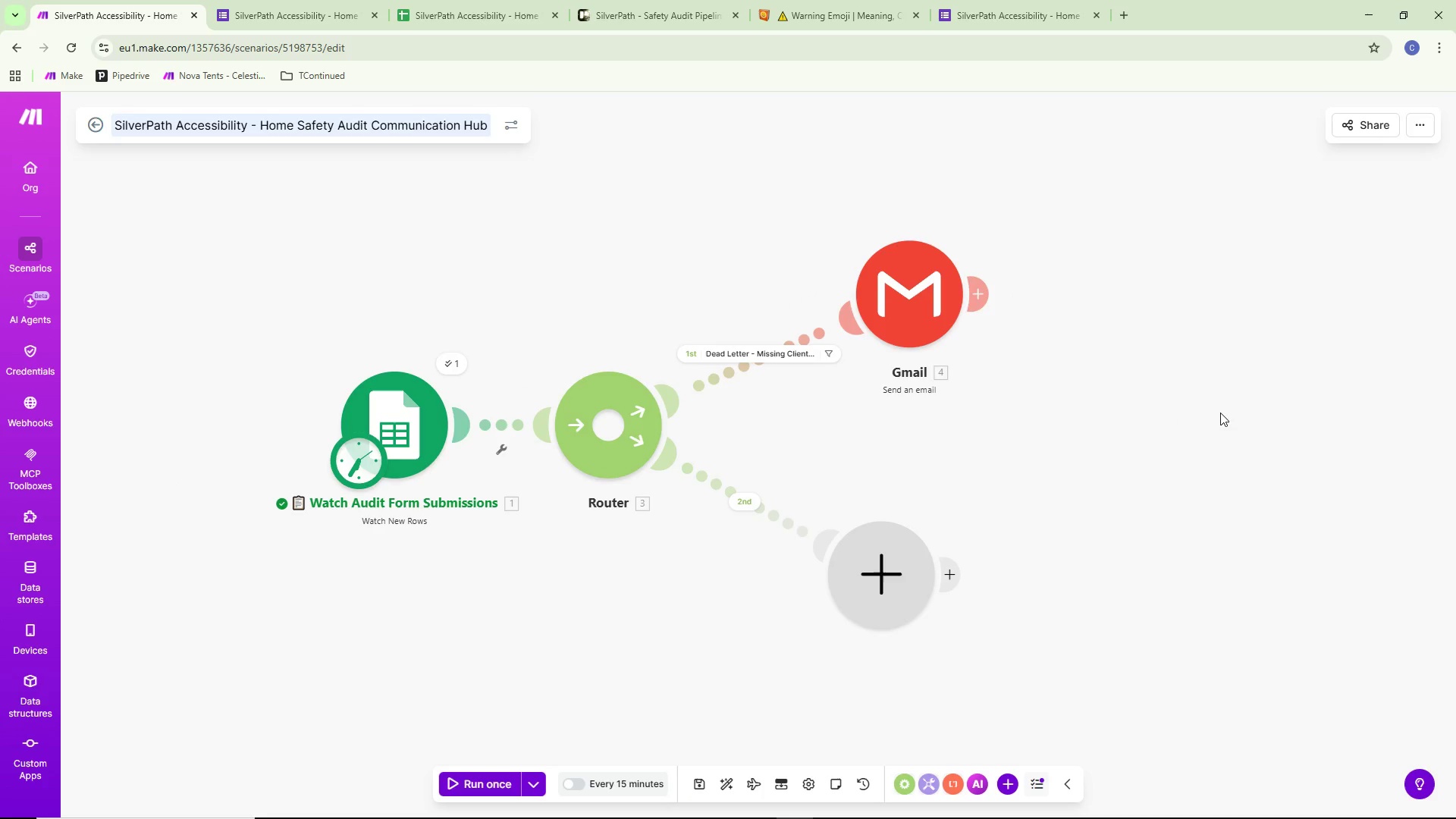 
wait(8.94)
 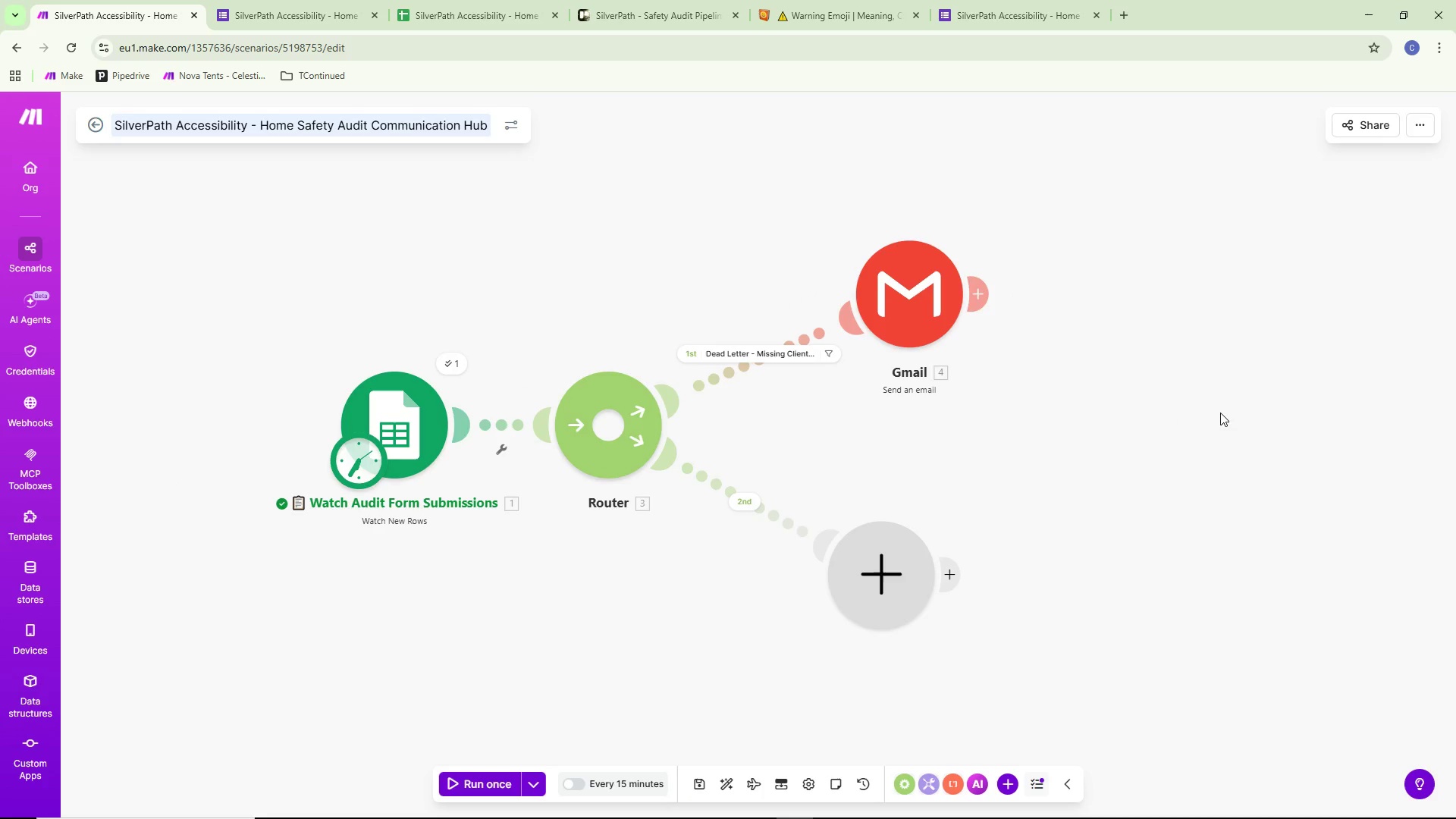 
left_click([989, 284])
 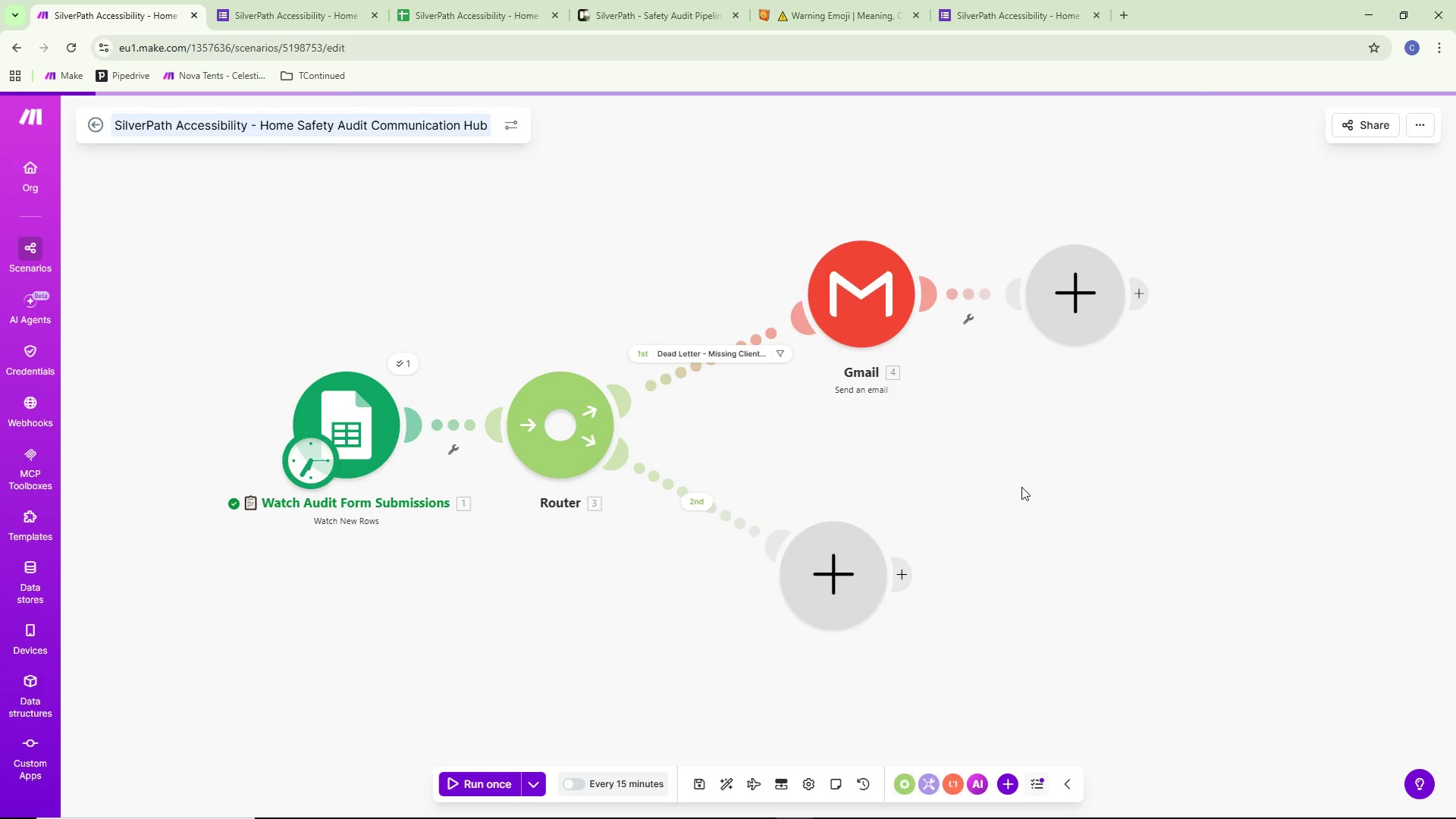 
scroll: coordinate [1023, 468], scroll_direction: down, amount: 2.0
 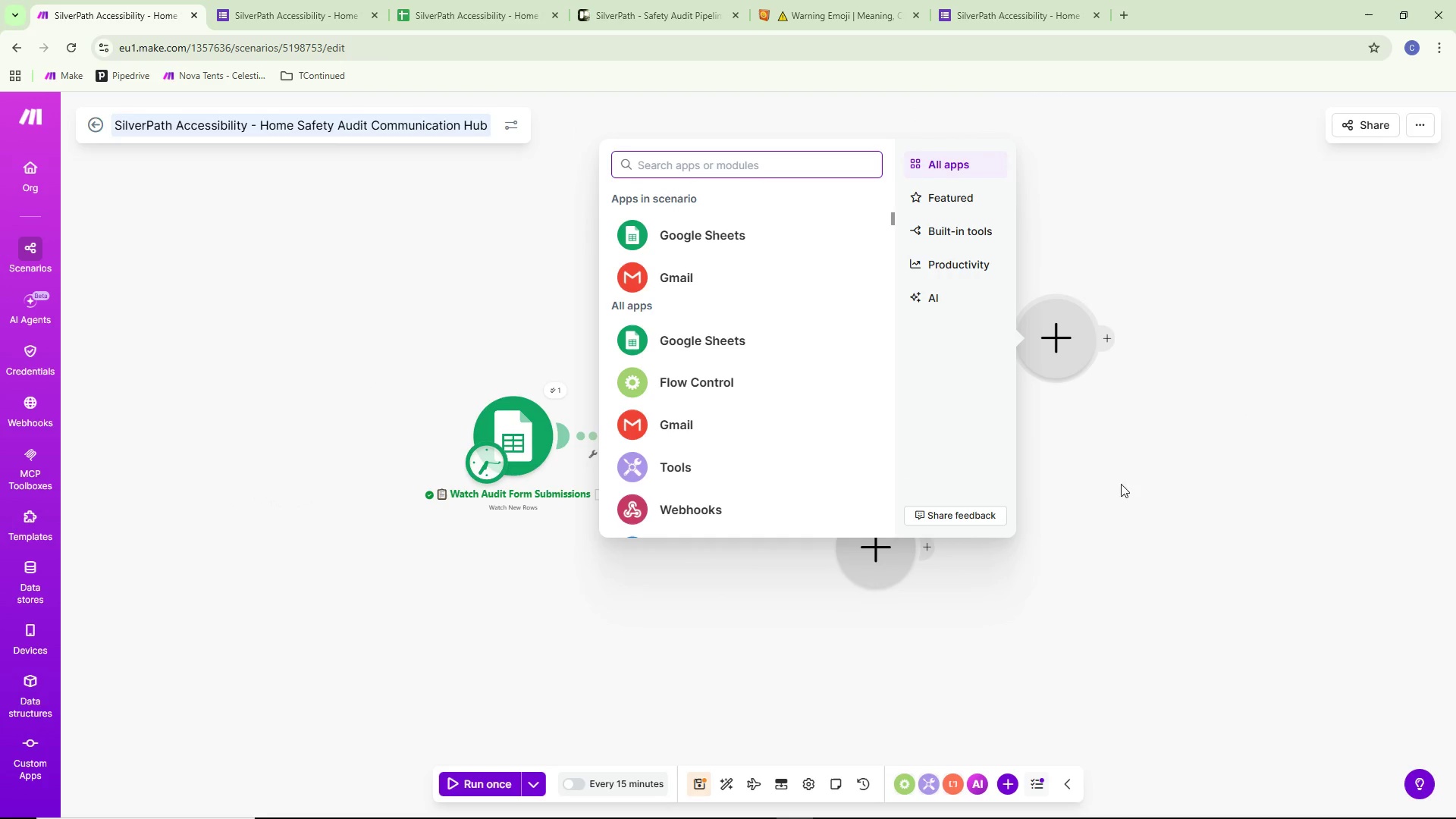 
left_click_drag(start_coordinate=[1176, 486], to_coordinate=[999, 484])
 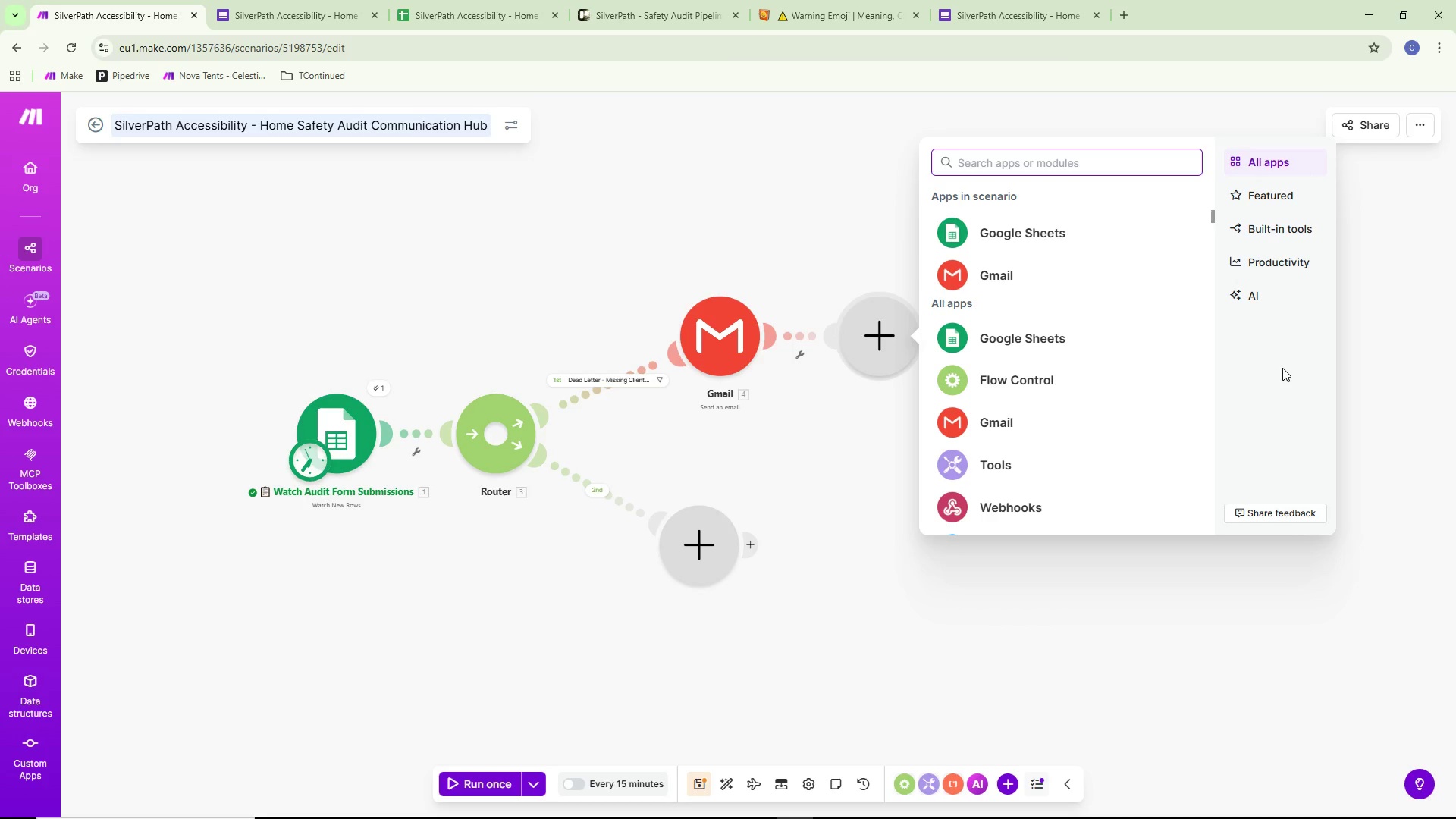 
wait(43.5)
 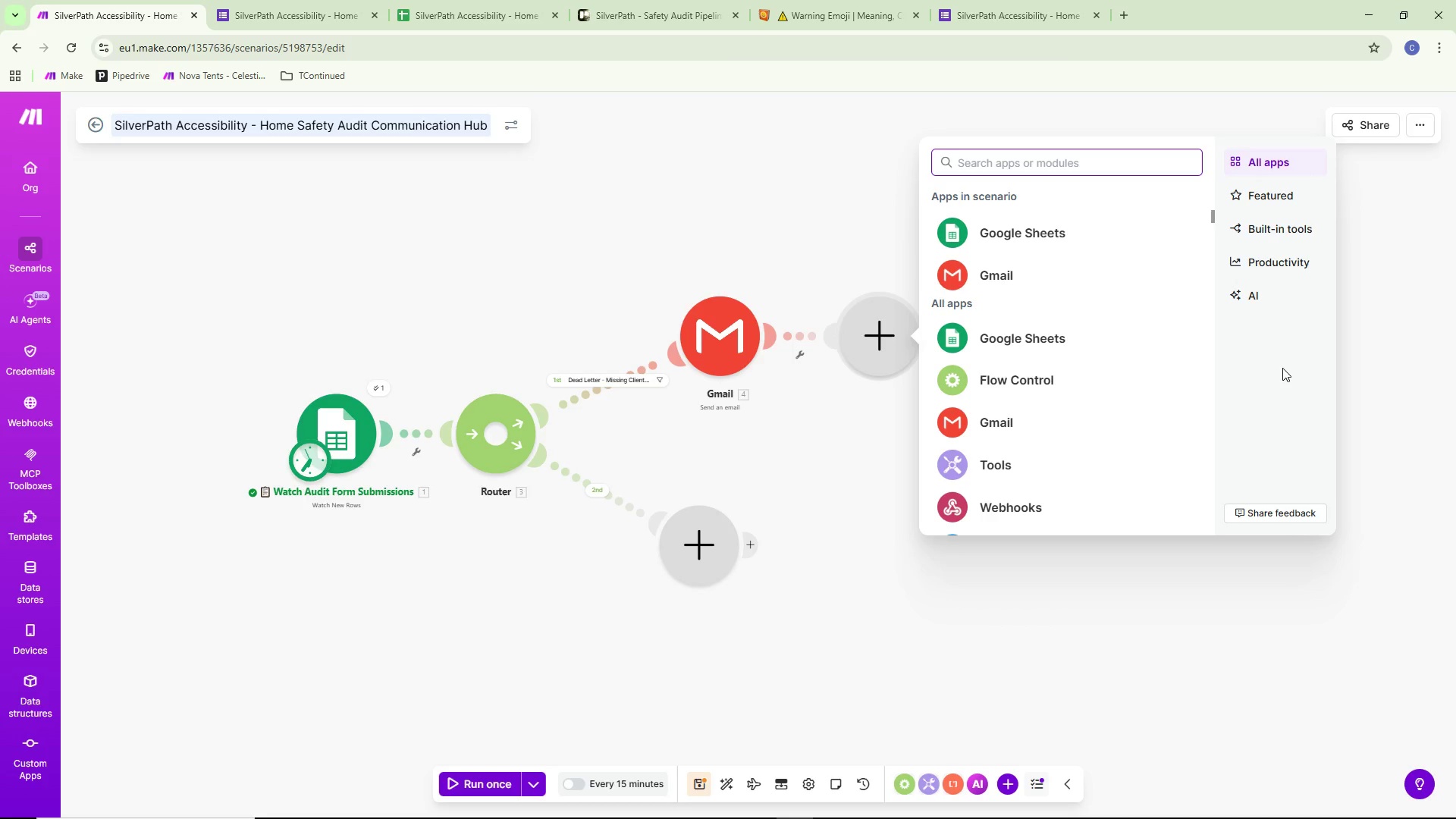 
scroll: coordinate [1119, 466], scroll_direction: up, amount: 3.0
 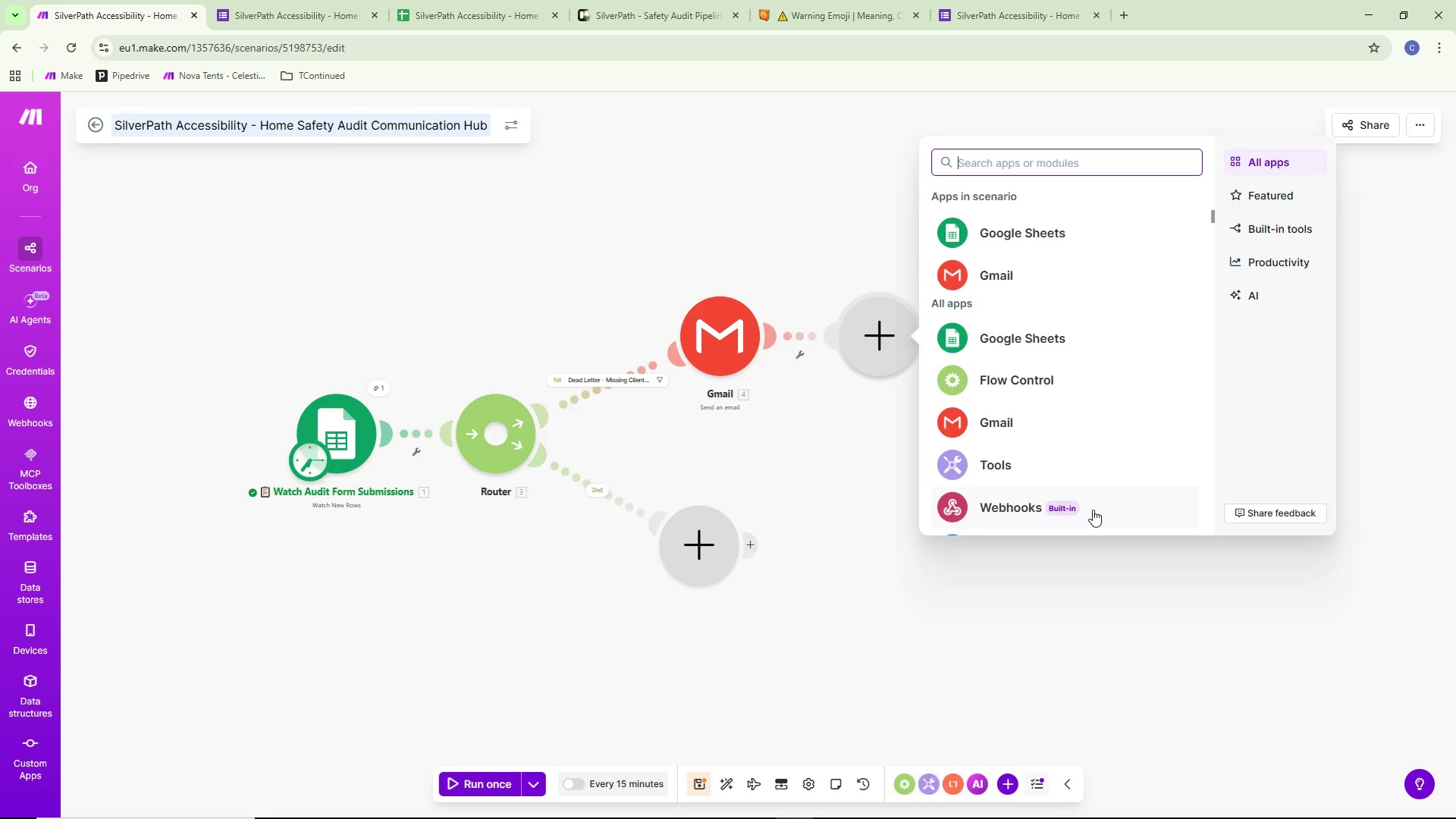 
wait(18.56)
 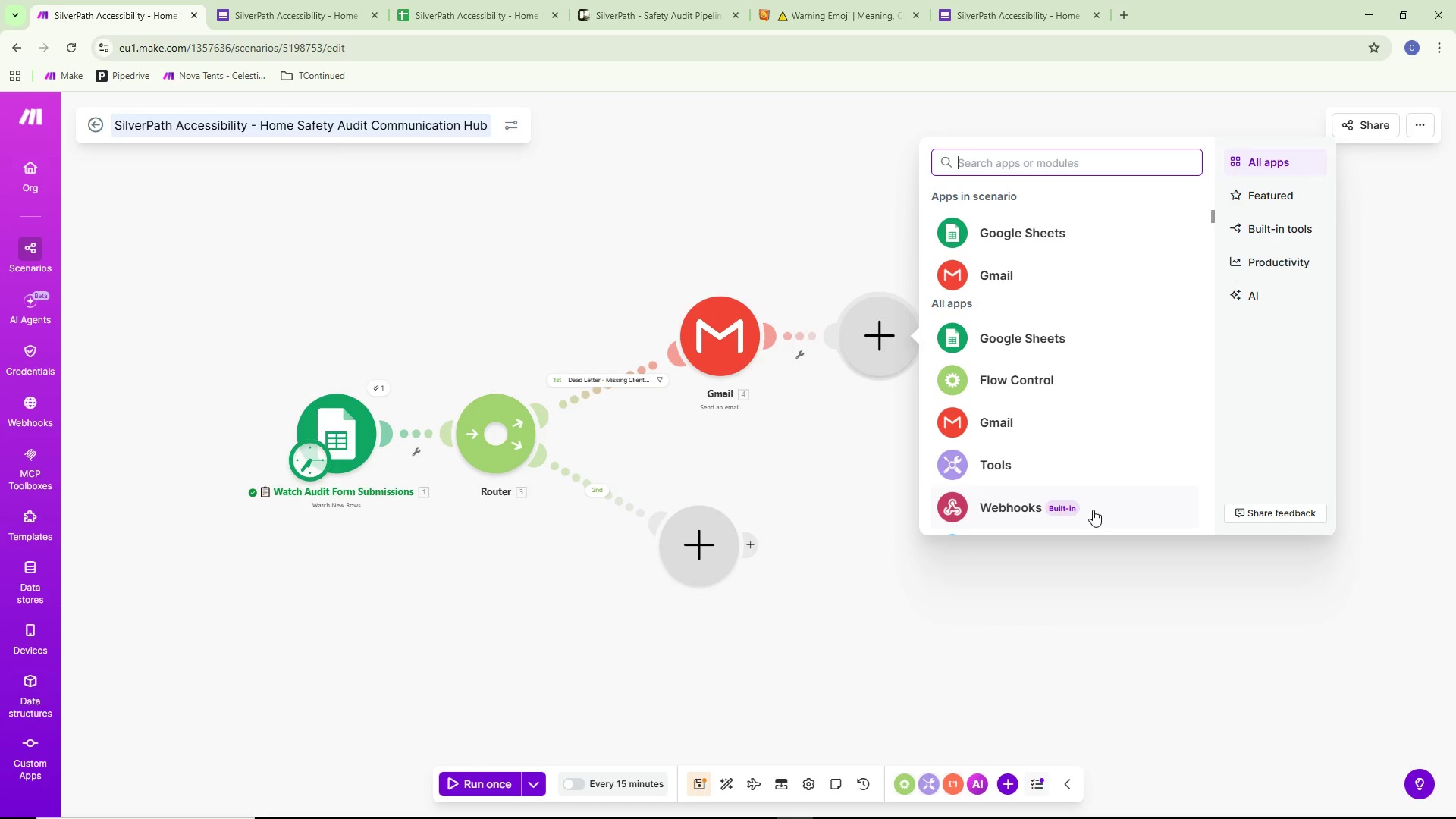 
scroll: coordinate [1108, 397], scroll_direction: up, amount: 1.0
 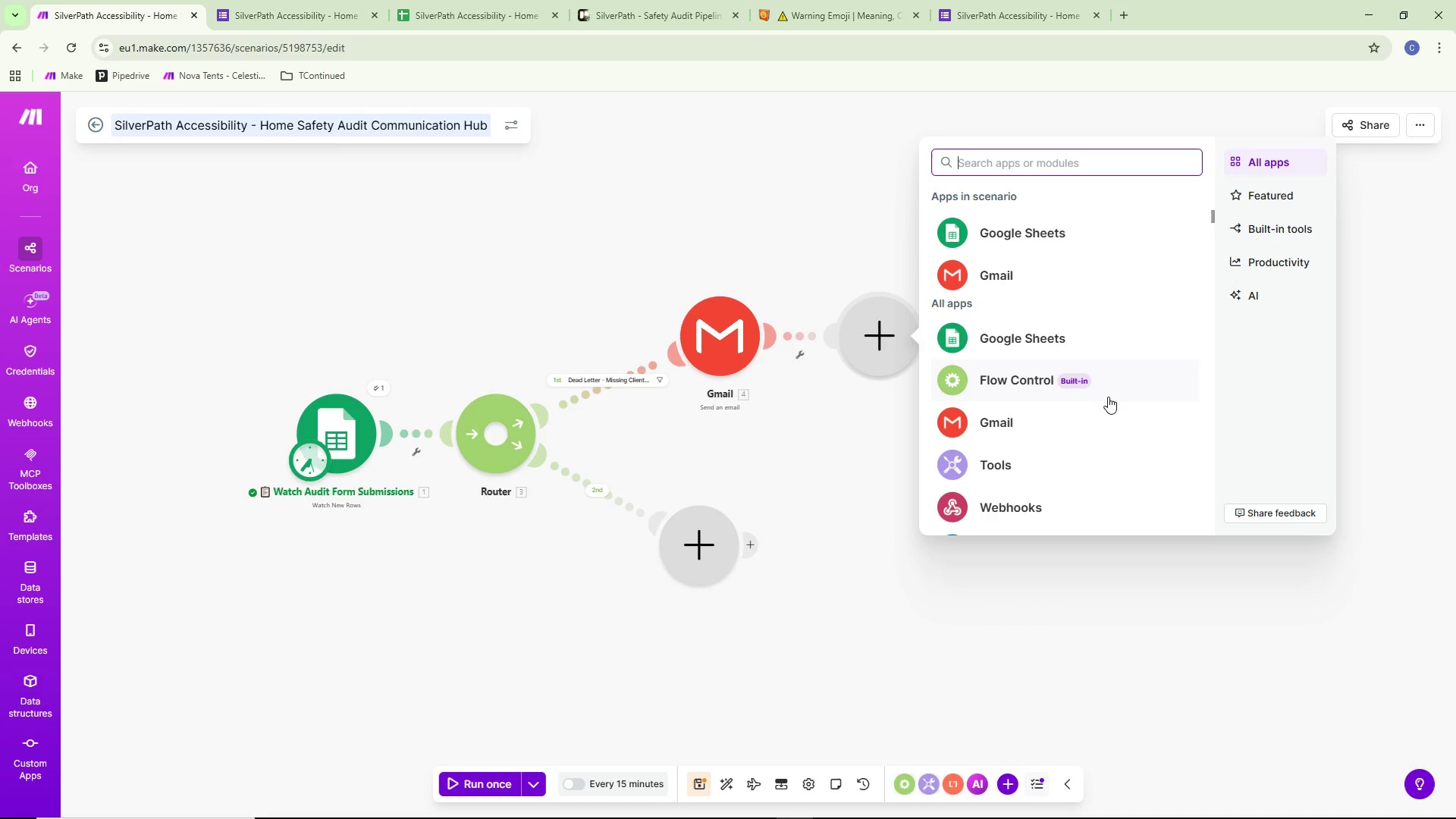 
wait(10.16)
 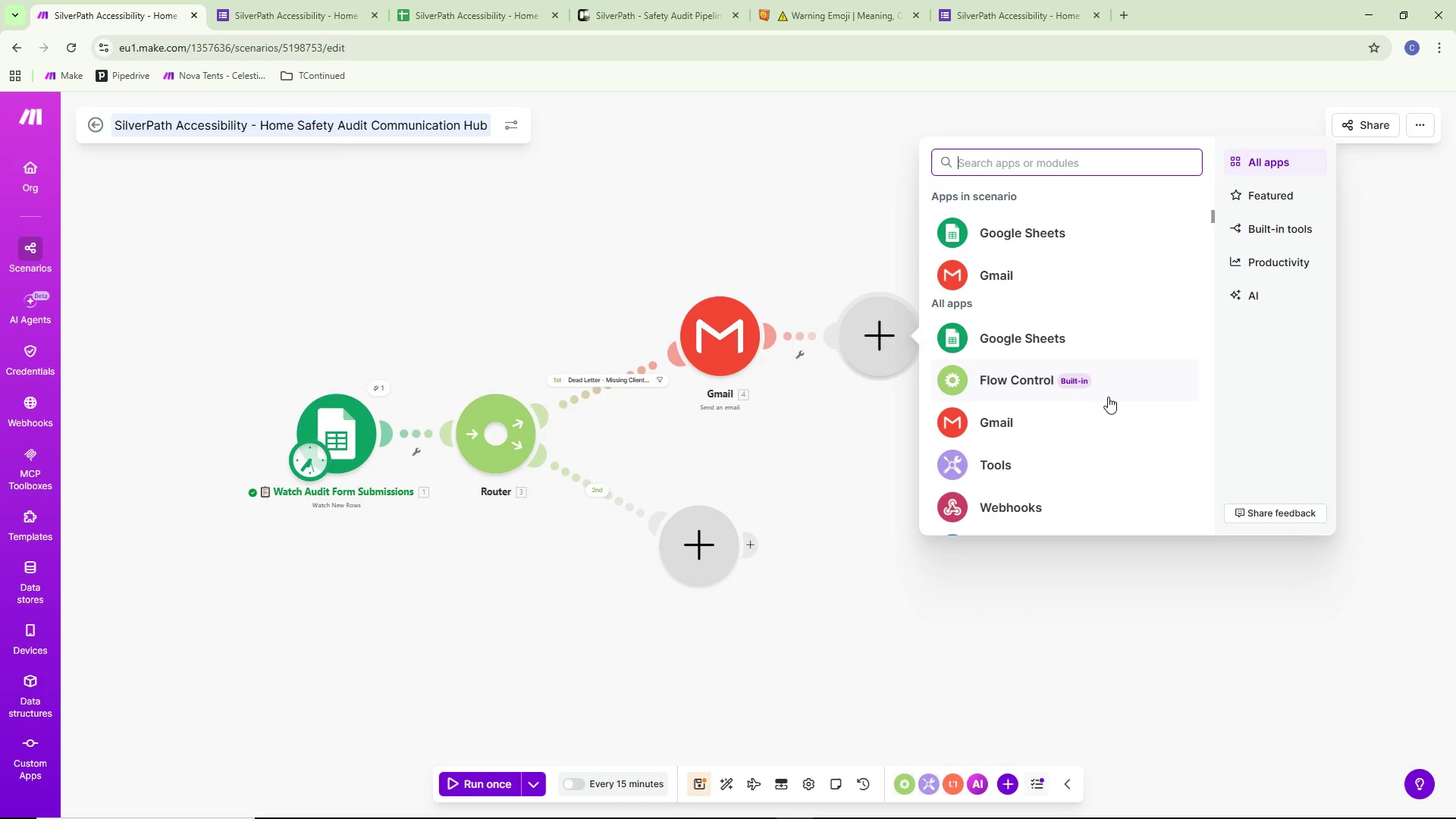 
scroll: coordinate [1070, 419], scroll_direction: down, amount: 1.0
 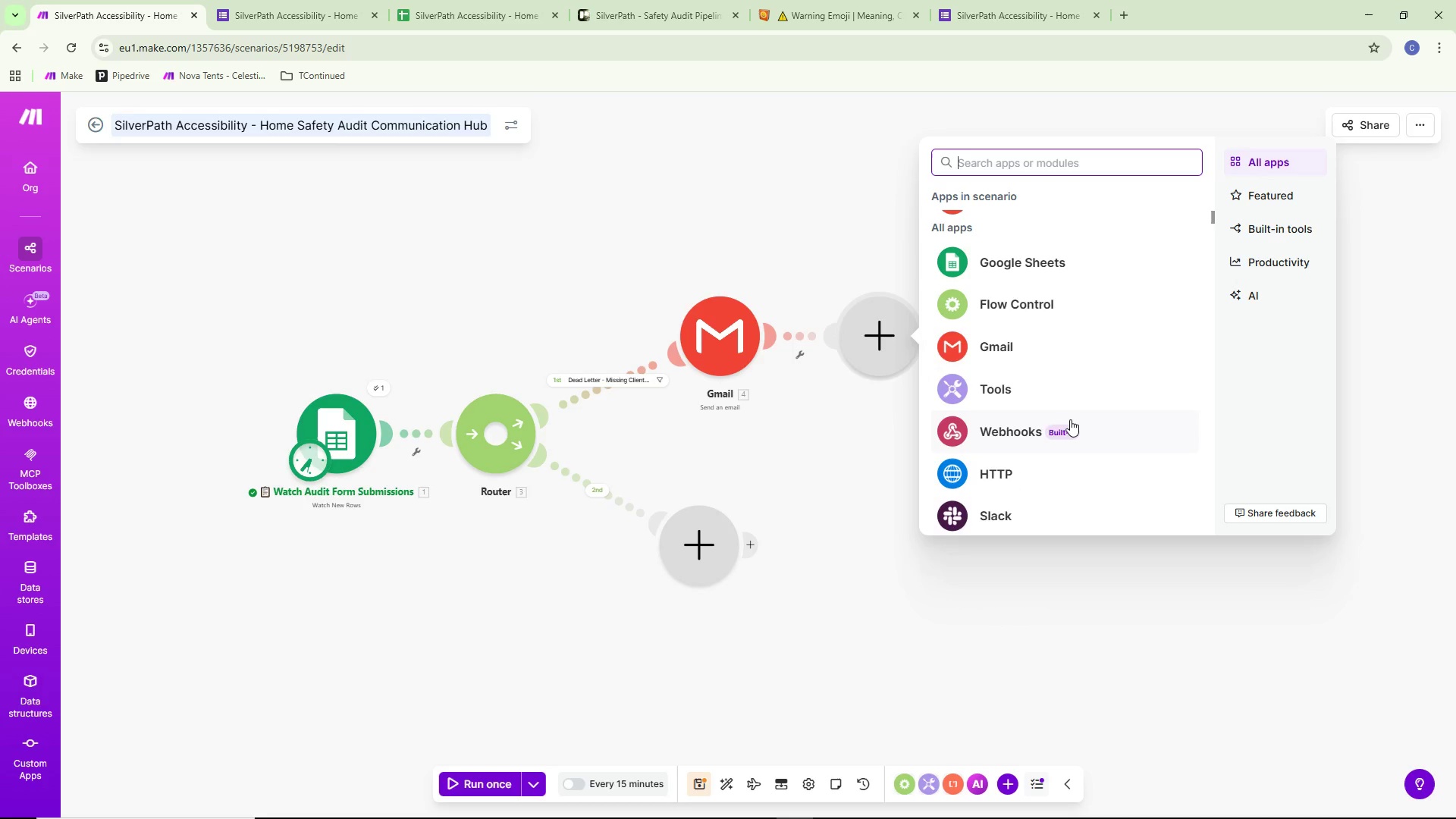 
scroll: coordinate [1122, 457], scroll_direction: up, amount: 6.0
 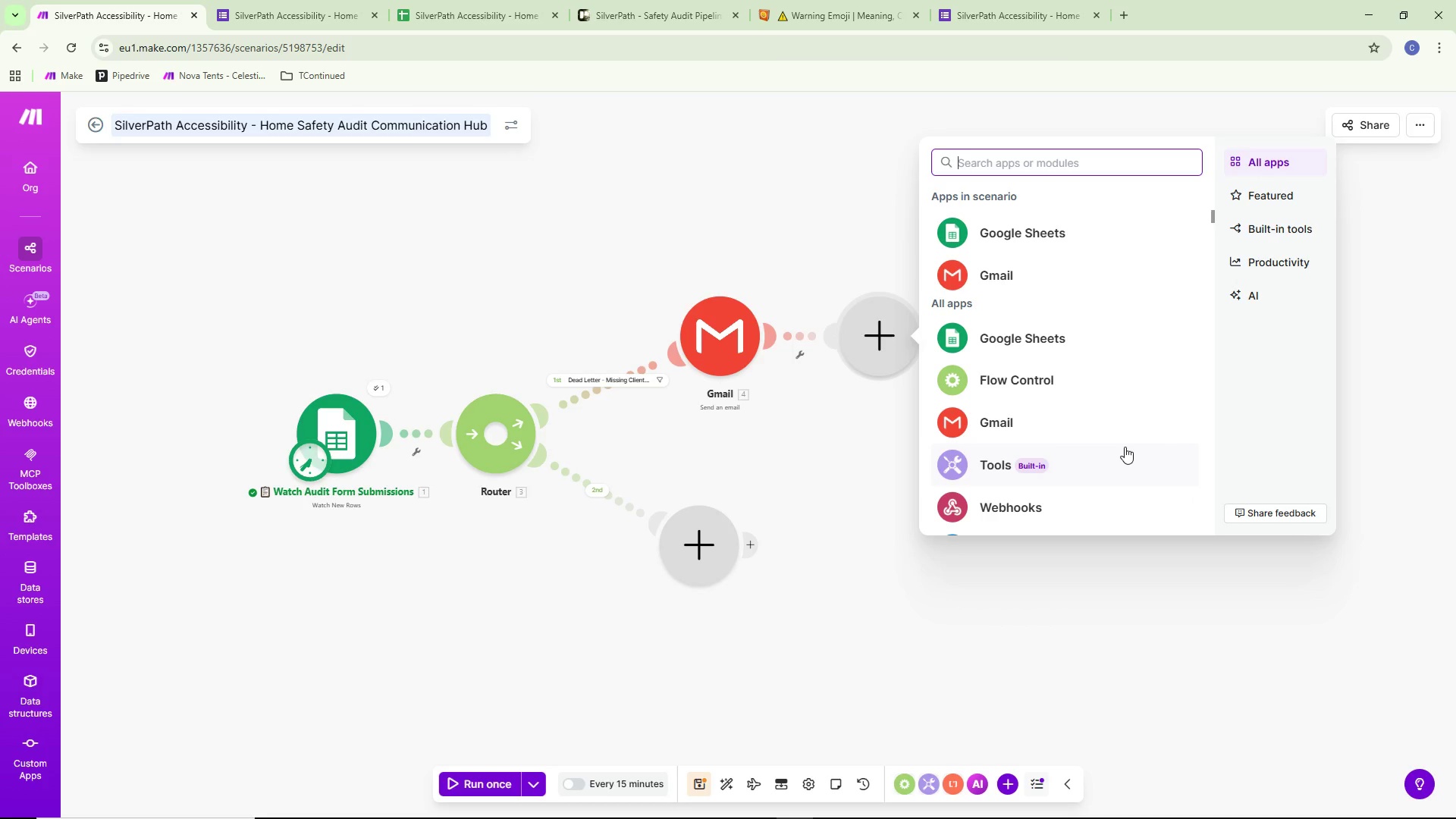 
scroll: coordinate [1126, 447], scroll_direction: down, amount: 7.0
 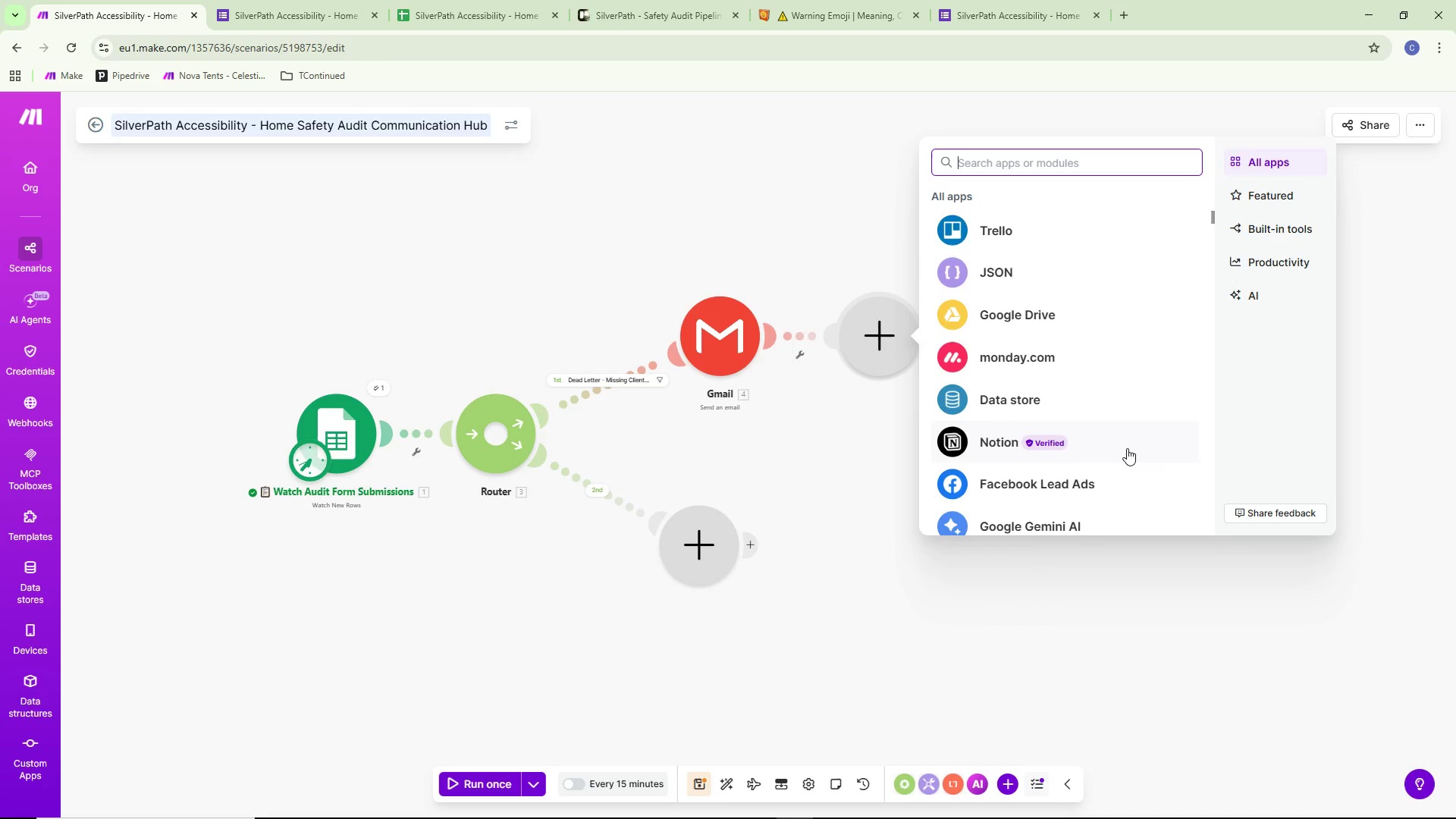 
scroll: coordinate [1128, 448], scroll_direction: up, amount: 14.0
 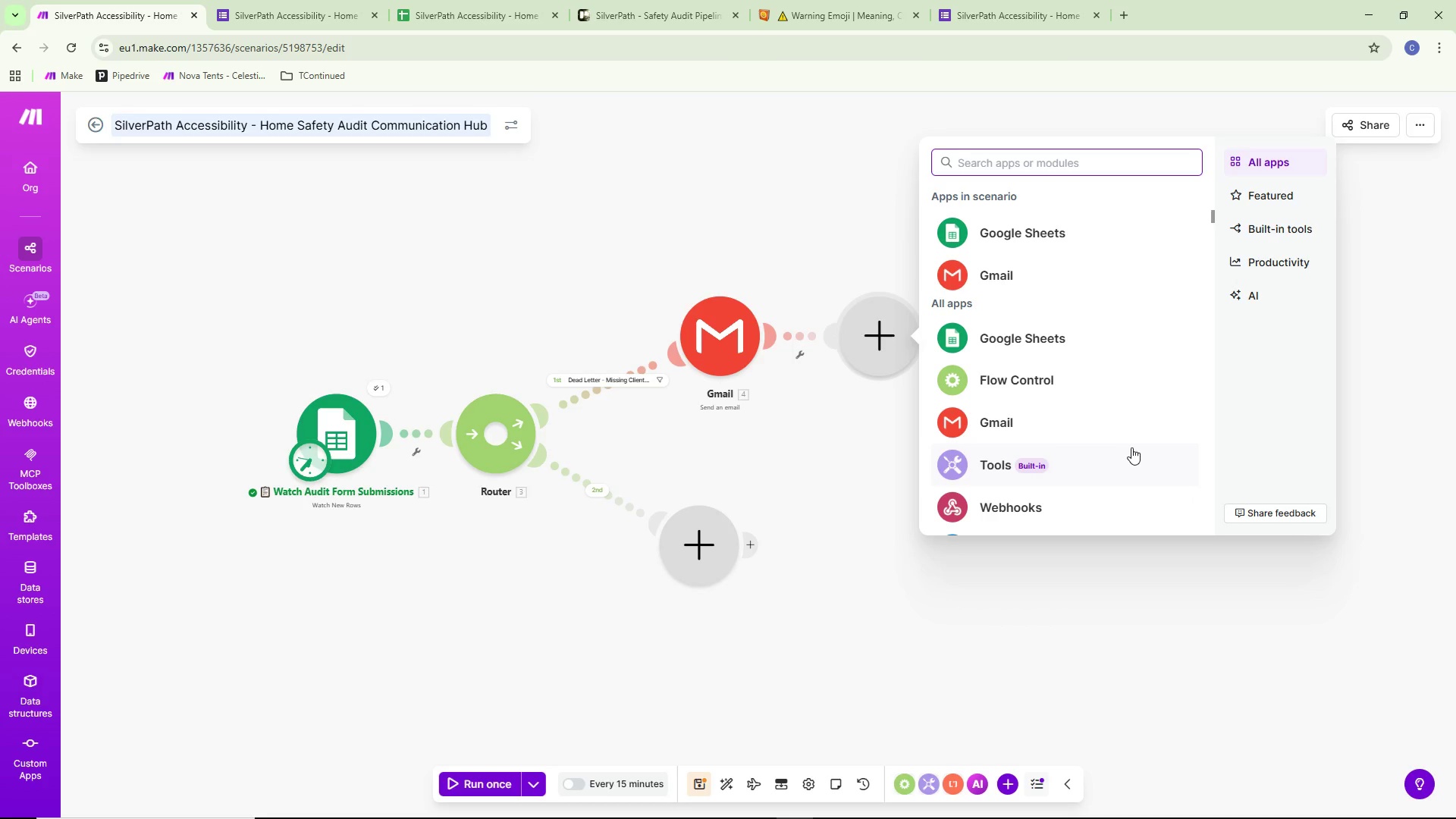 
wait(5.86)
 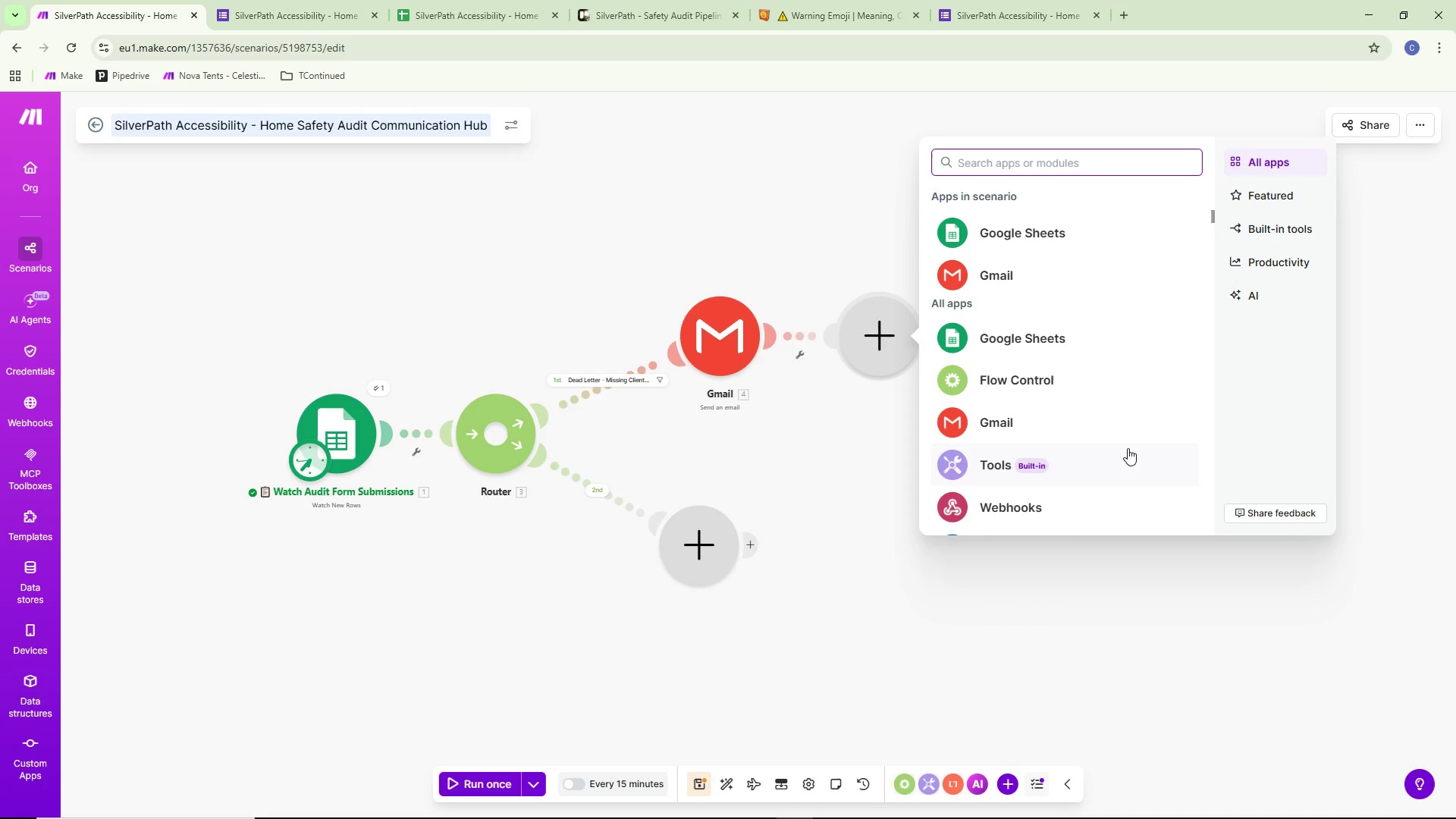 
scroll: coordinate [1100, 421], scroll_direction: up, amount: 5.0
 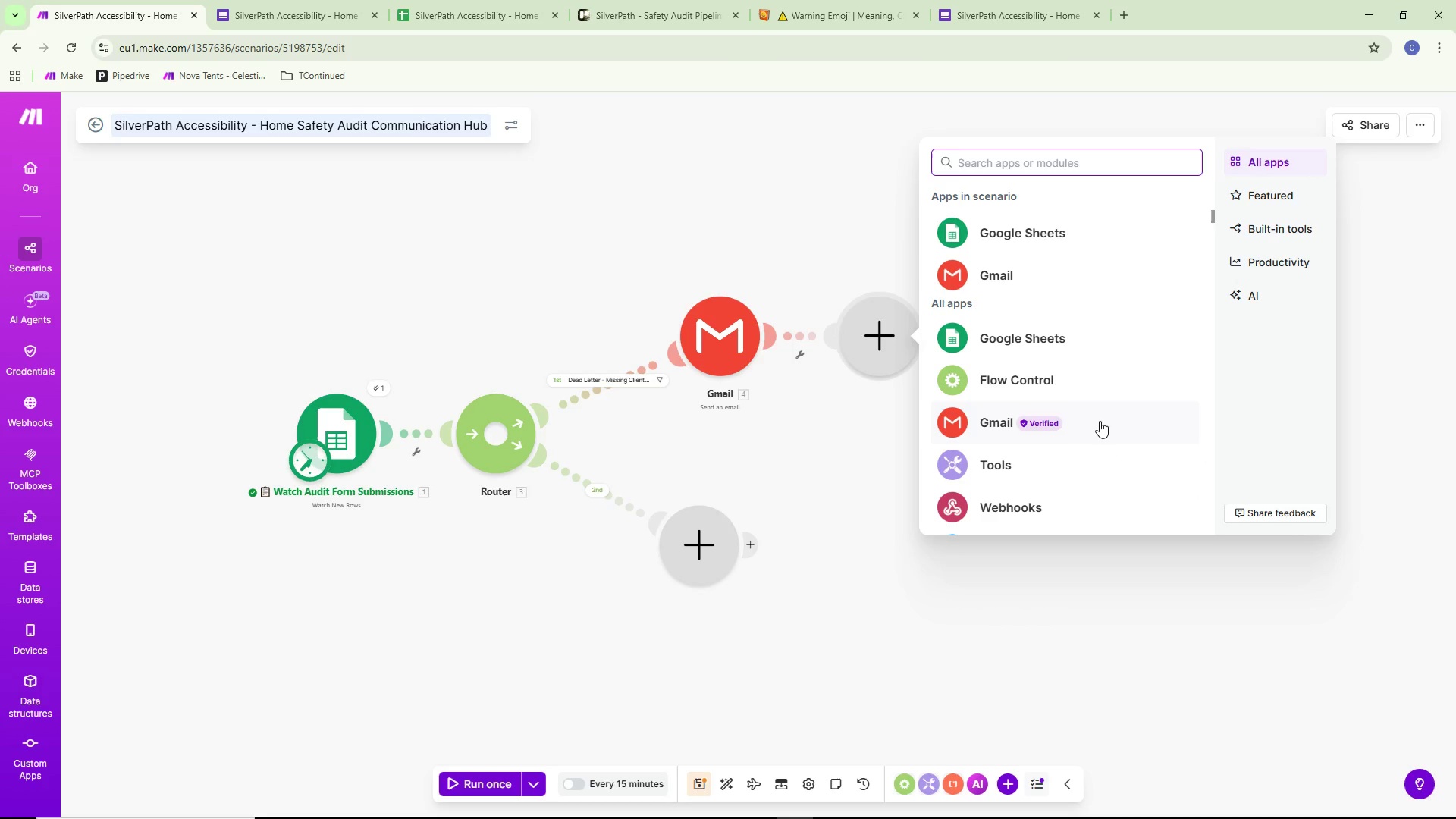 
scroll: coordinate [1100, 420], scroll_direction: none, amount: 0.0
 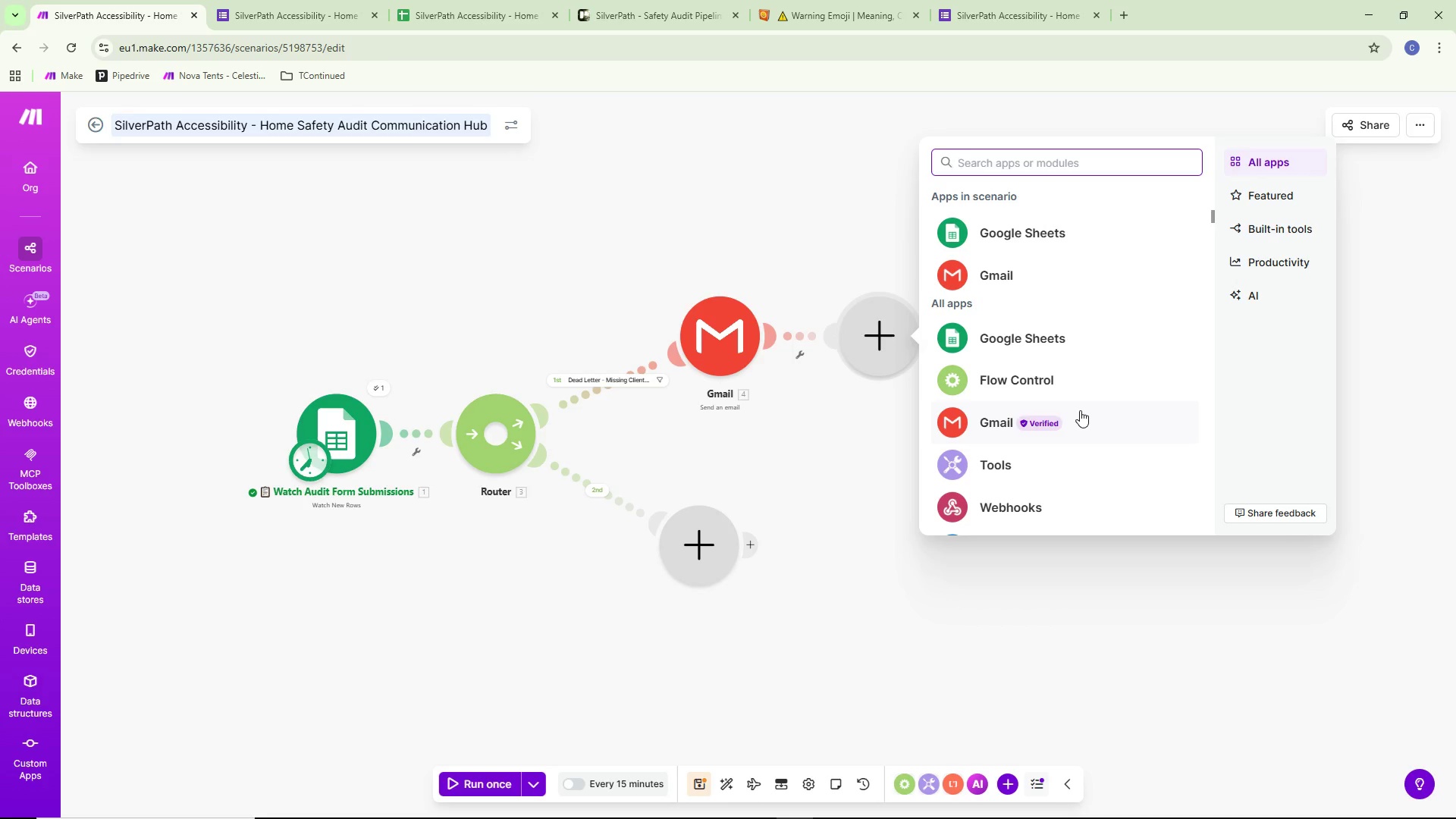 
wait(7.76)
 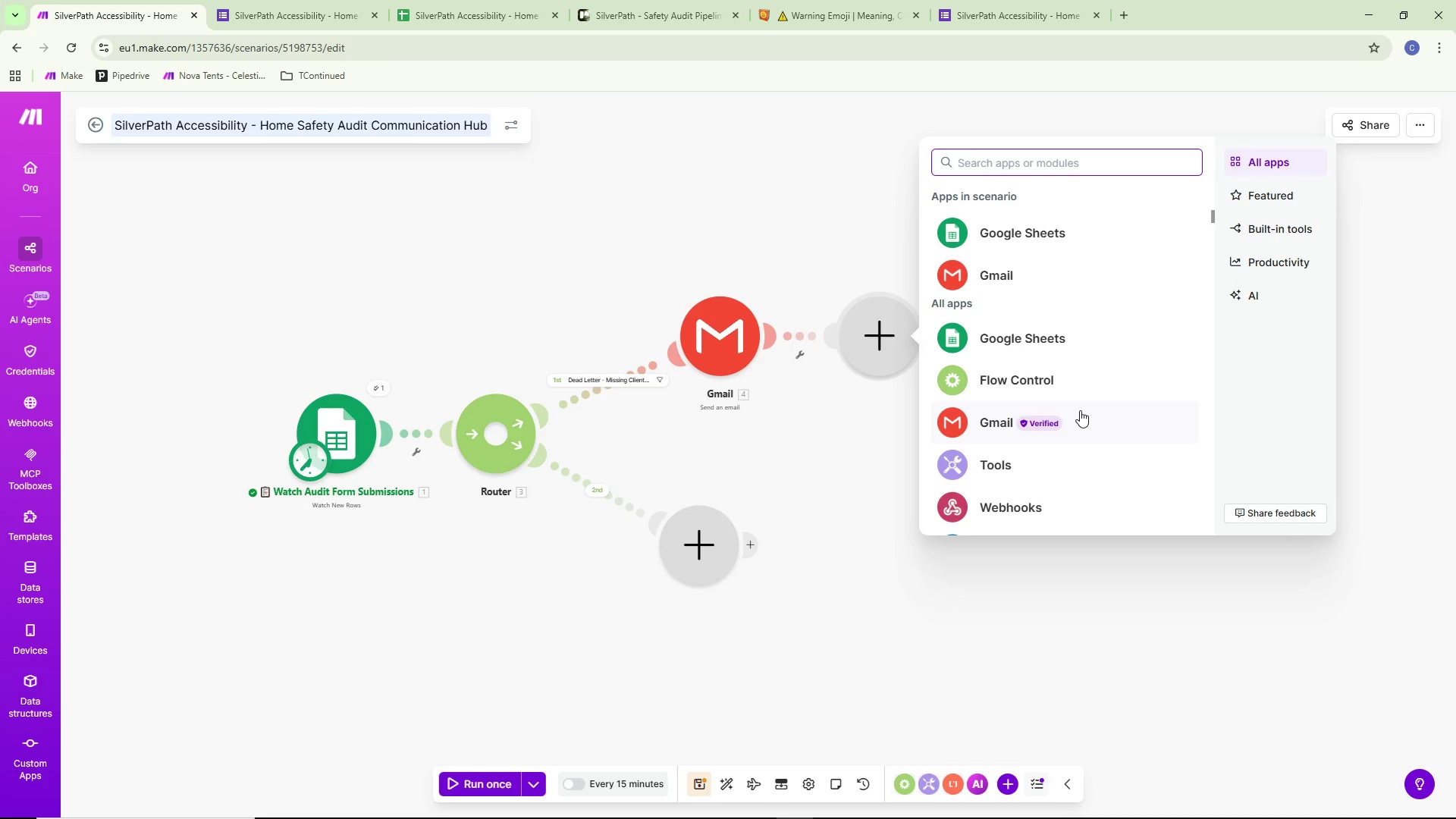 
scroll: coordinate [1087, 390], scroll_direction: up, amount: 2.0
 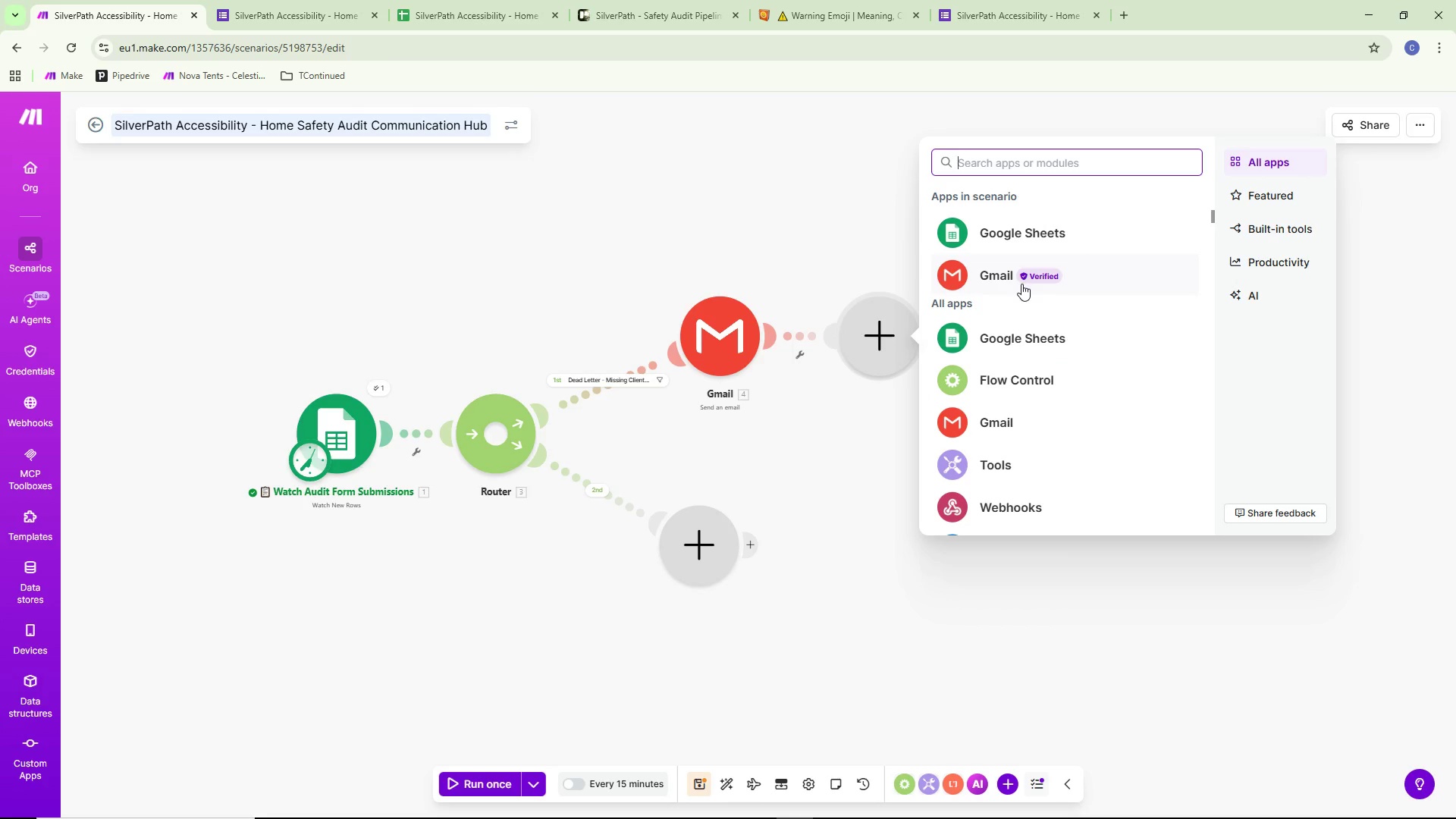 
scroll: coordinate [1028, 416], scroll_direction: down, amount: 5.0
 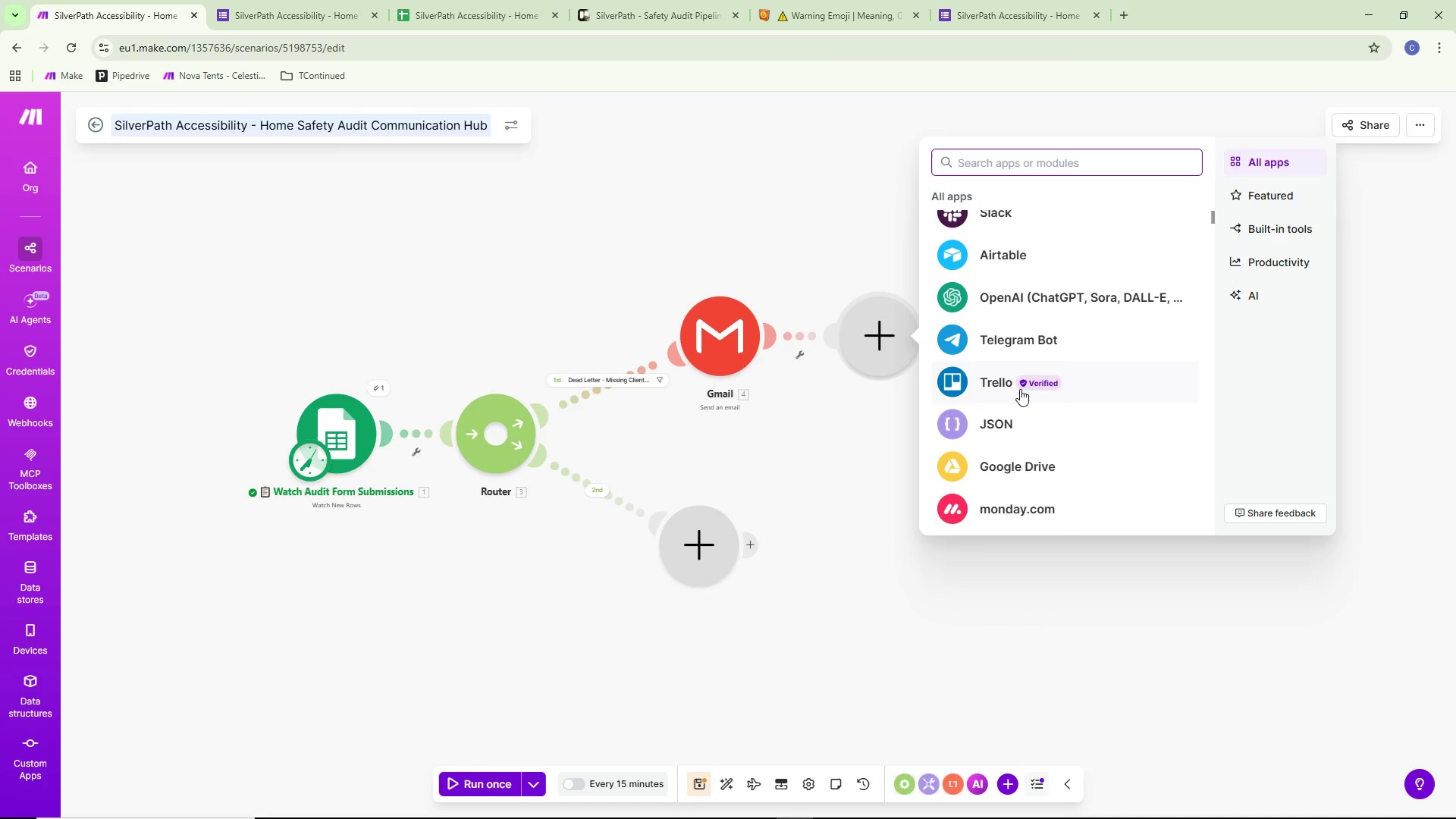 
left_click([1020, 389])
 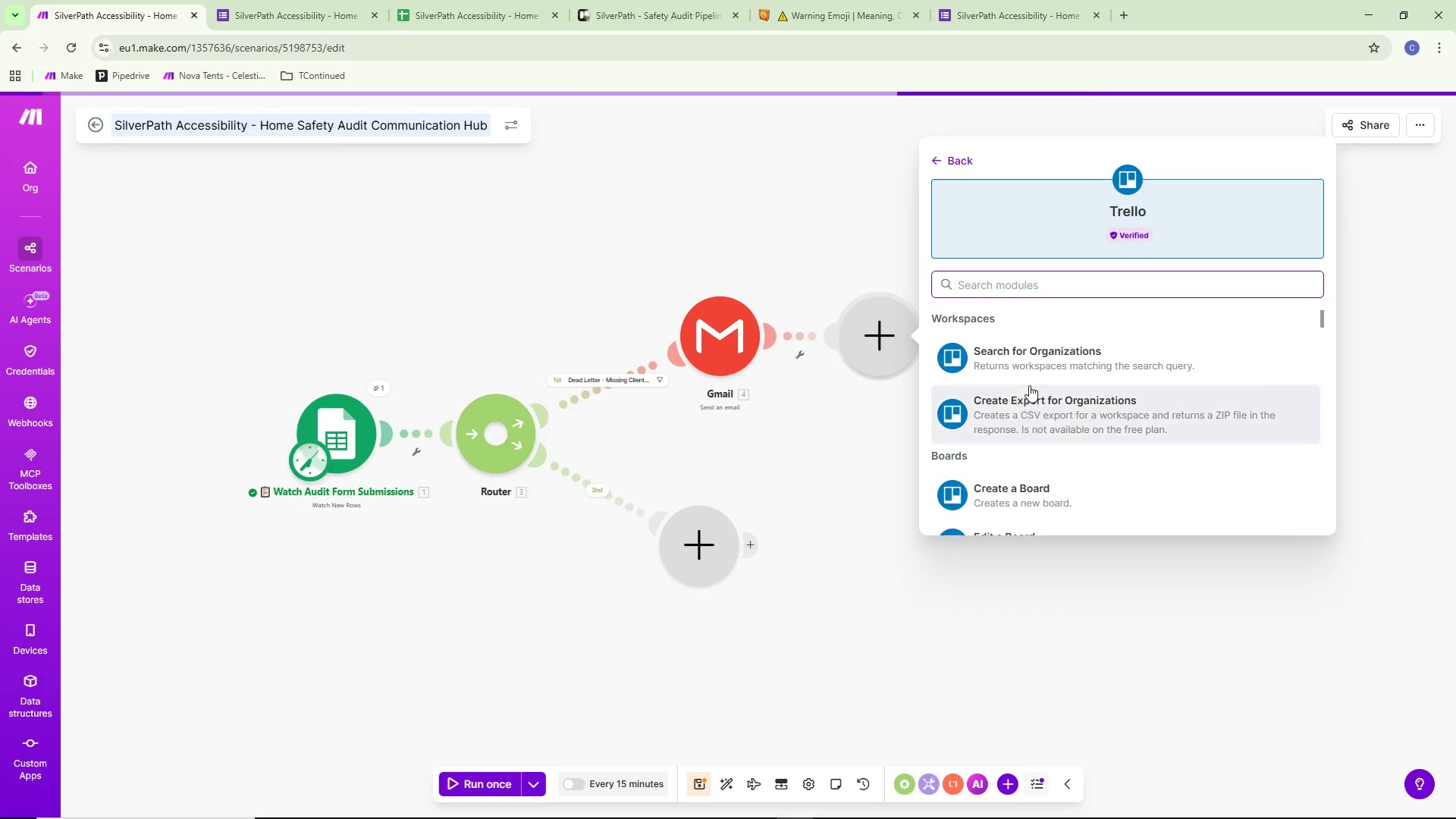 
scroll: coordinate [1029, 385], scroll_direction: down, amount: 2.0
 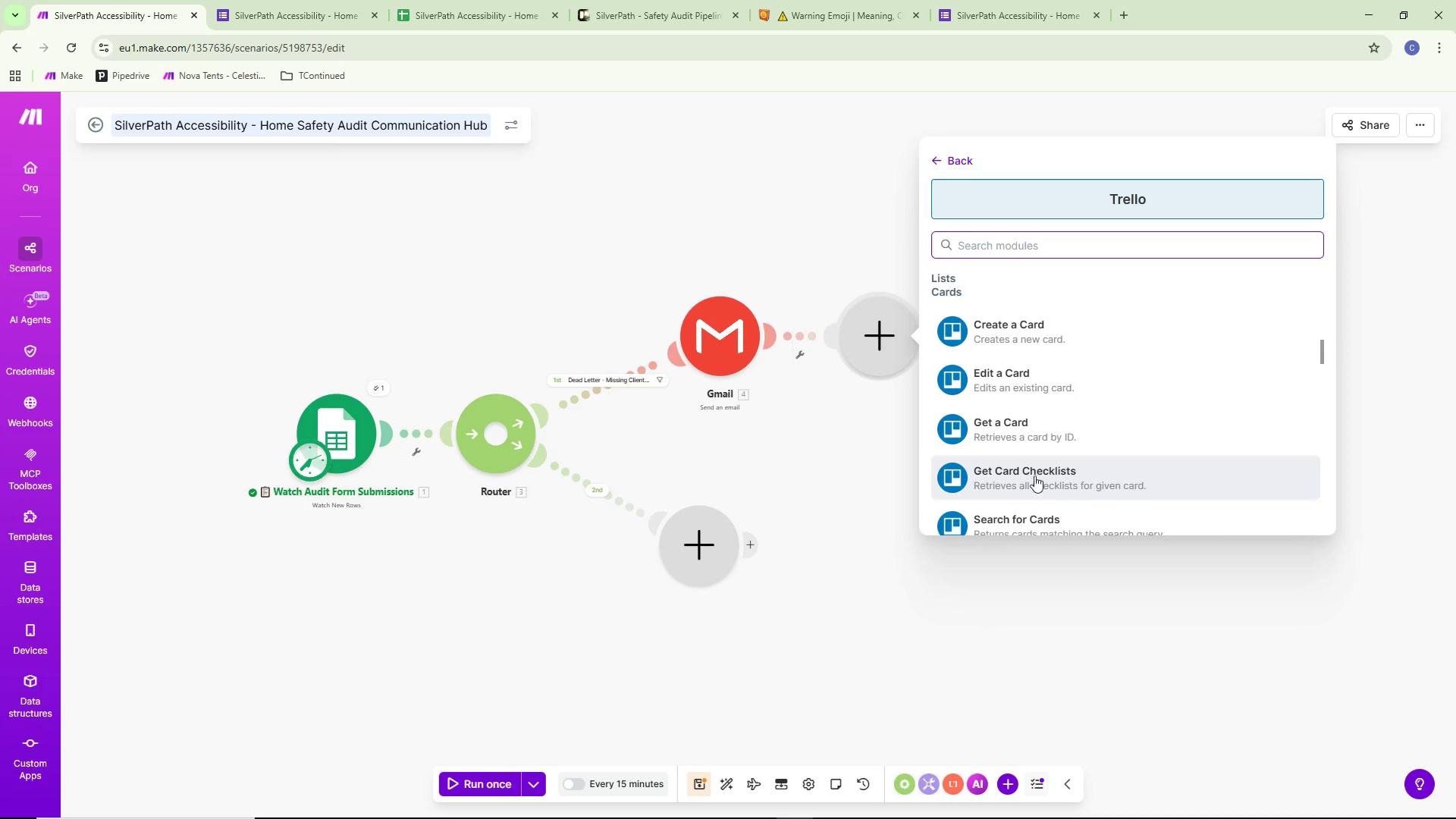 
left_click([1063, 328])
 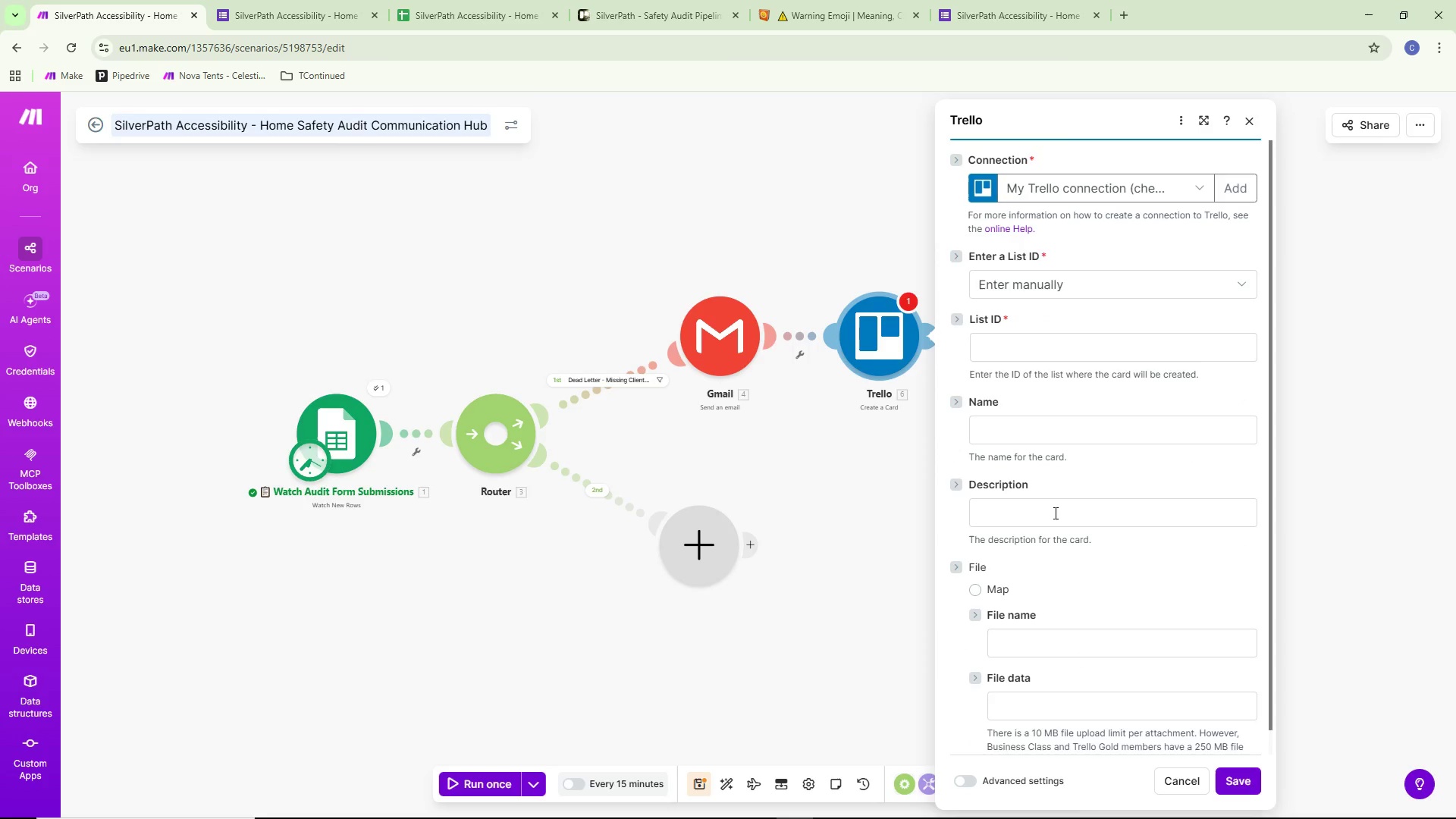 
wait(12.2)
 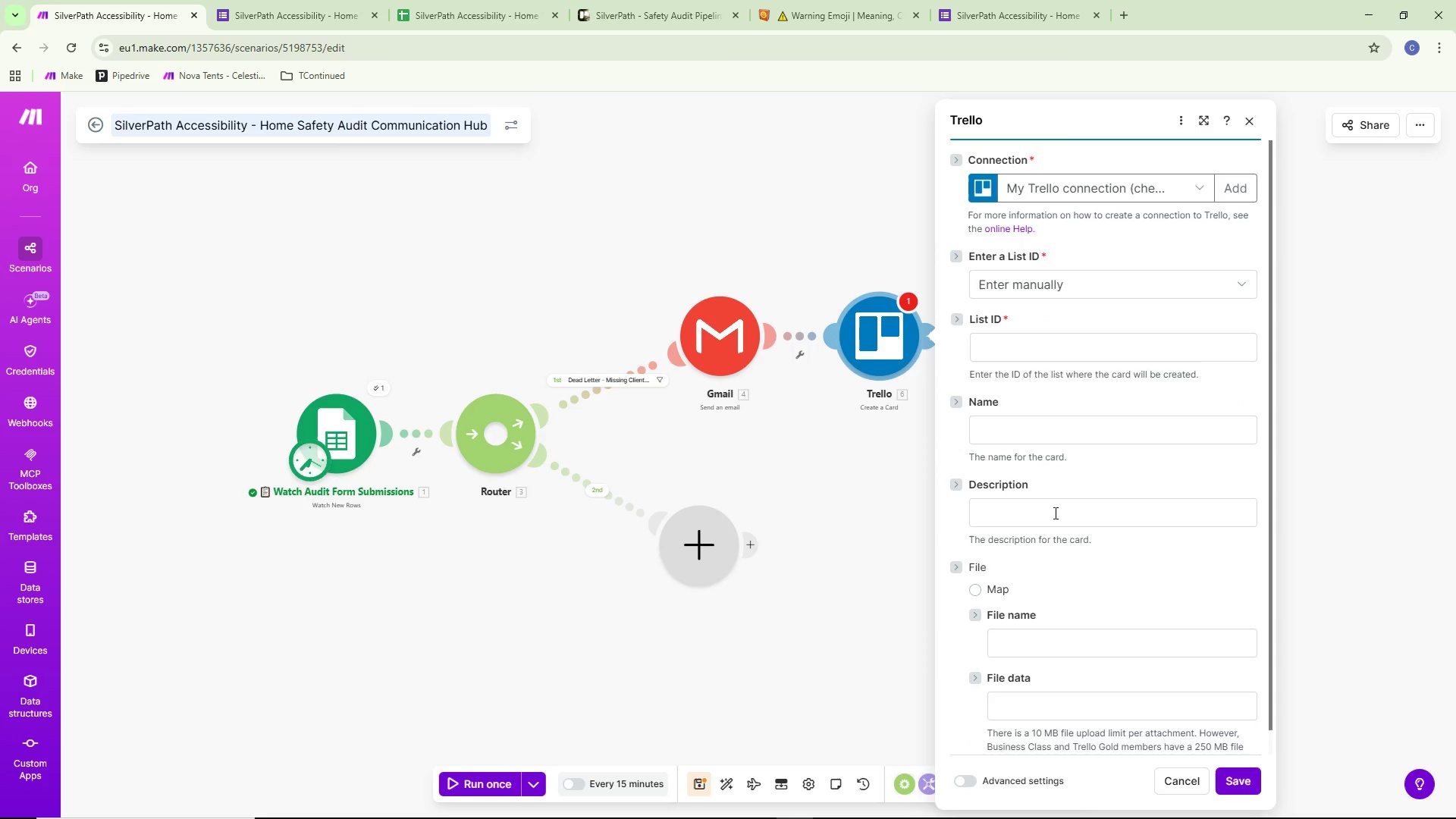 
left_click([1057, 268])
 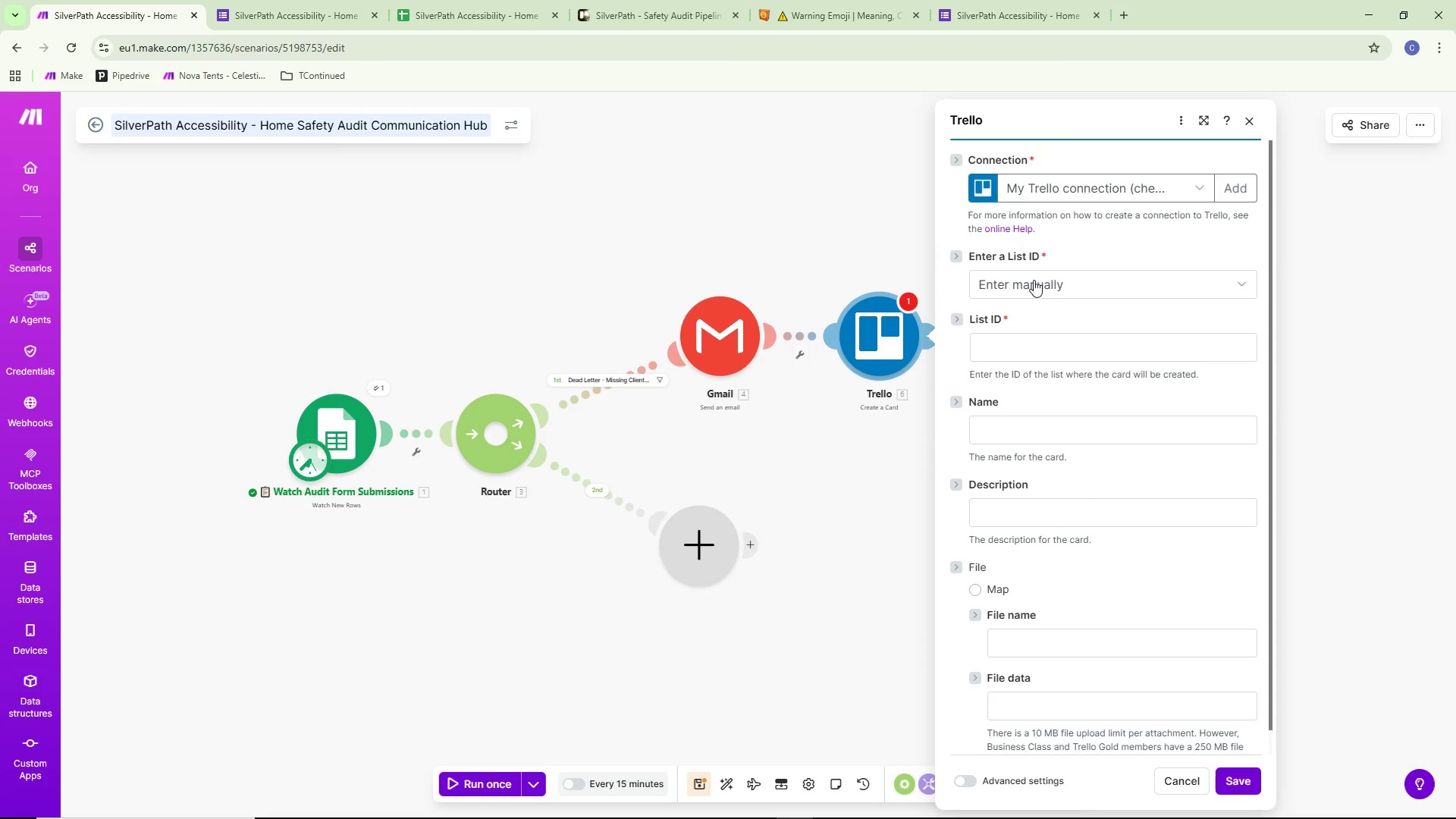 
left_click([1034, 281])
 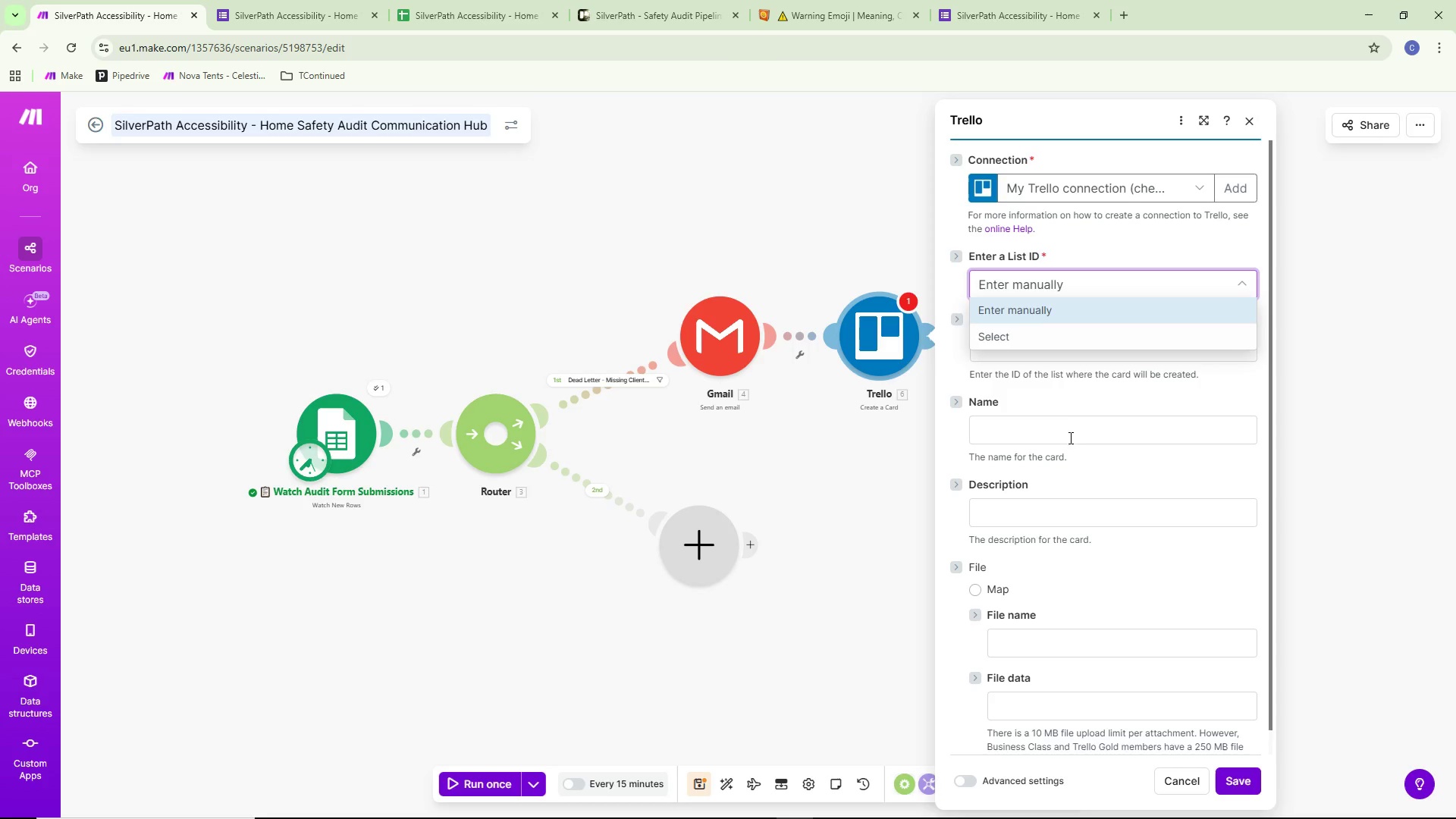 
left_click([1047, 332])
 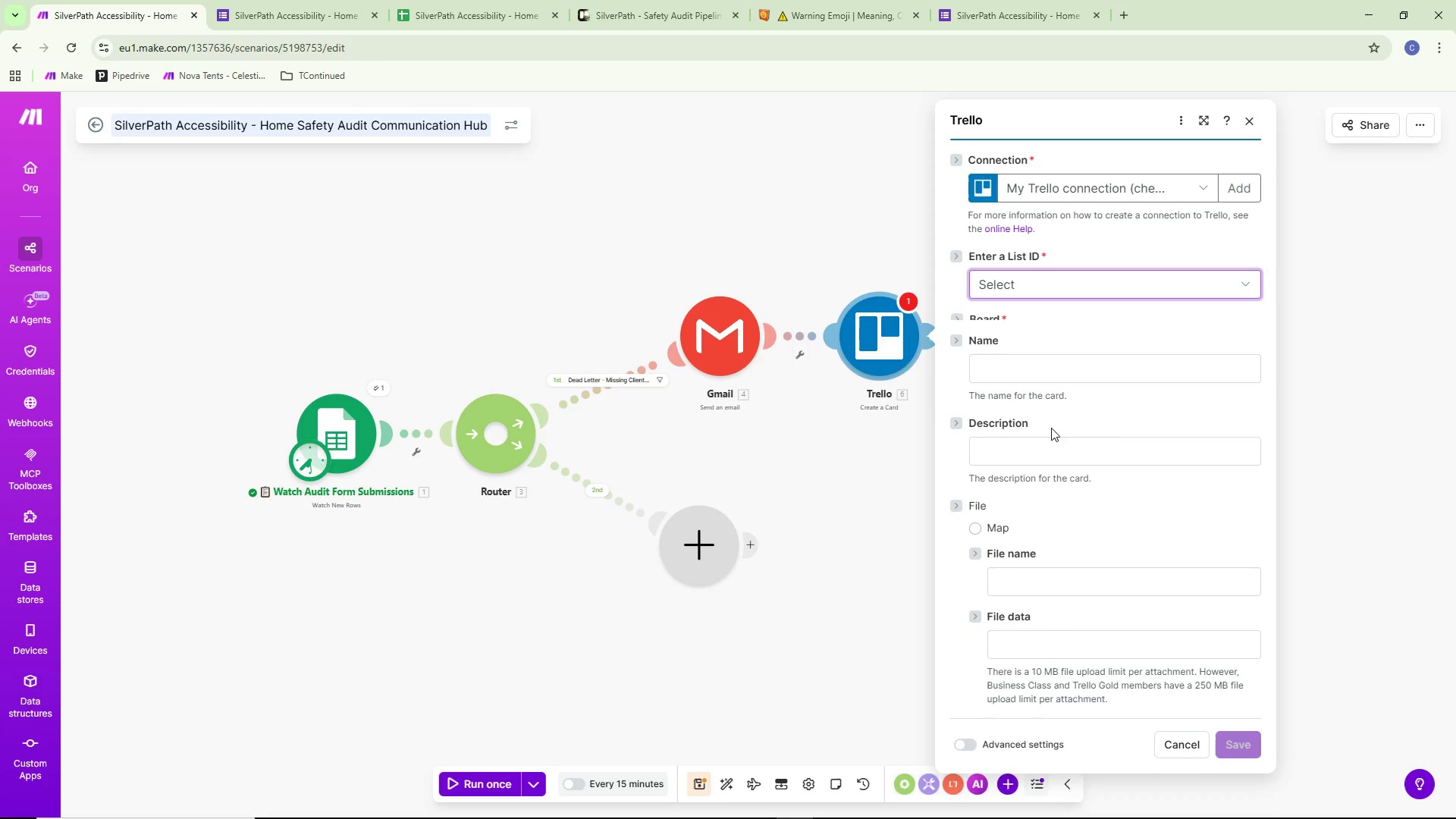 
left_click([1058, 347])
 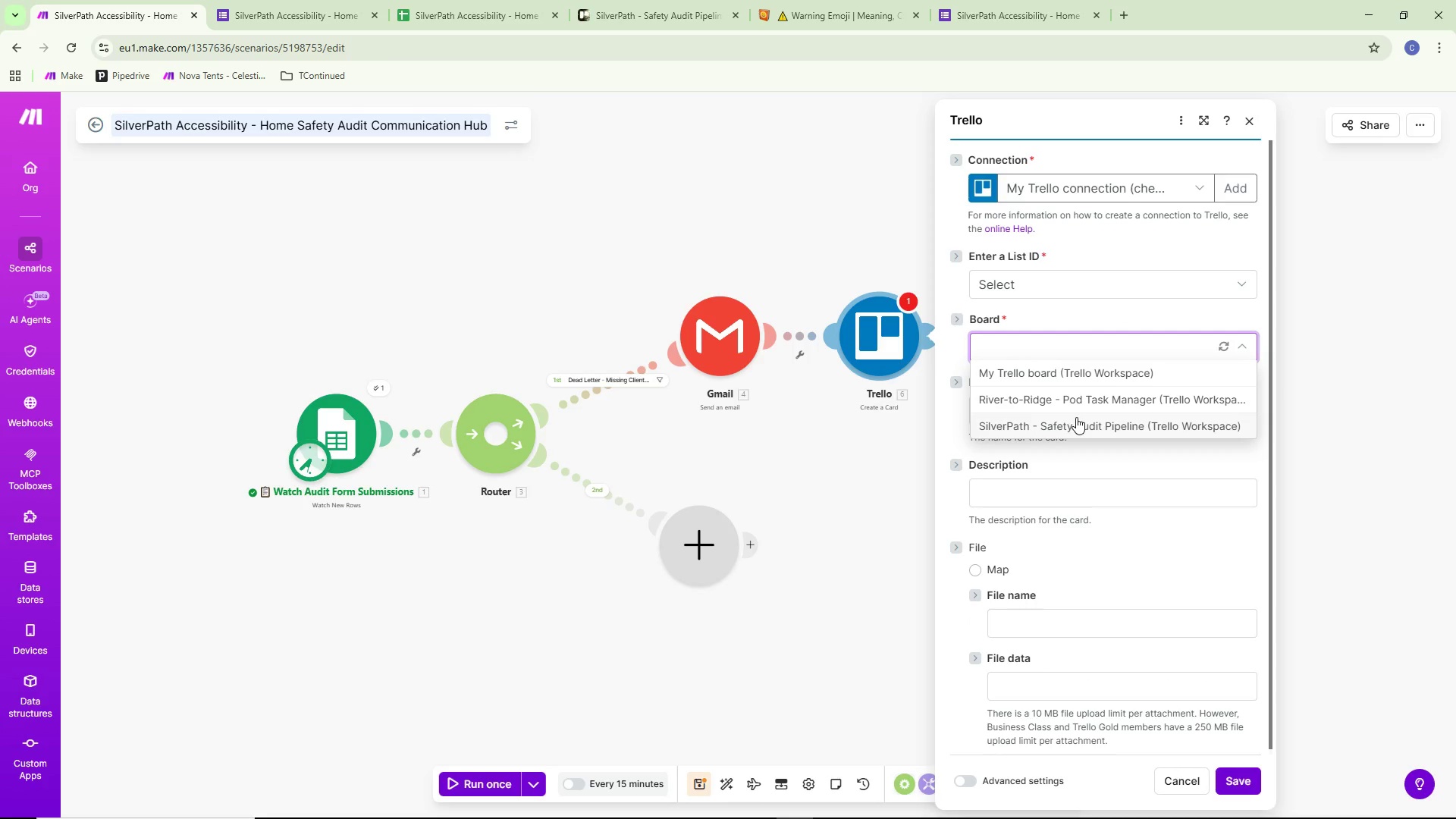 
left_click([1076, 417])
 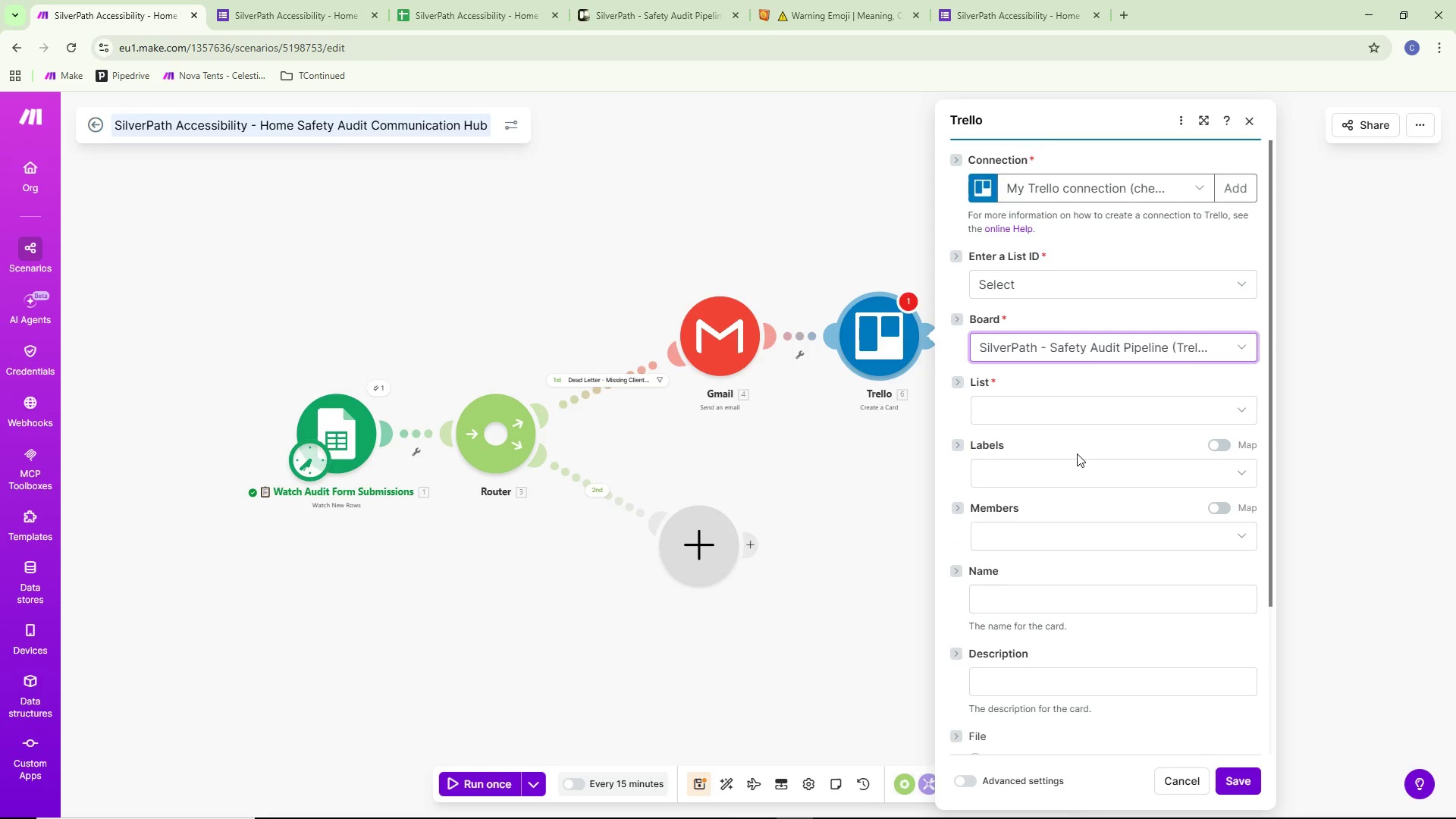 
left_click([1077, 408])
 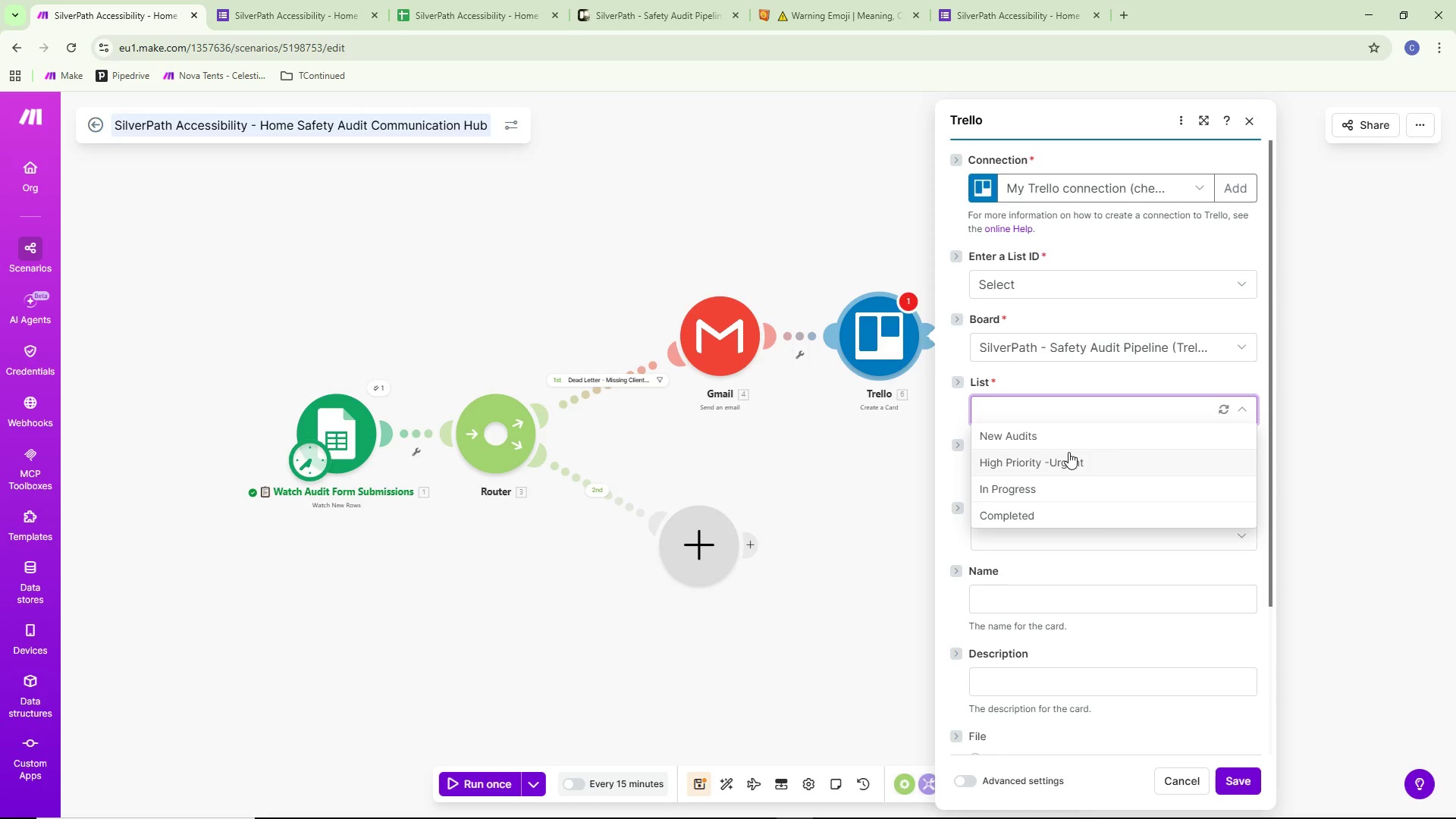 
left_click([1068, 452])
 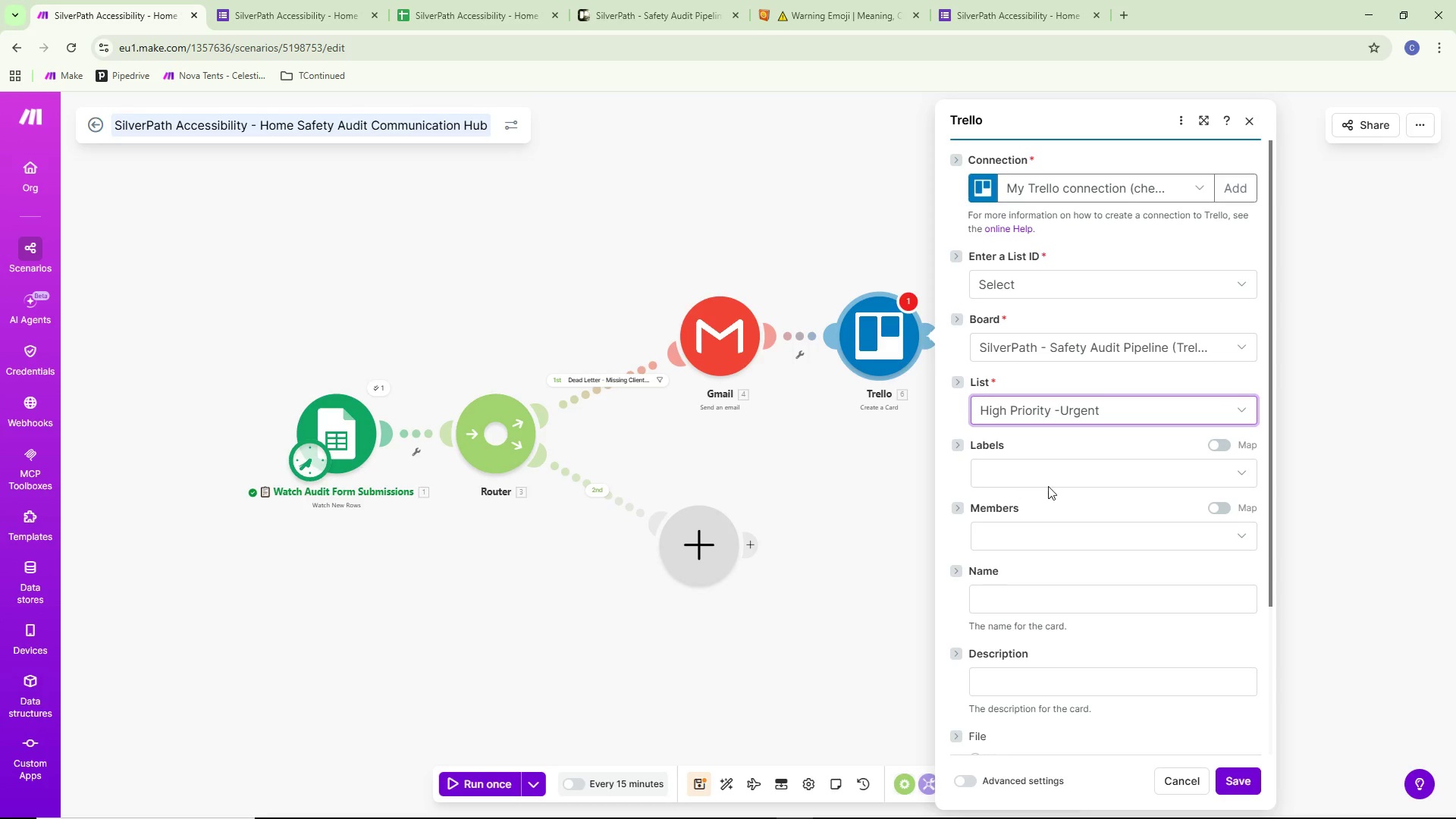 
left_click([1046, 480])
 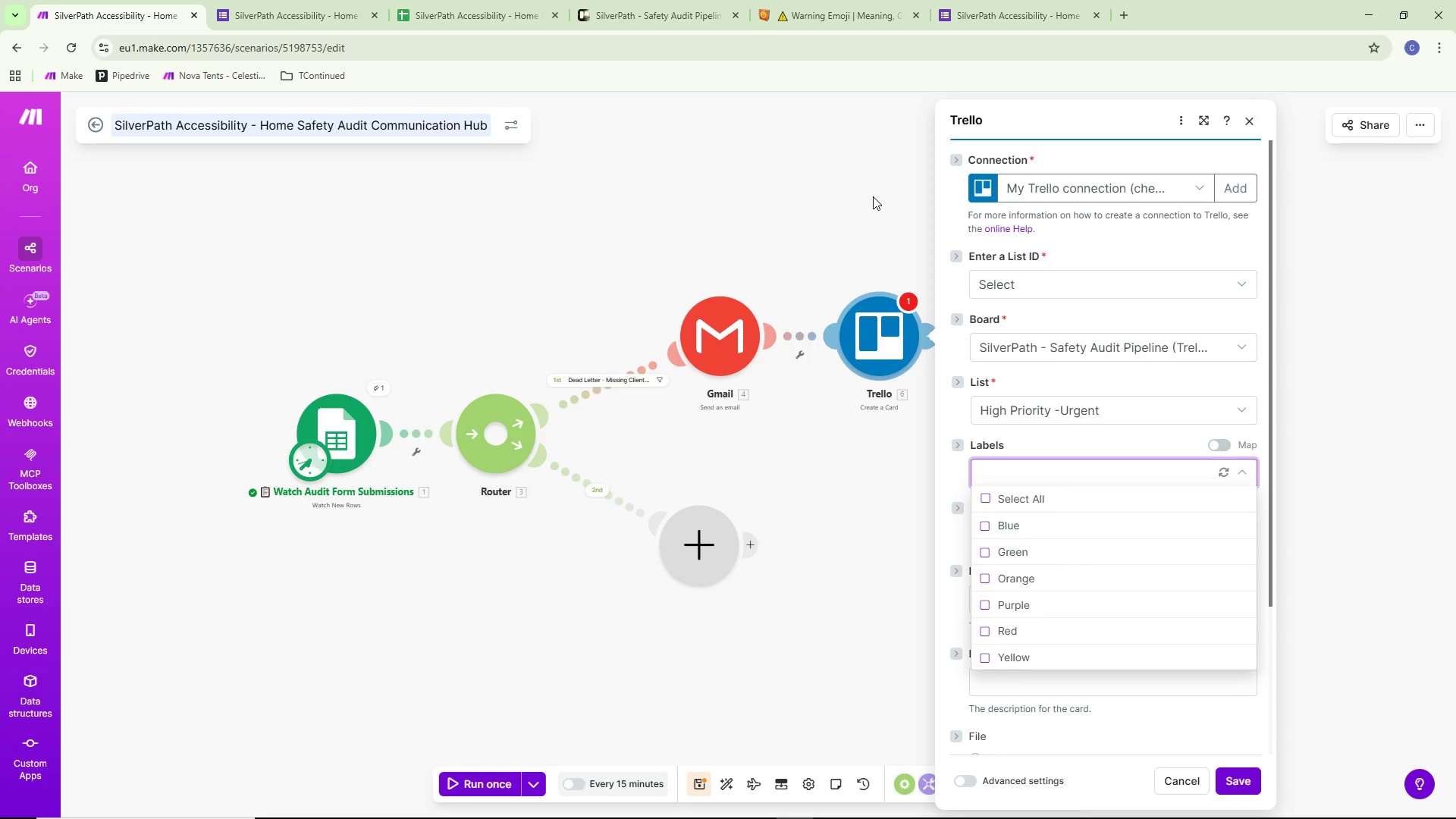 
key(Alt+Tab)
 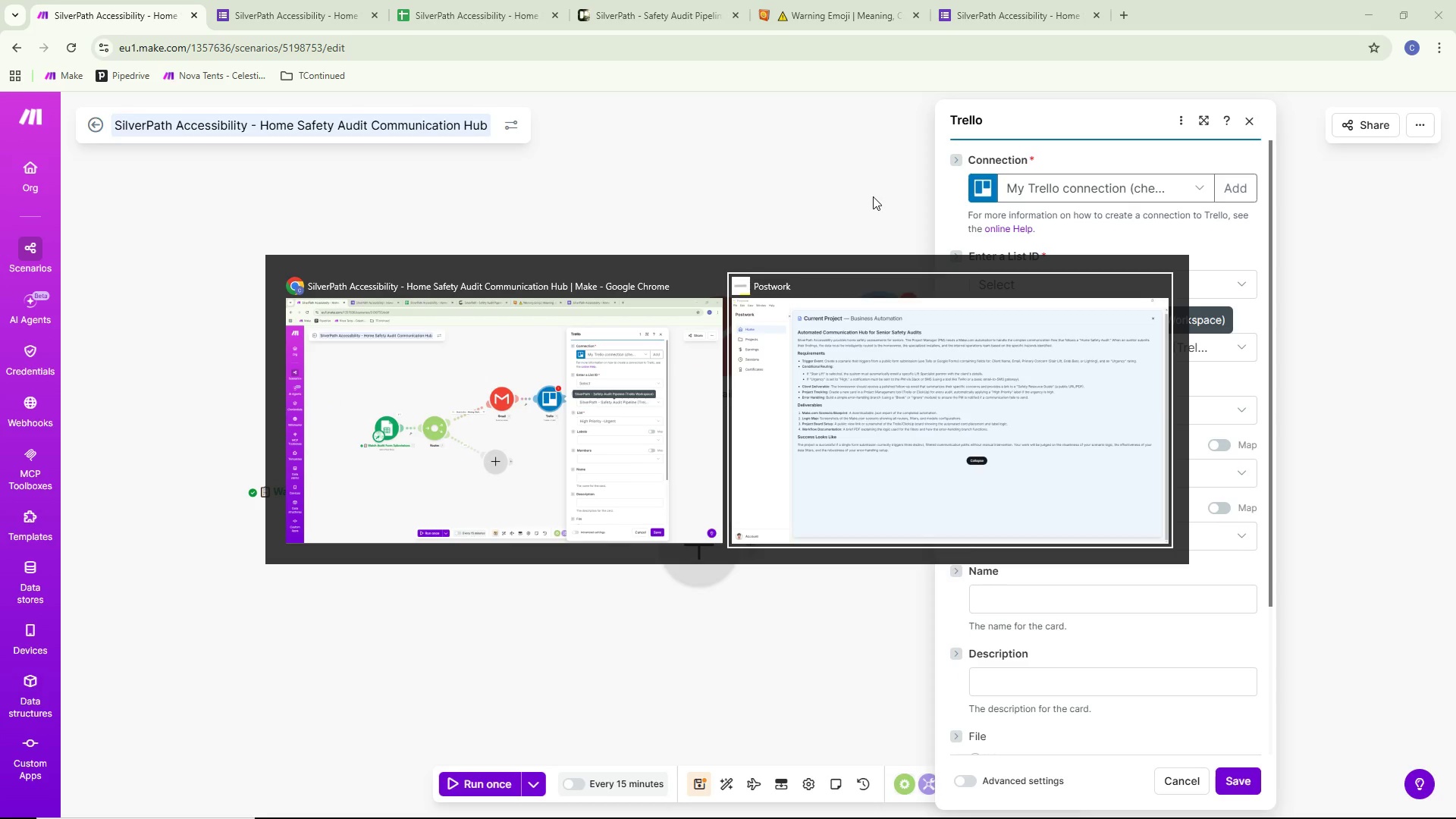 
key(Alt+Tab)
 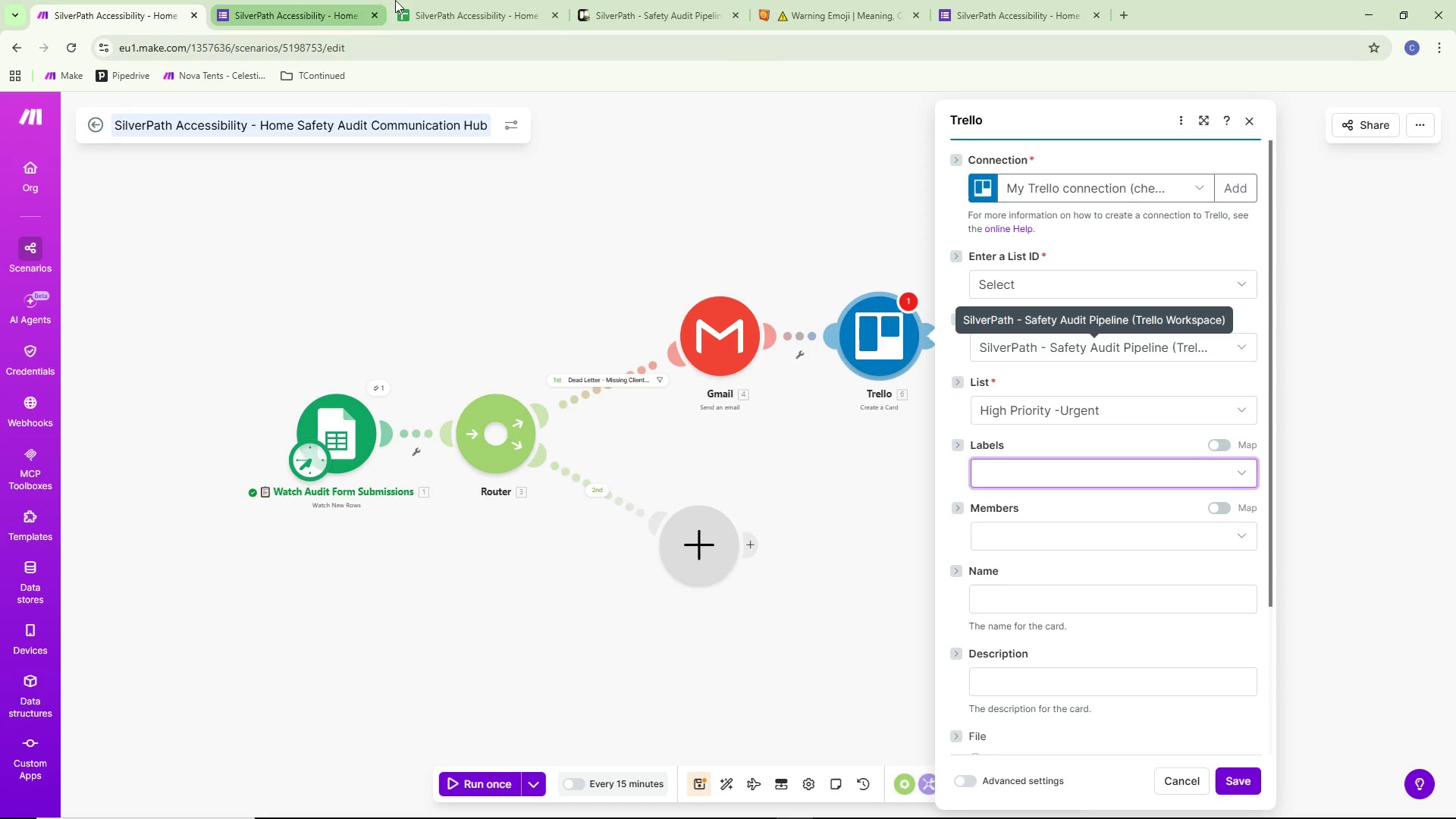 
left_click([661, 0])
 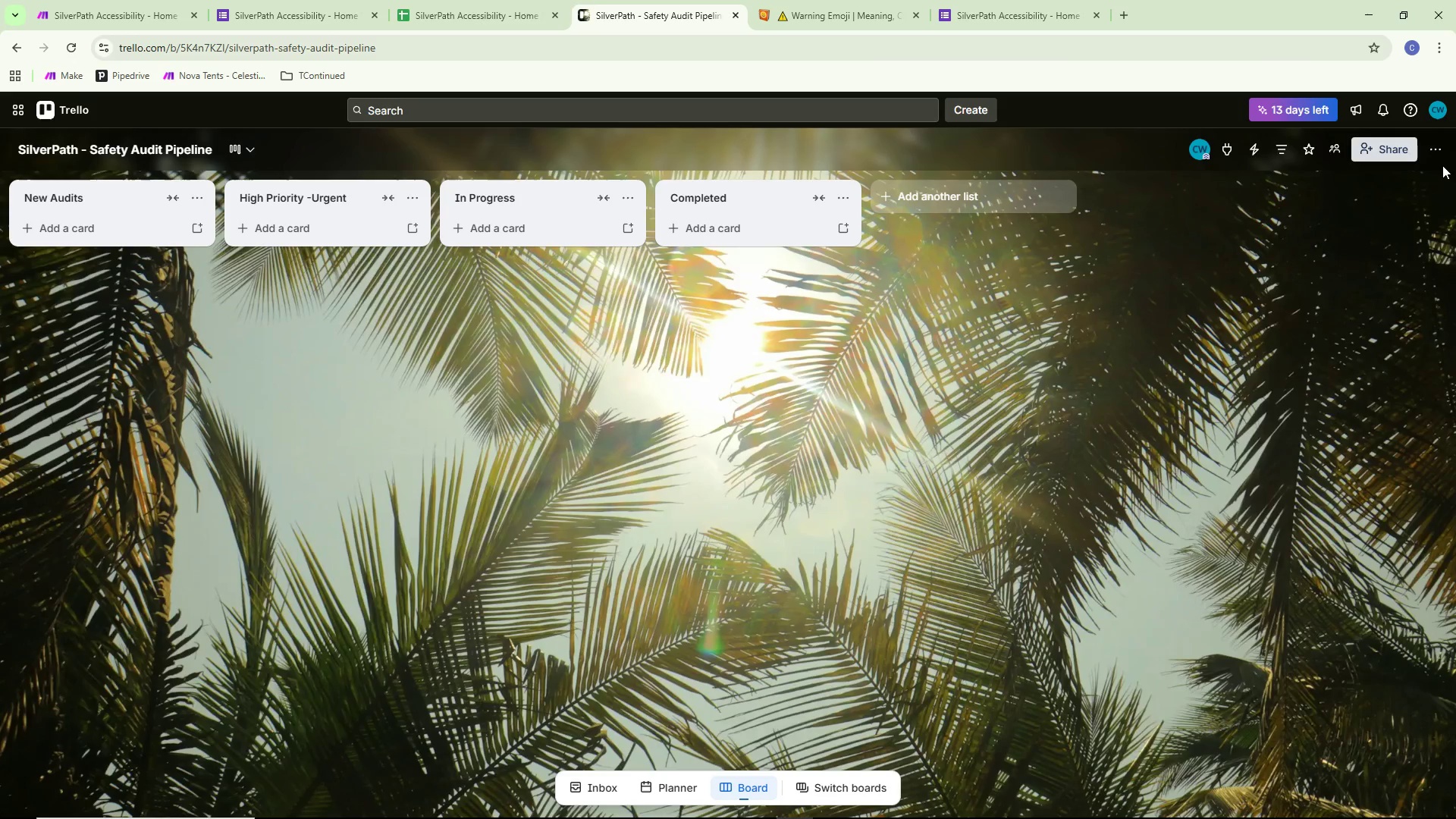 
left_click([1441, 146])
 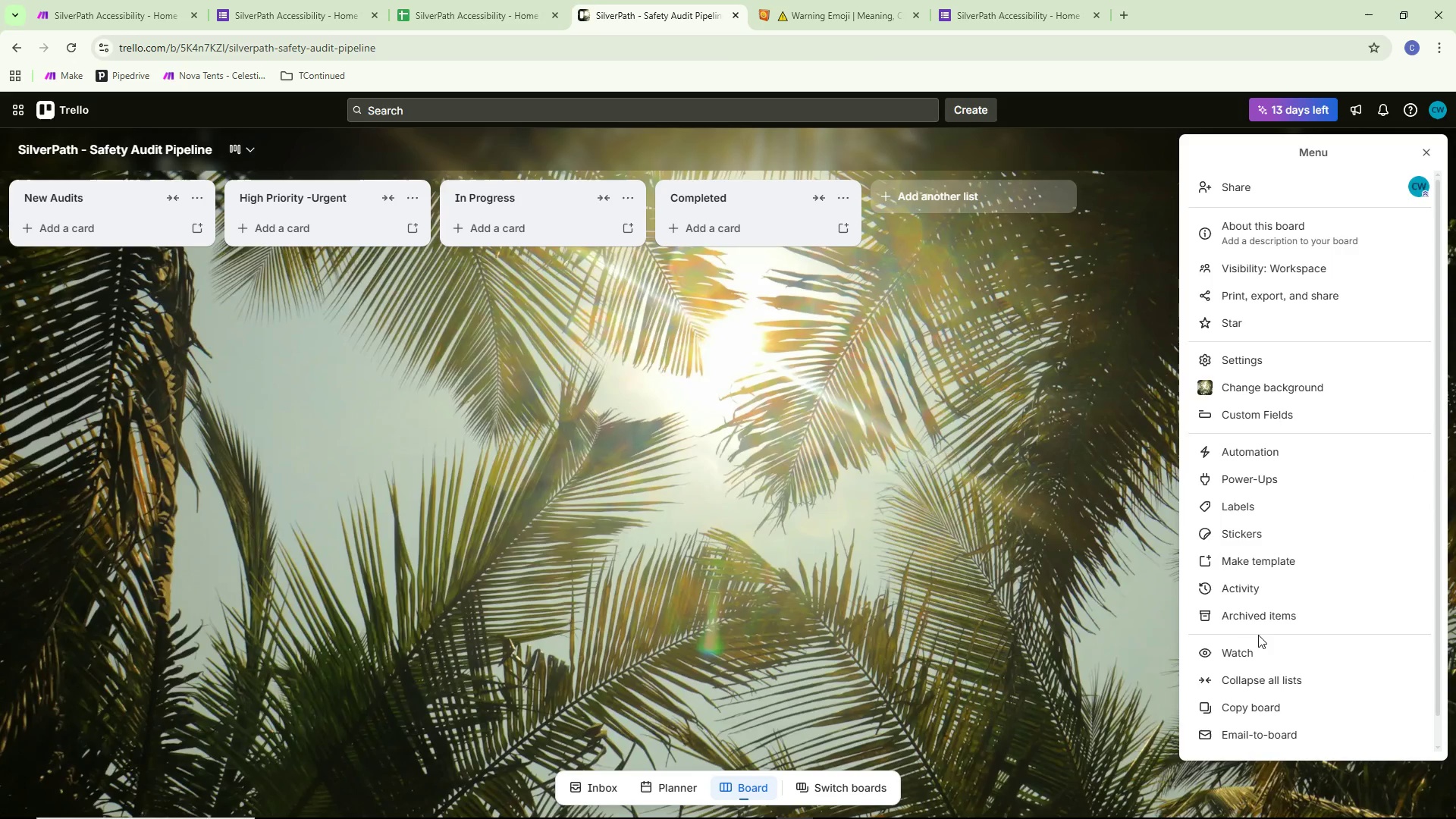 
left_click([1263, 507])
 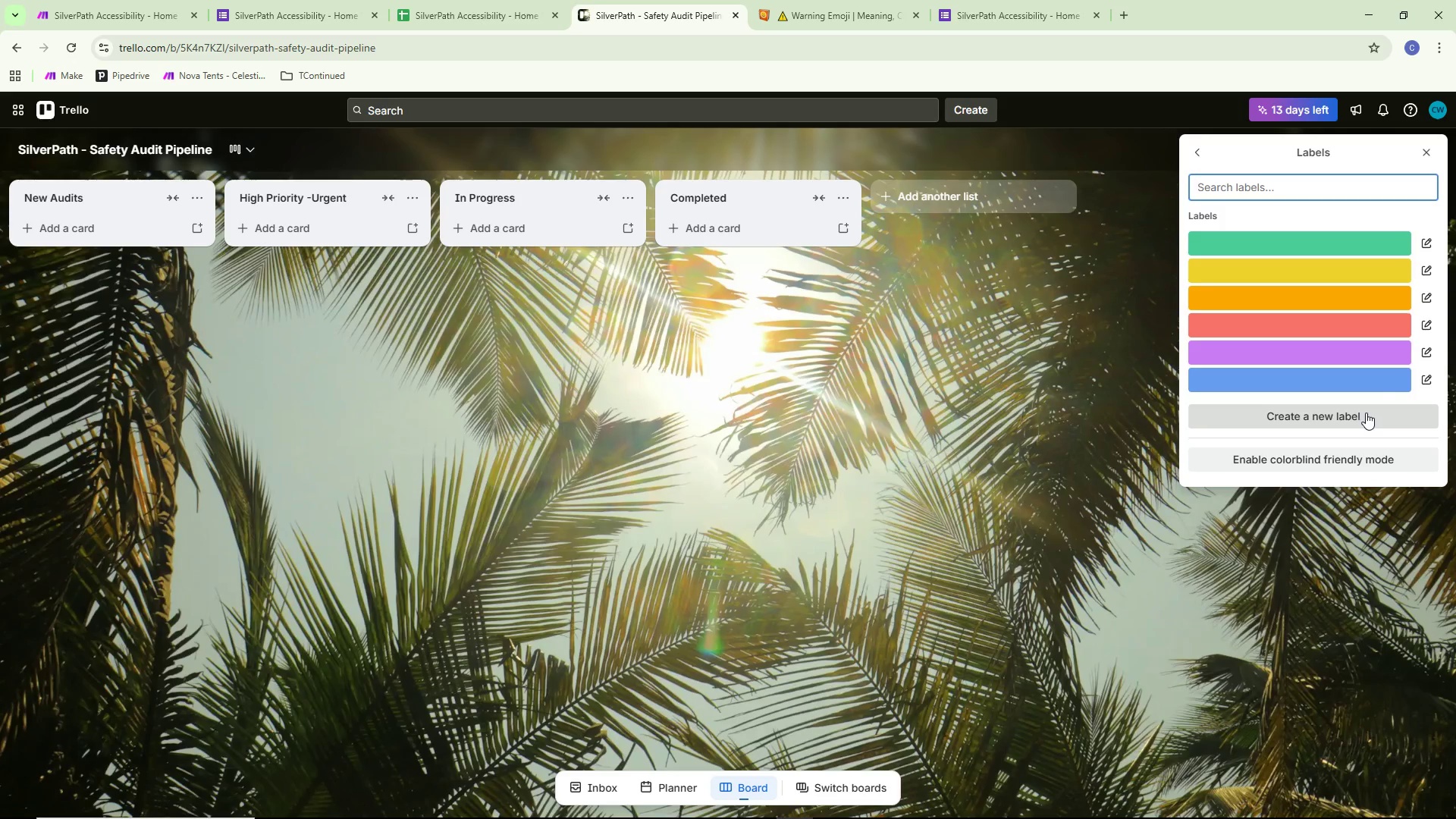 
wait(5.27)
 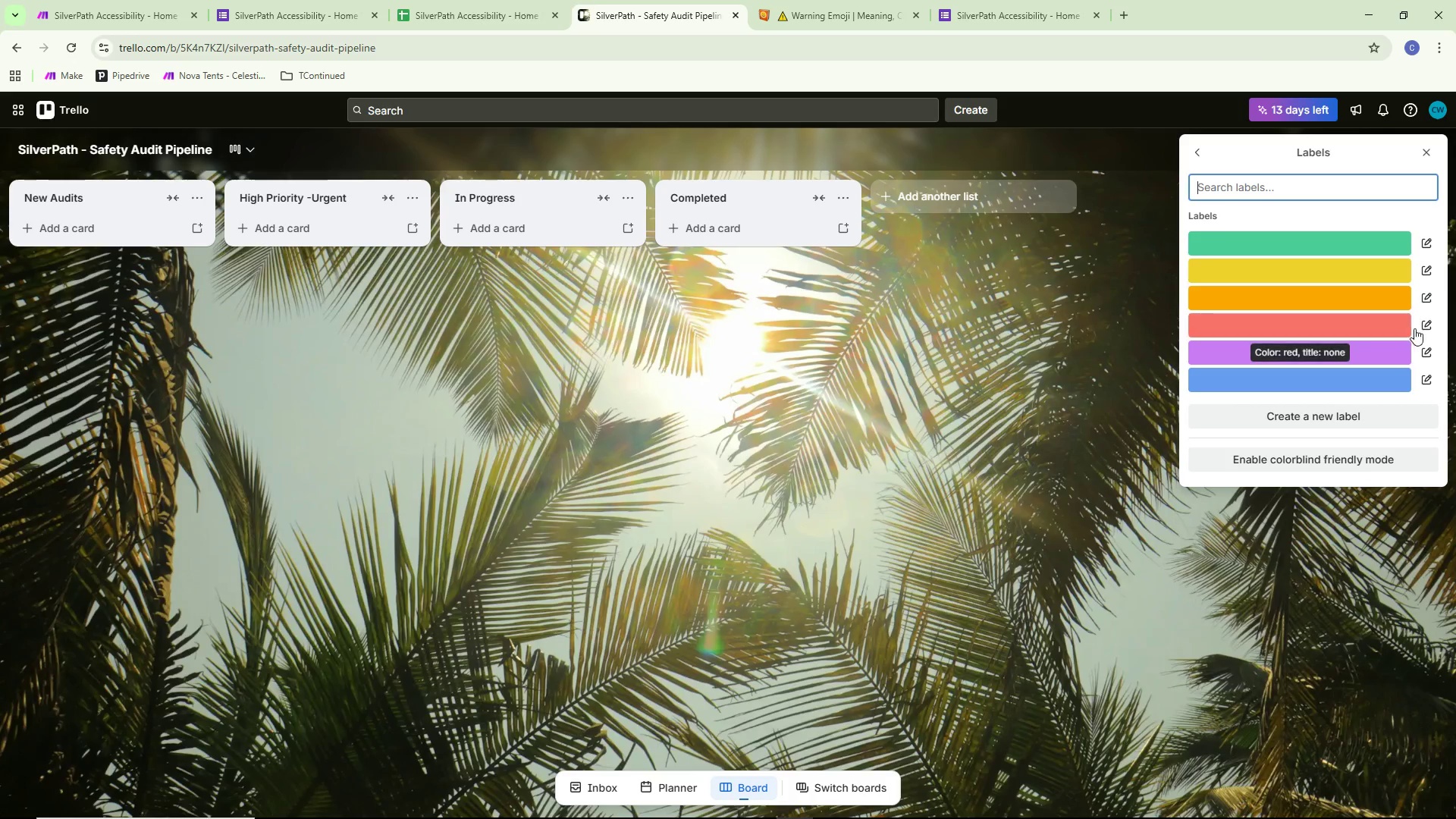 
left_click([1427, 321])
 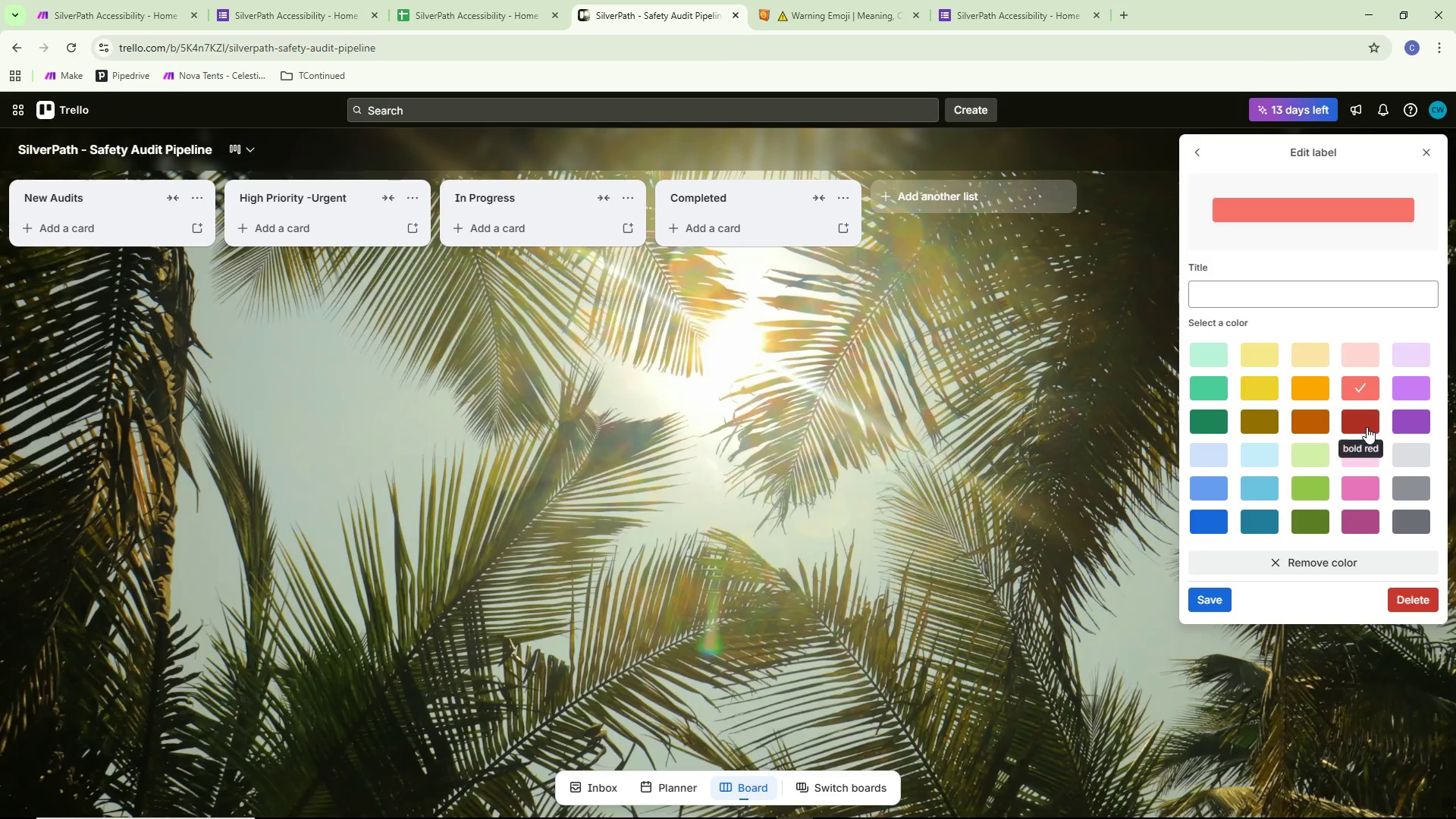 
mouse_move([1423, 554])
 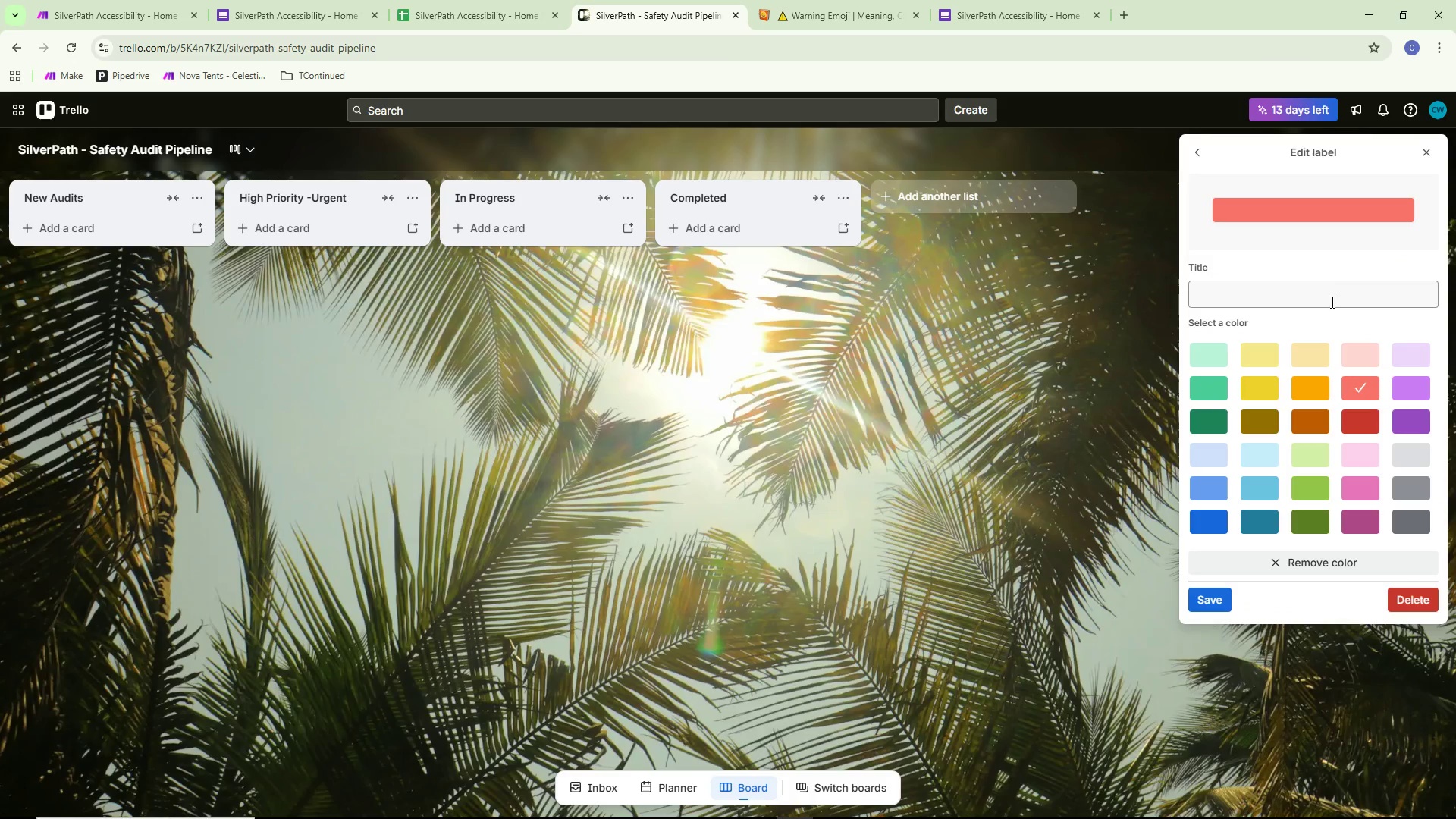 
left_click([1301, 300])
 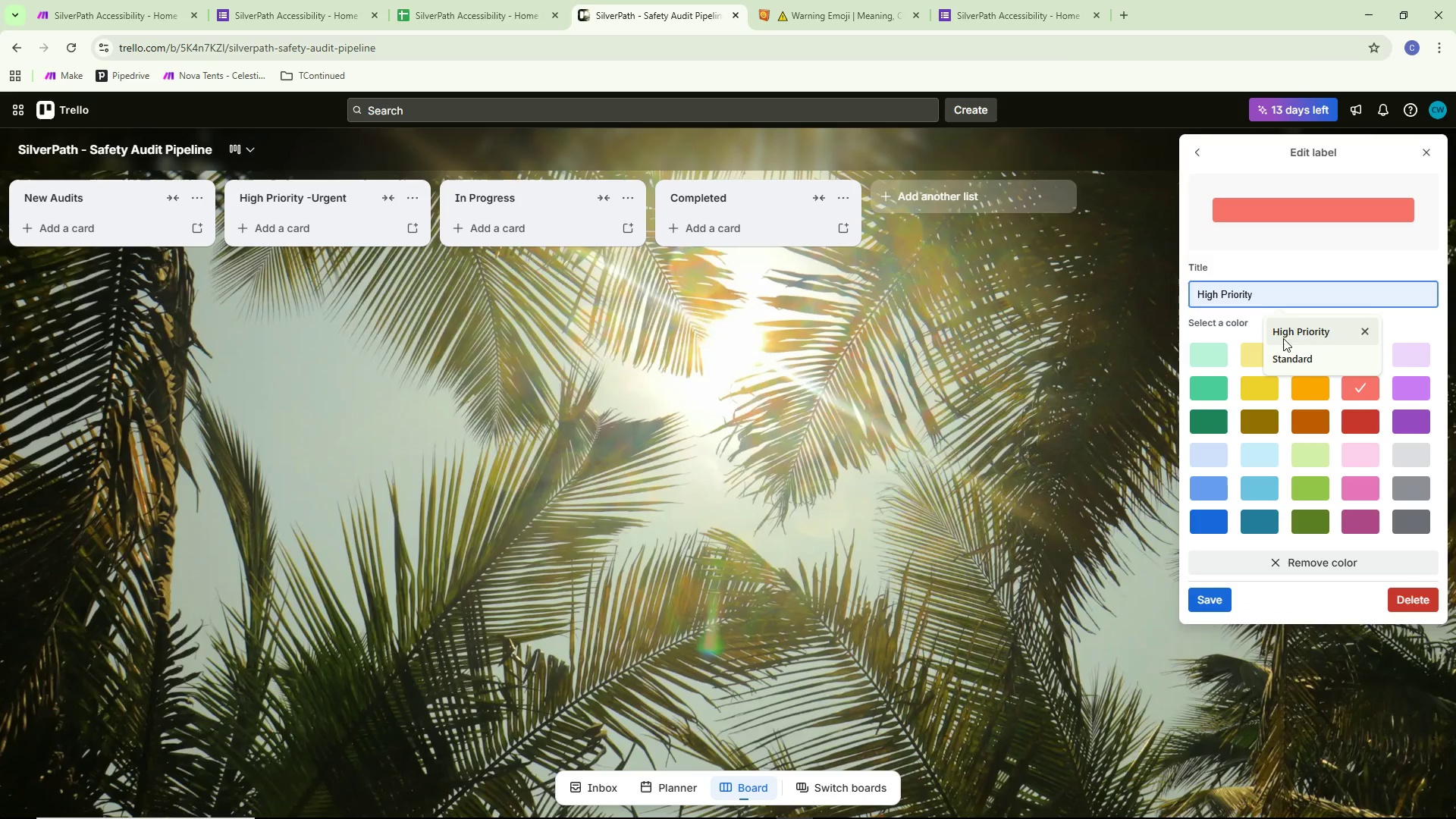 
left_click([1295, 322])
 